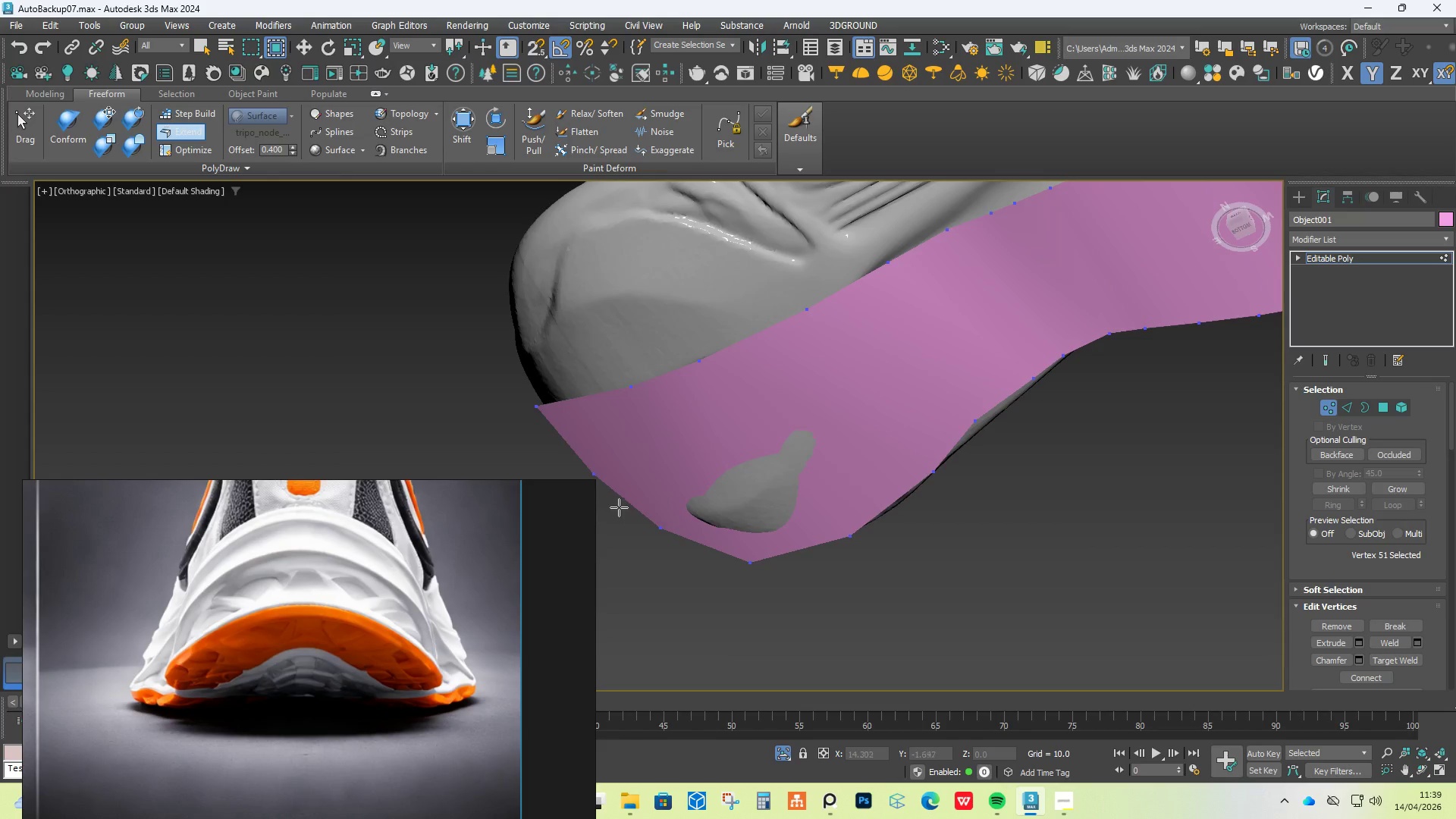 
scroll: coordinate [621, 504], scroll_direction: down, amount: 2.0
 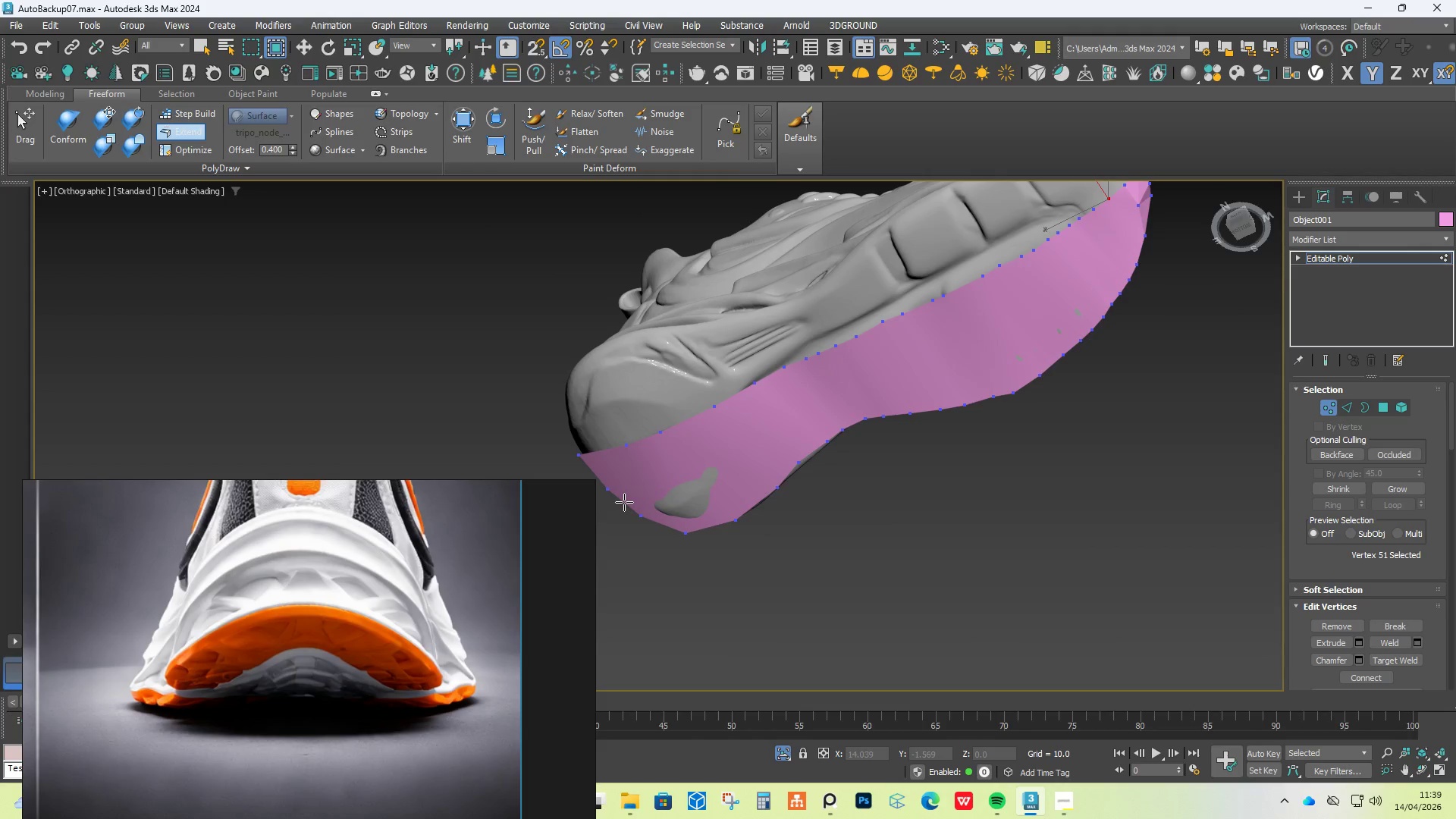 
key(F4)
 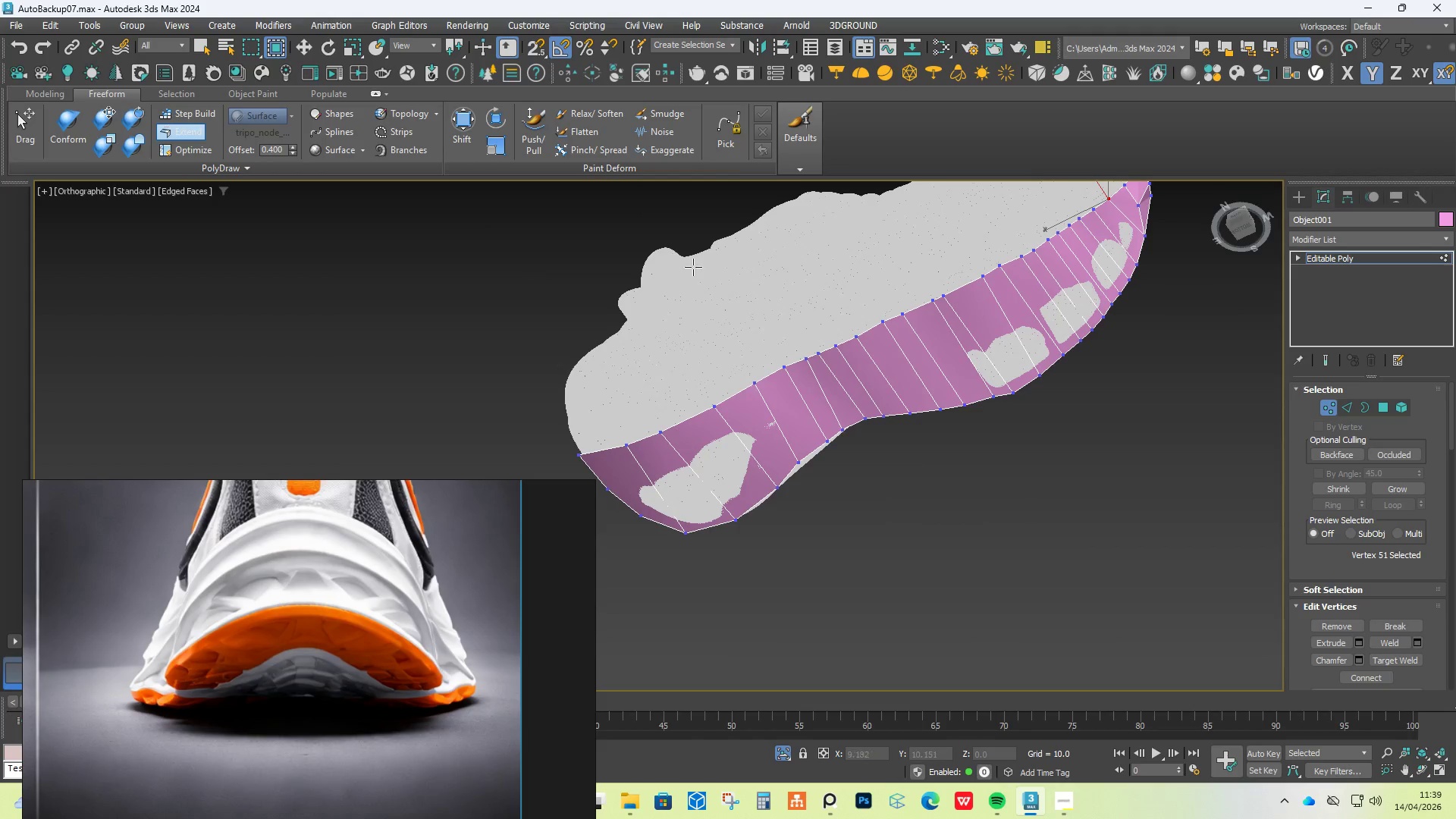 
hold_key(key=AltLeft, duration=0.52)
scroll: coordinate [1021, 315], scroll_direction: none, amount: 0.0
 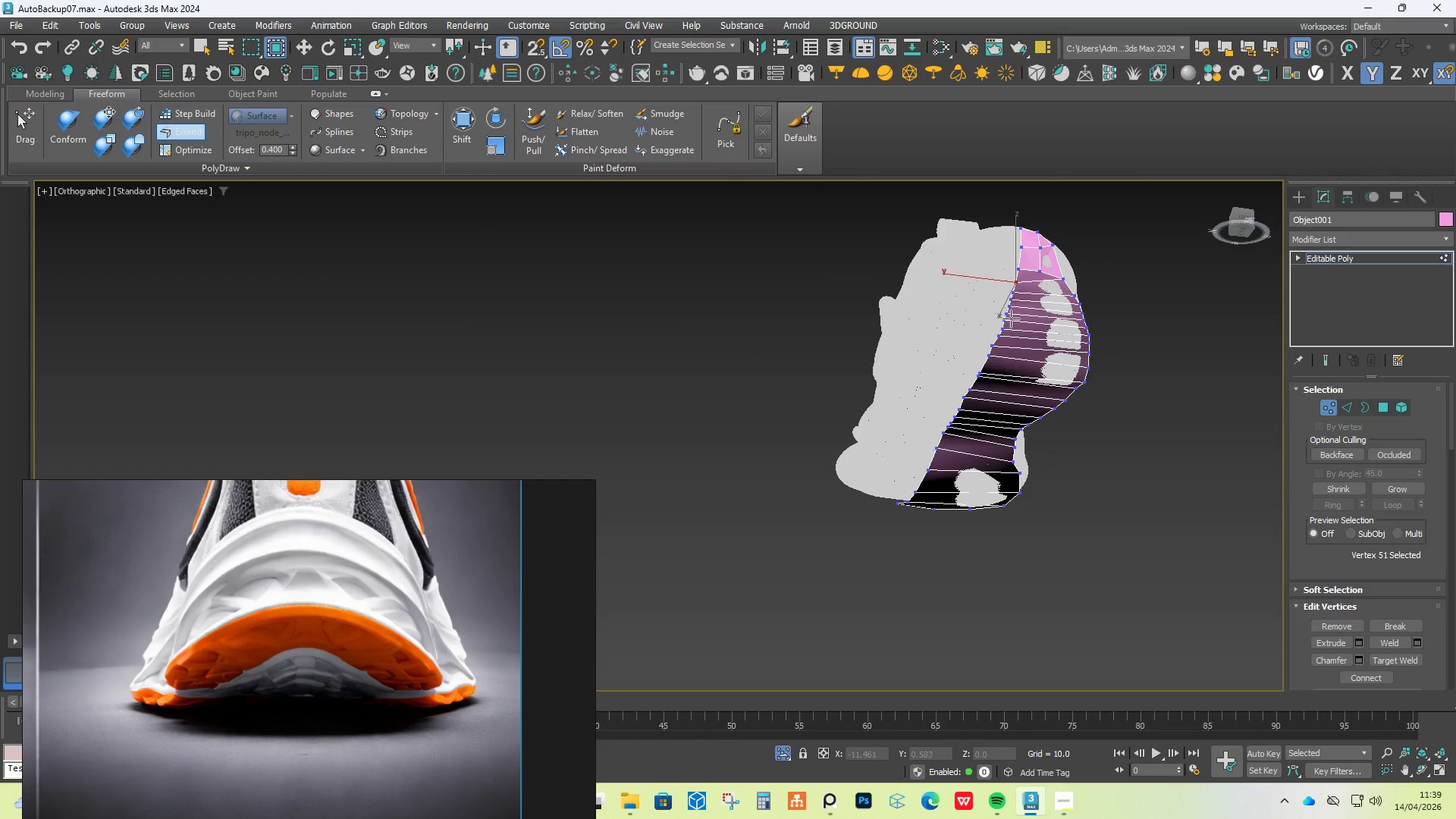 
key(Alt+C)
 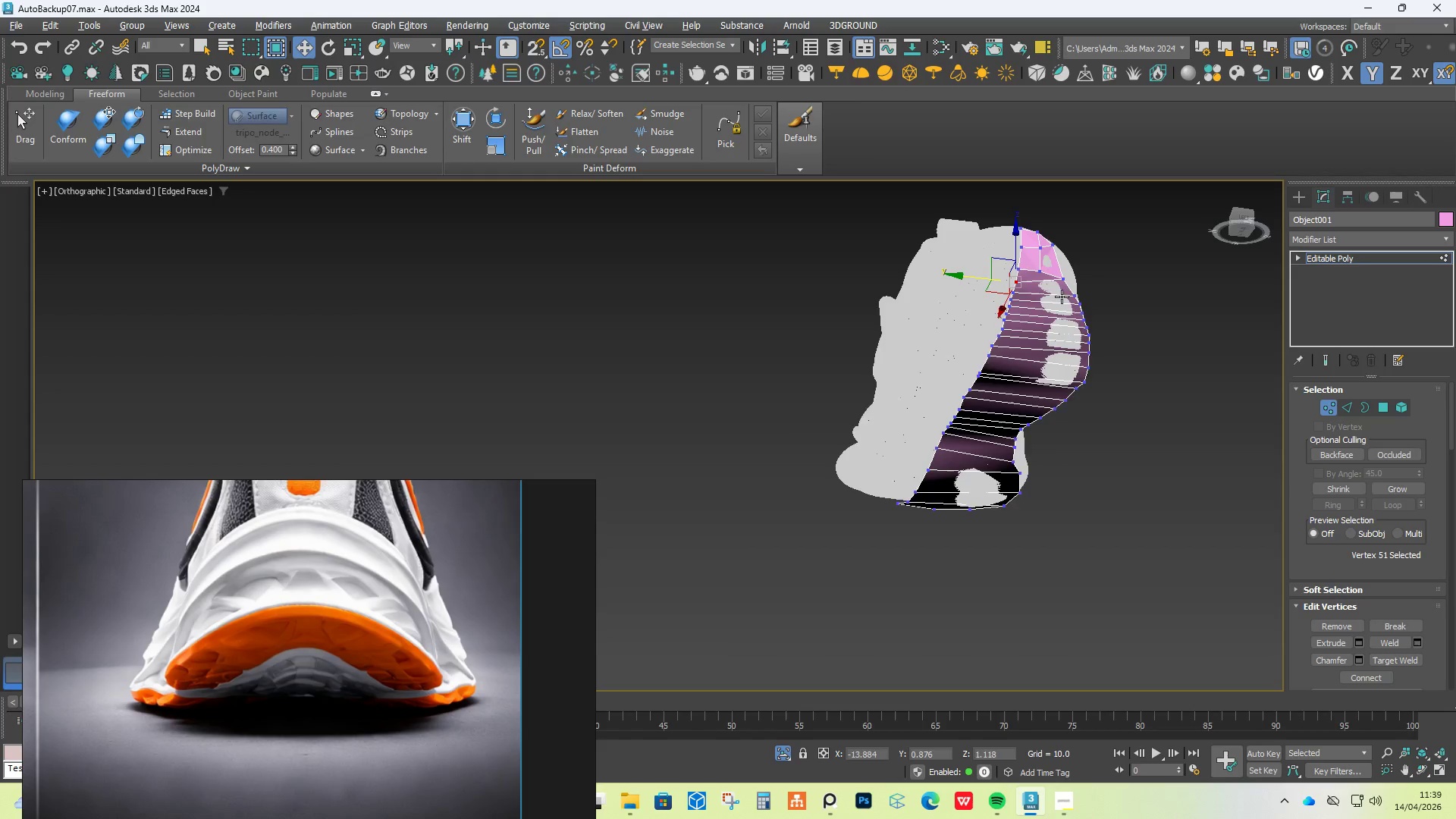 
scroll: coordinate [1026, 264], scroll_direction: up, amount: 3.0
 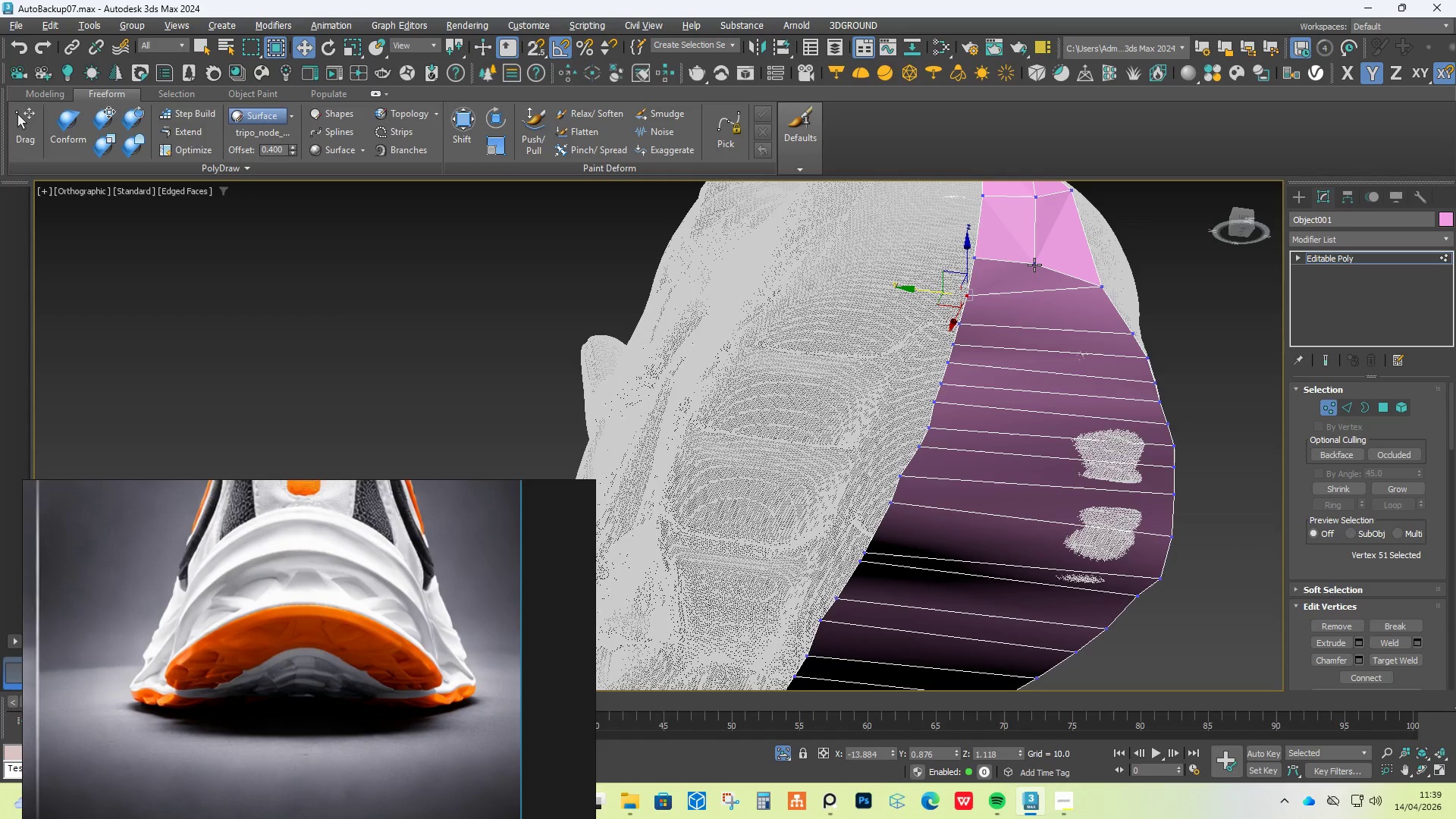 
key(Alt+C)
 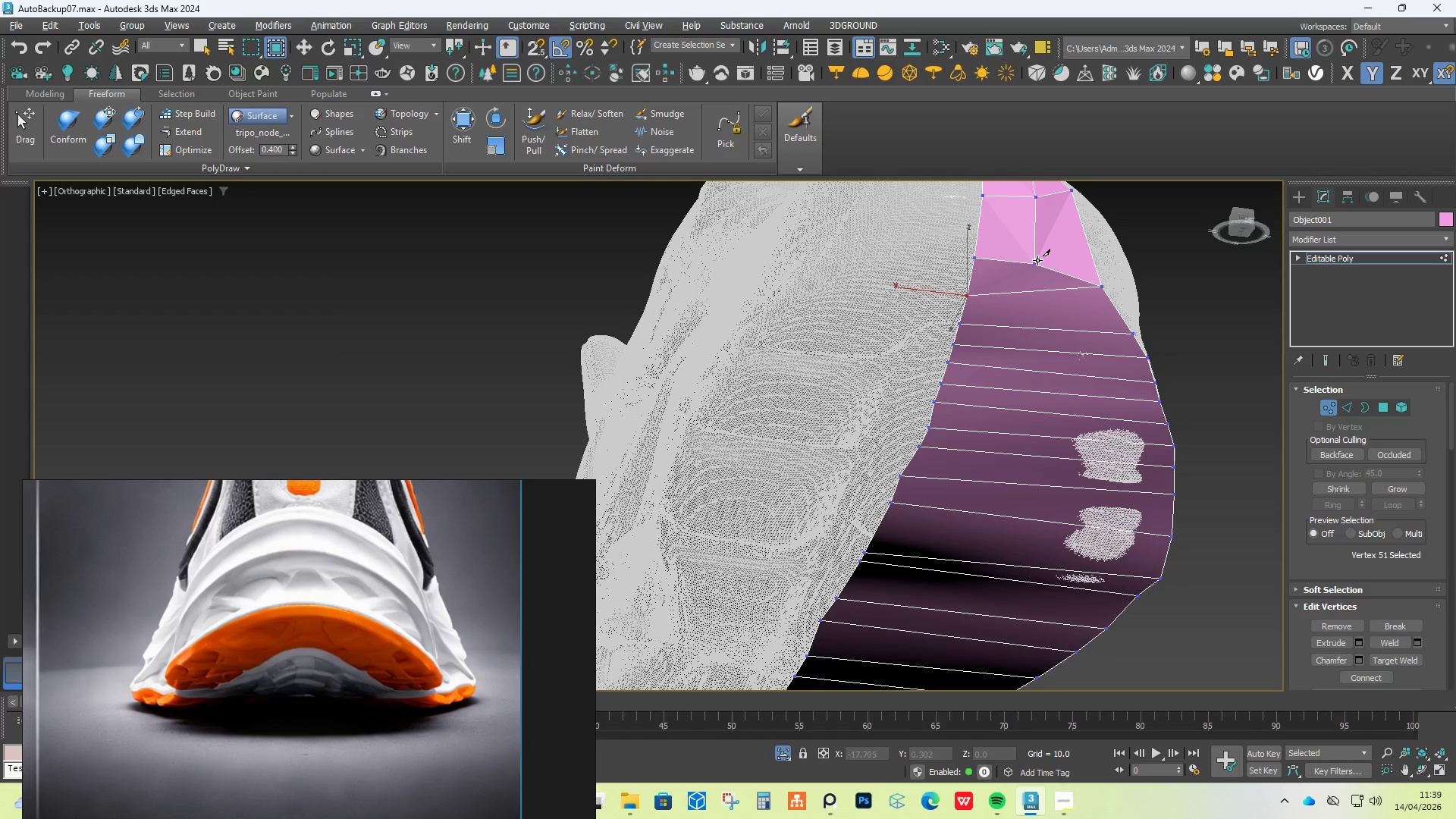 
left_click([1035, 261])
 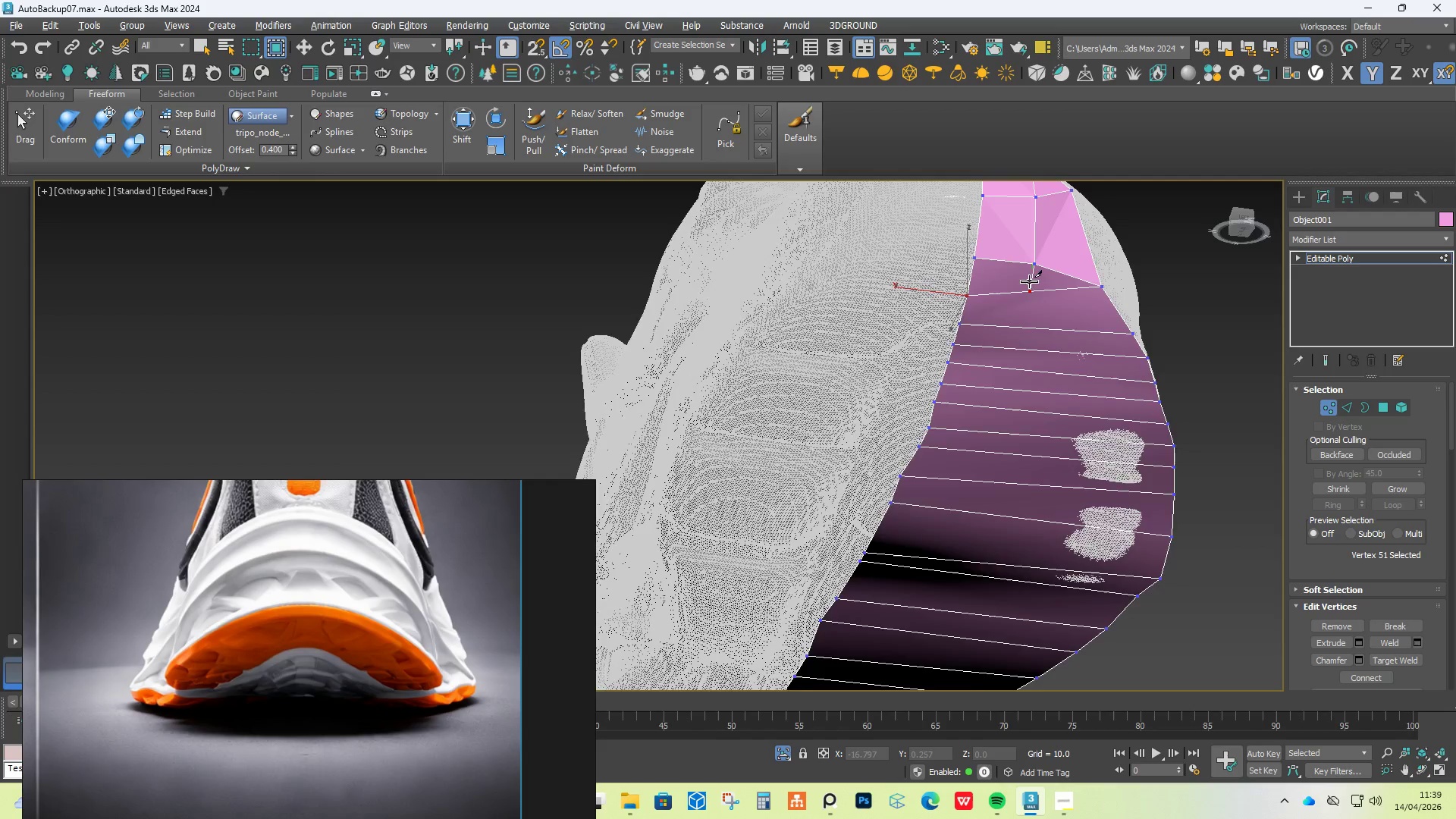 
hold_key(key=AltLeft, duration=0.45)
 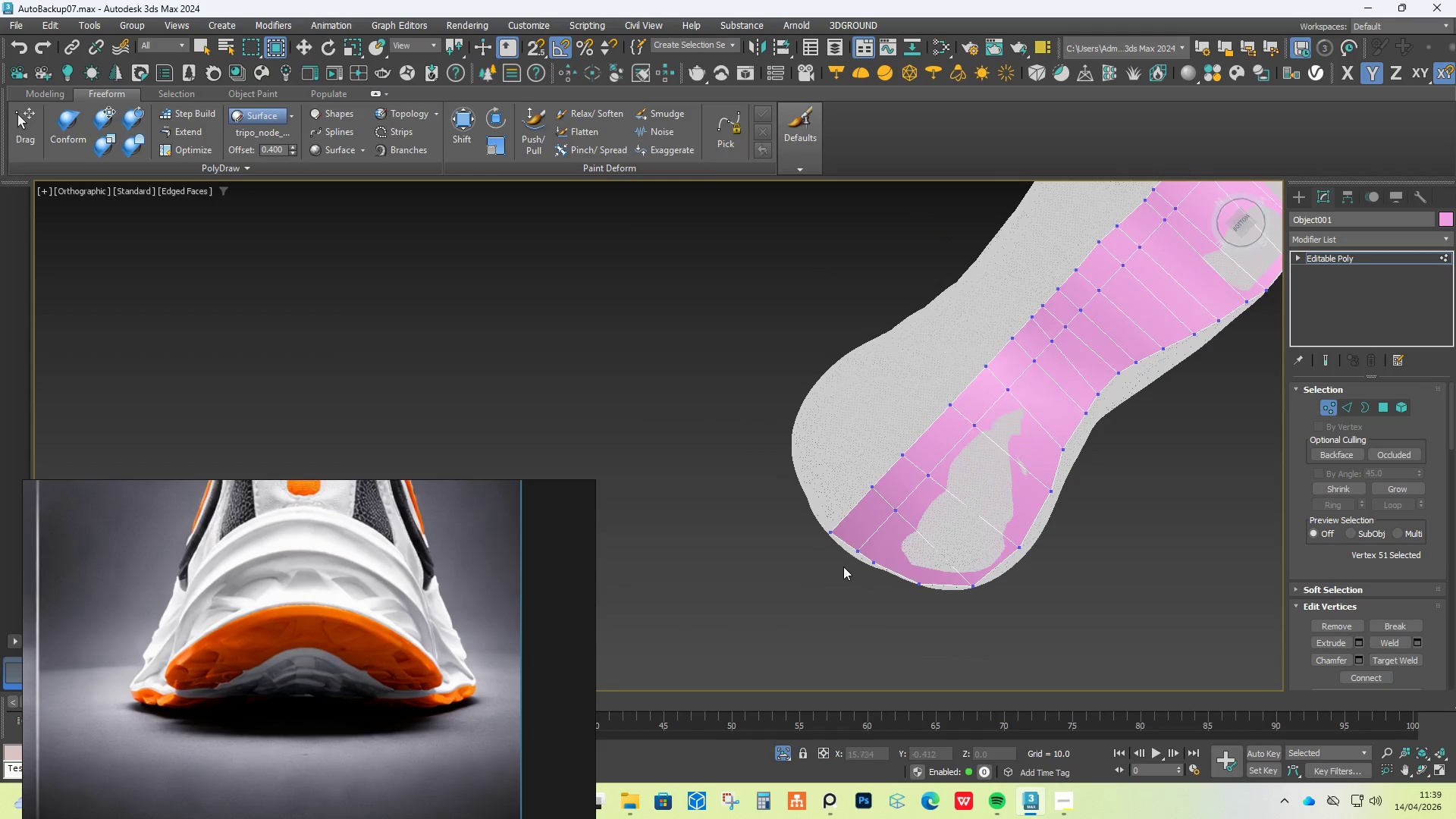 
scroll: coordinate [1028, 291], scroll_direction: down, amount: 3.0
 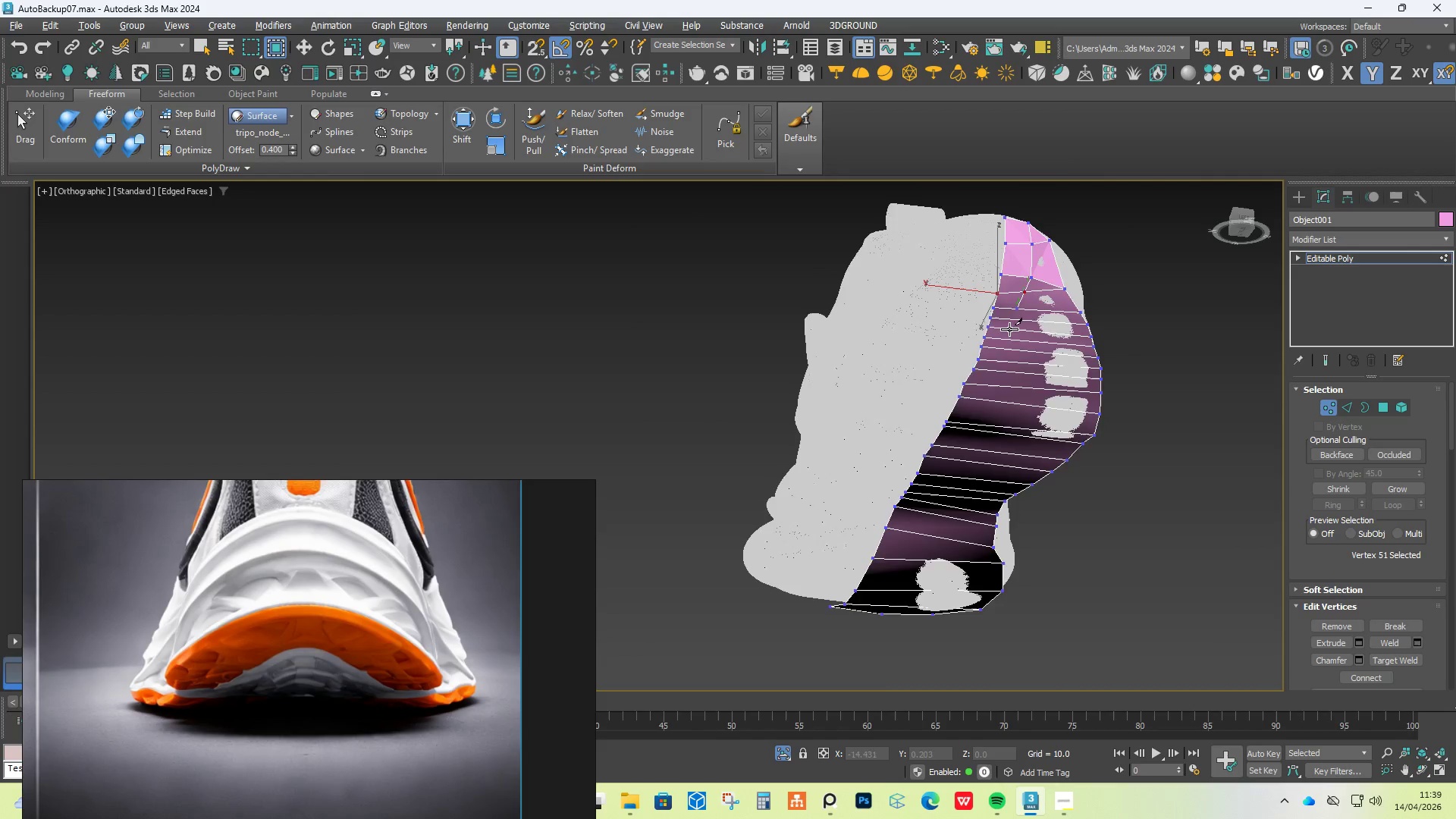 
scroll: coordinate [817, 581], scroll_direction: up, amount: 2.0
 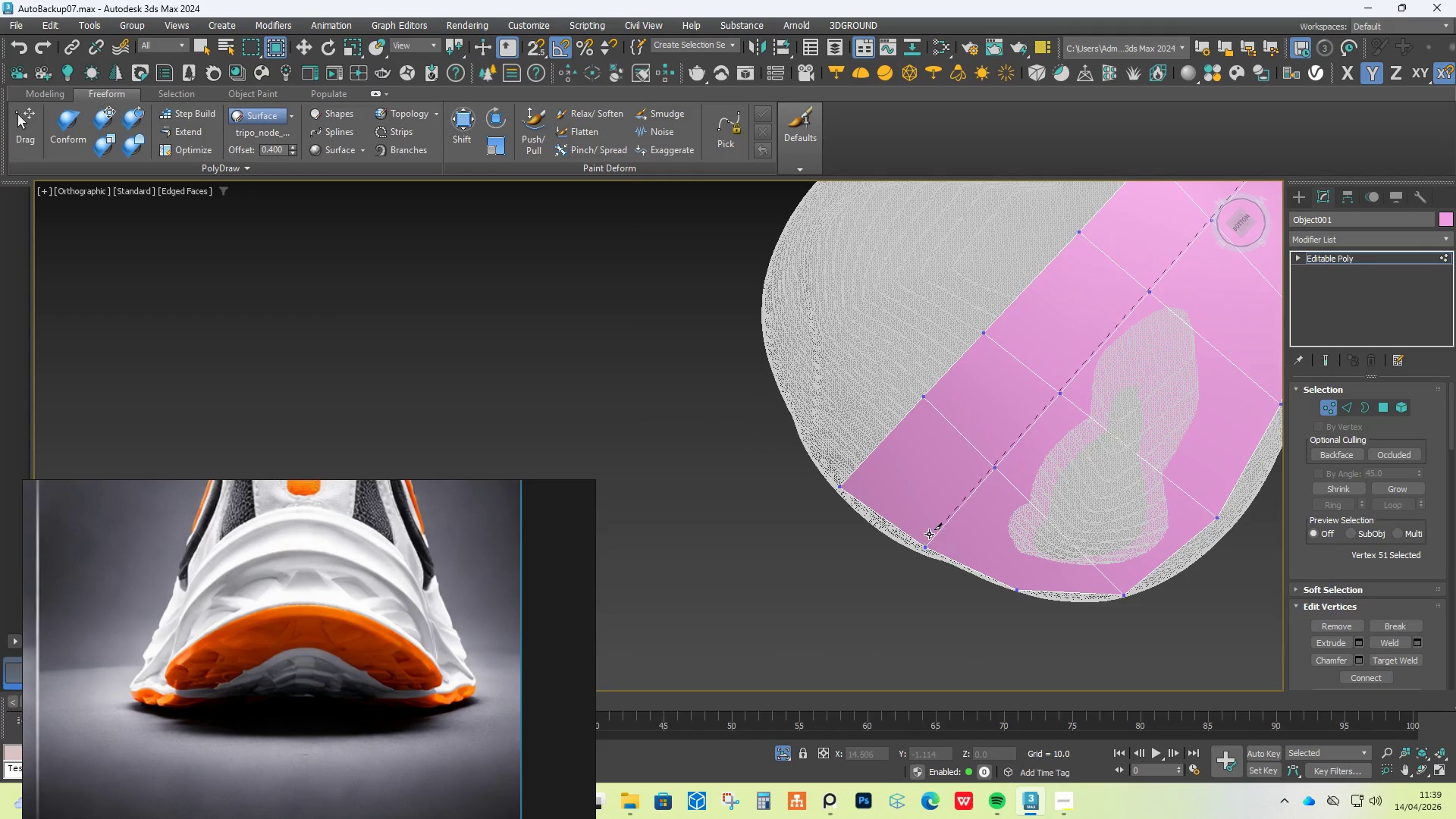 
left_click([924, 544])
 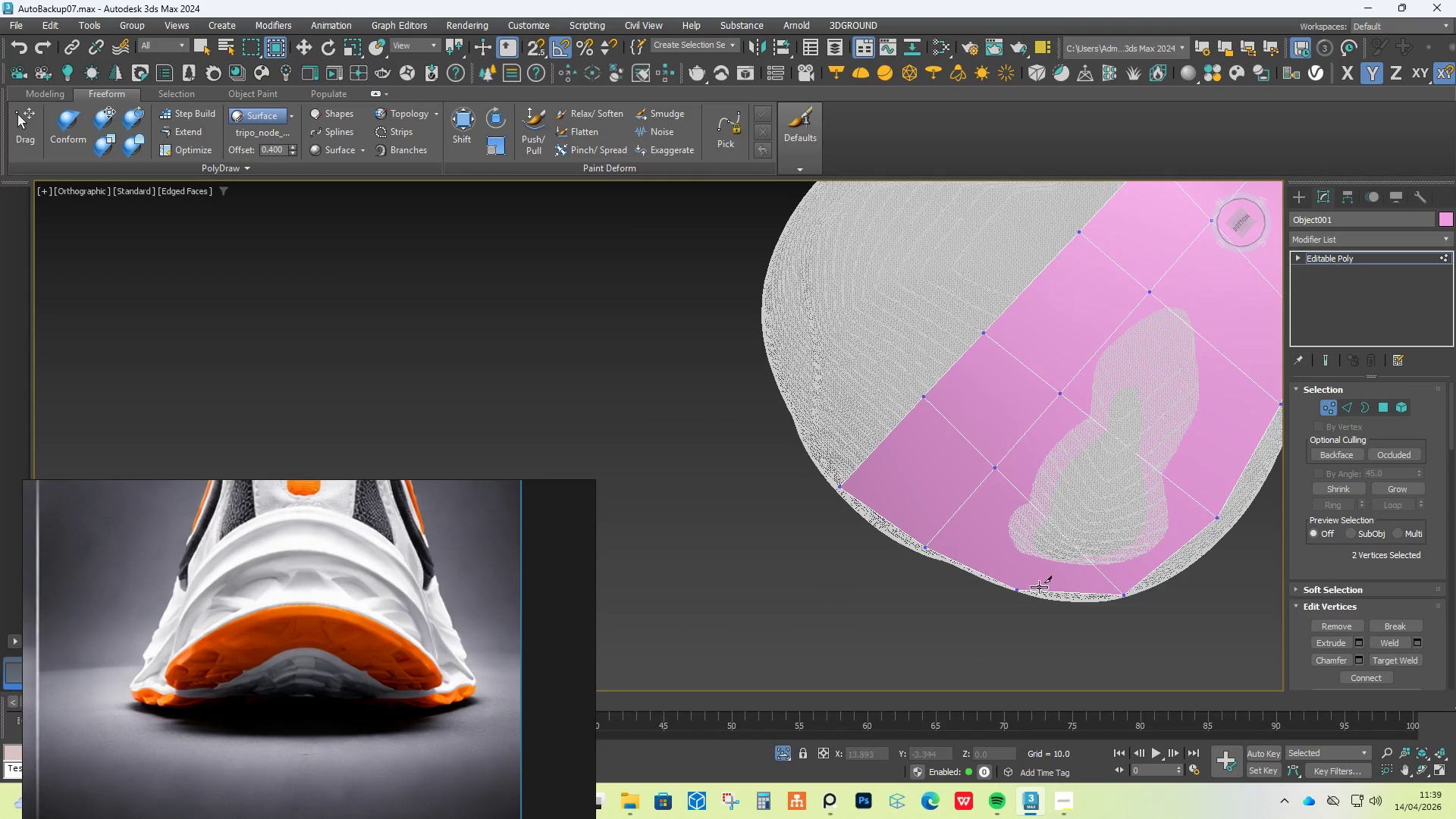 
right_click([1043, 588])
 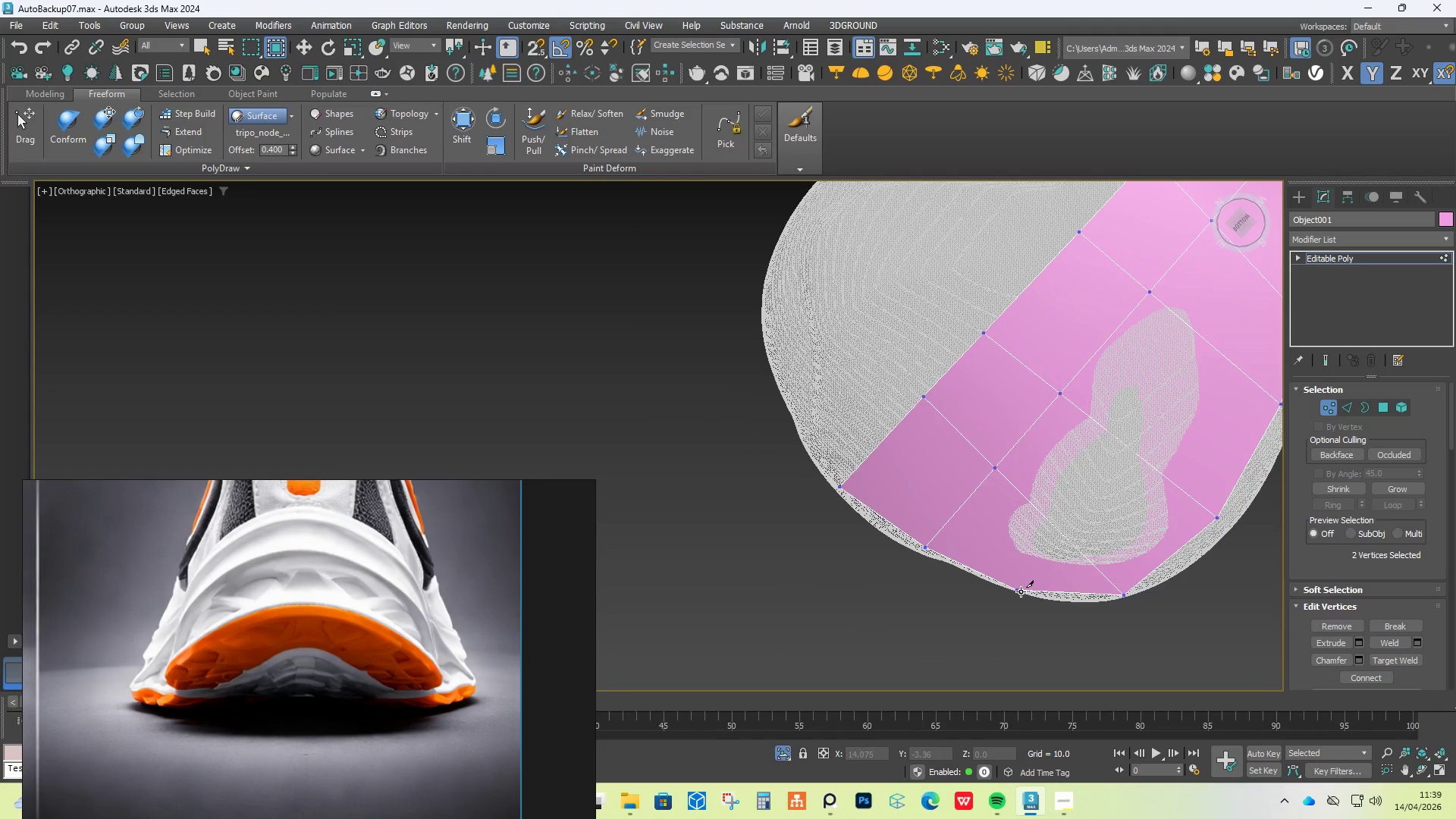 
left_click([1021, 592])
 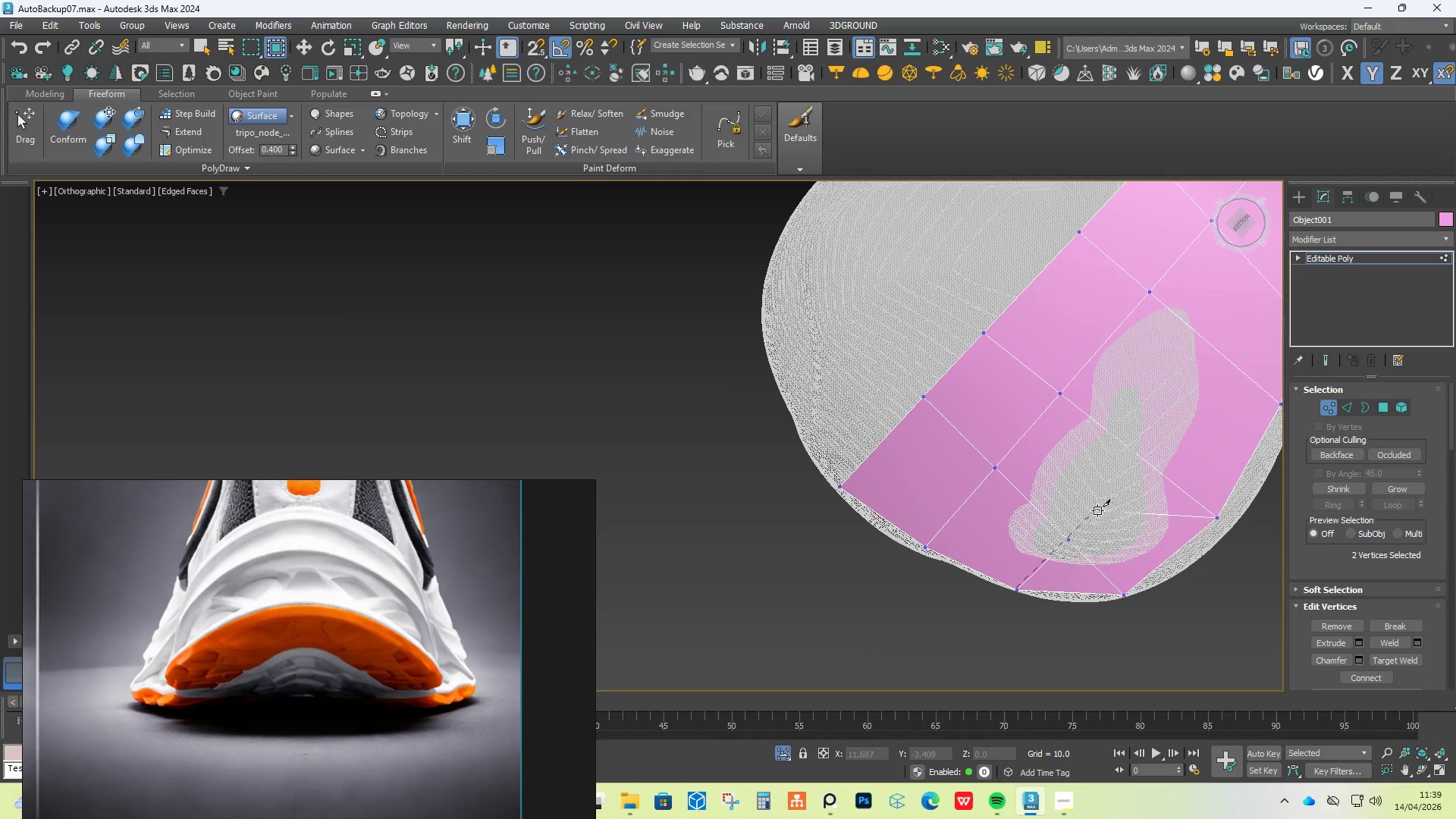 
right_click([1072, 526])
 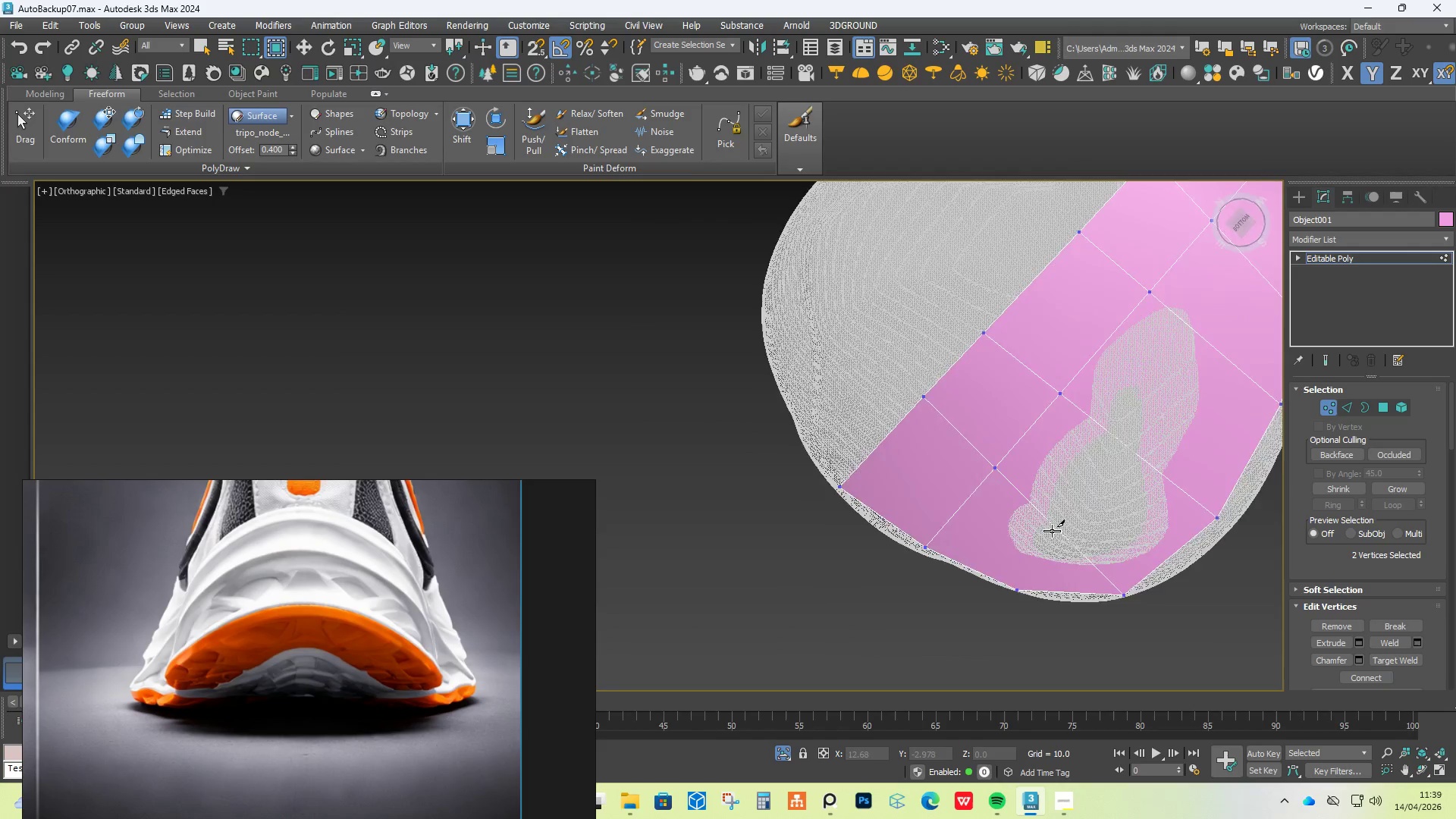 
scroll: coordinate [1050, 531], scroll_direction: down, amount: 3.0
 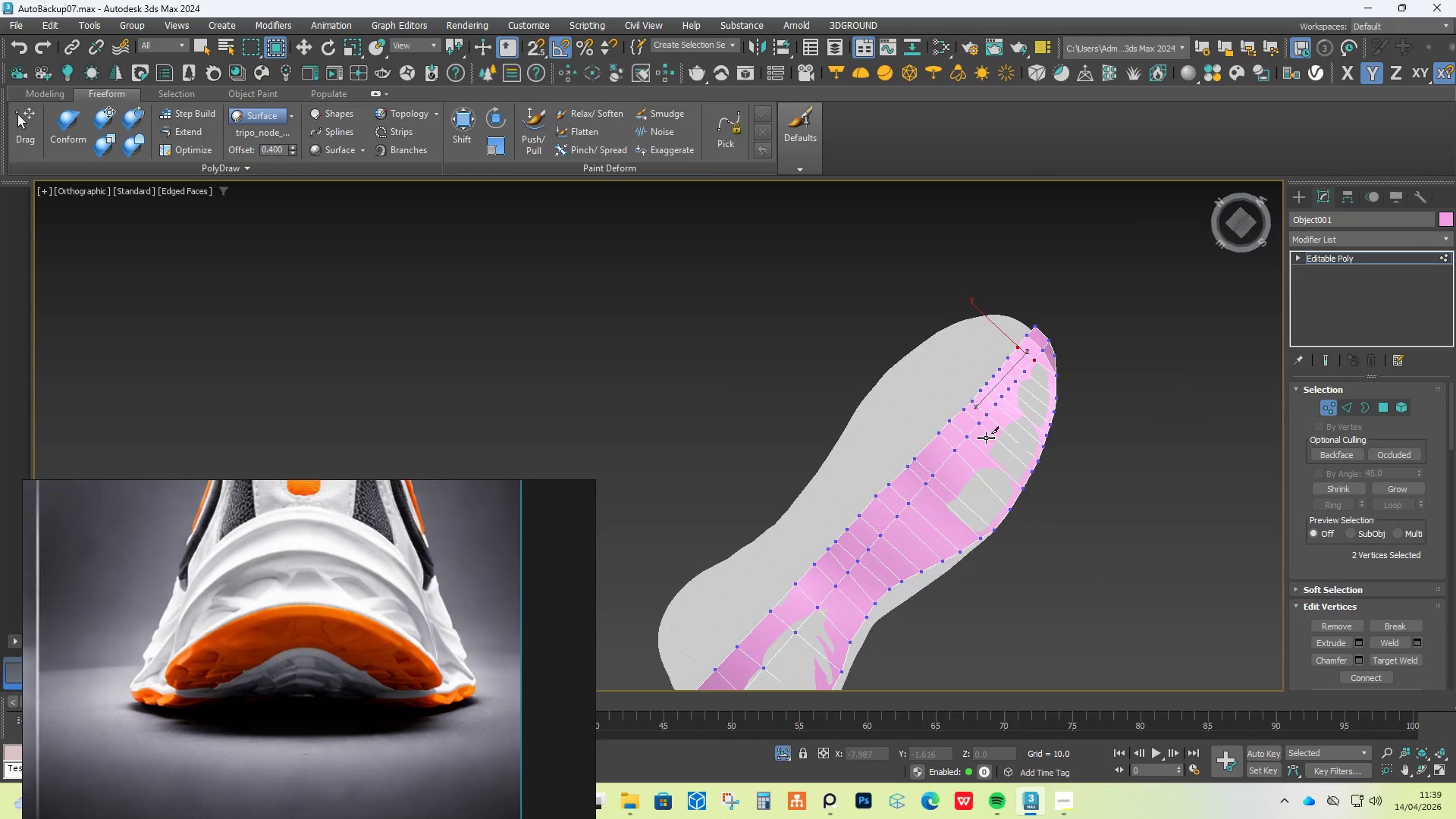 
scroll: coordinate [1042, 358], scroll_direction: up, amount: 4.0
 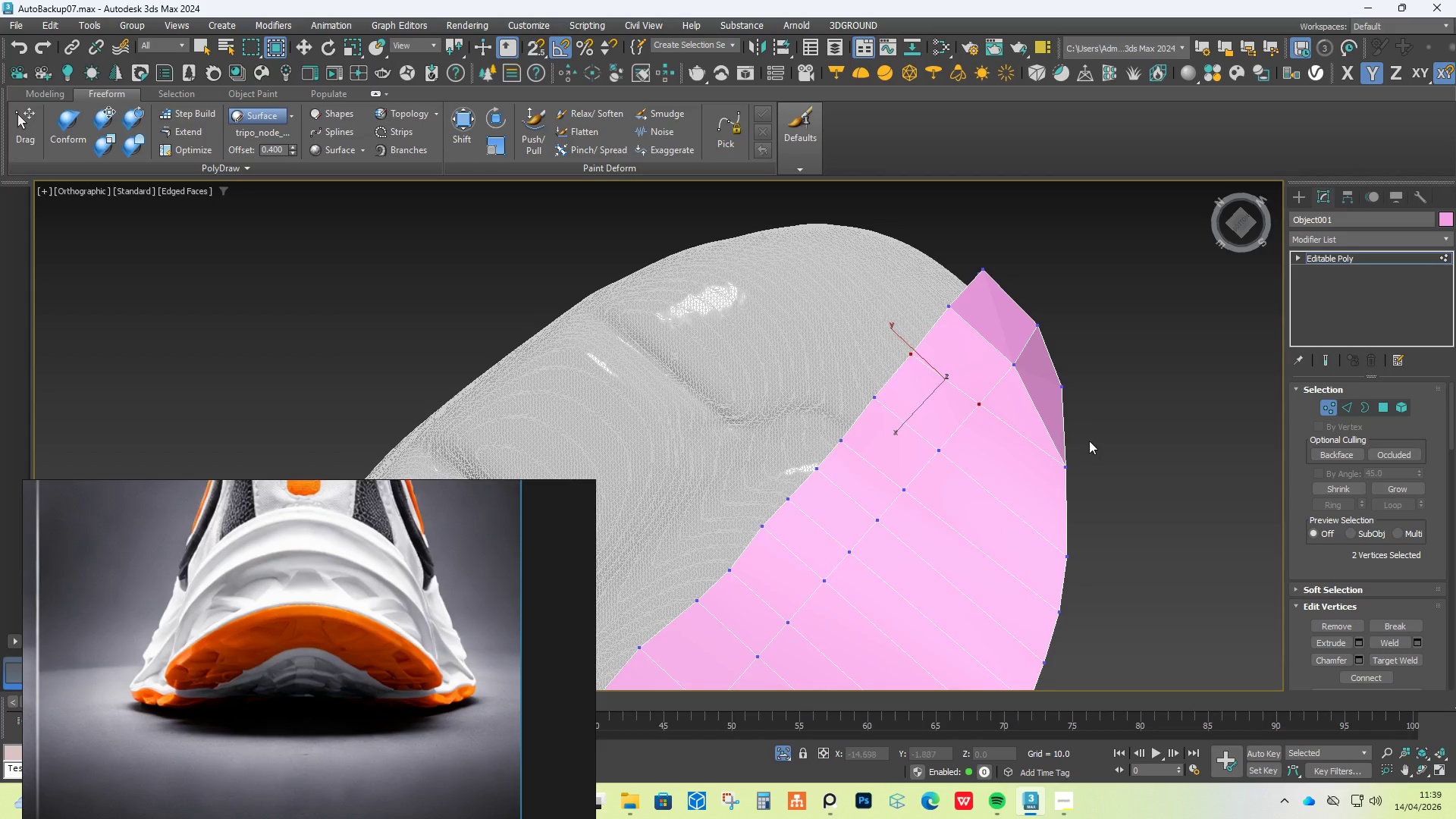 
right_click([1104, 434])
 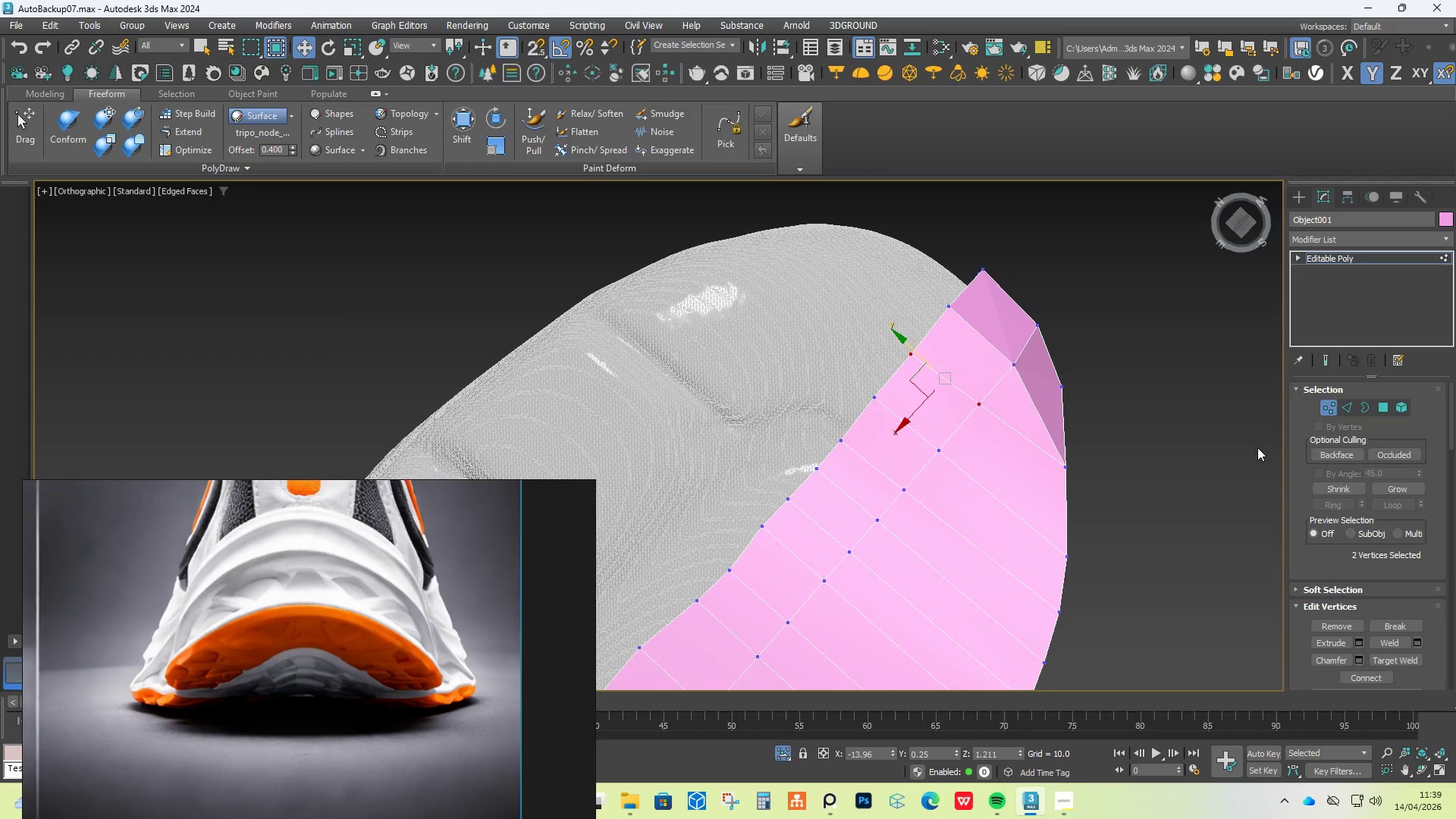 
left_click([1349, 412])
 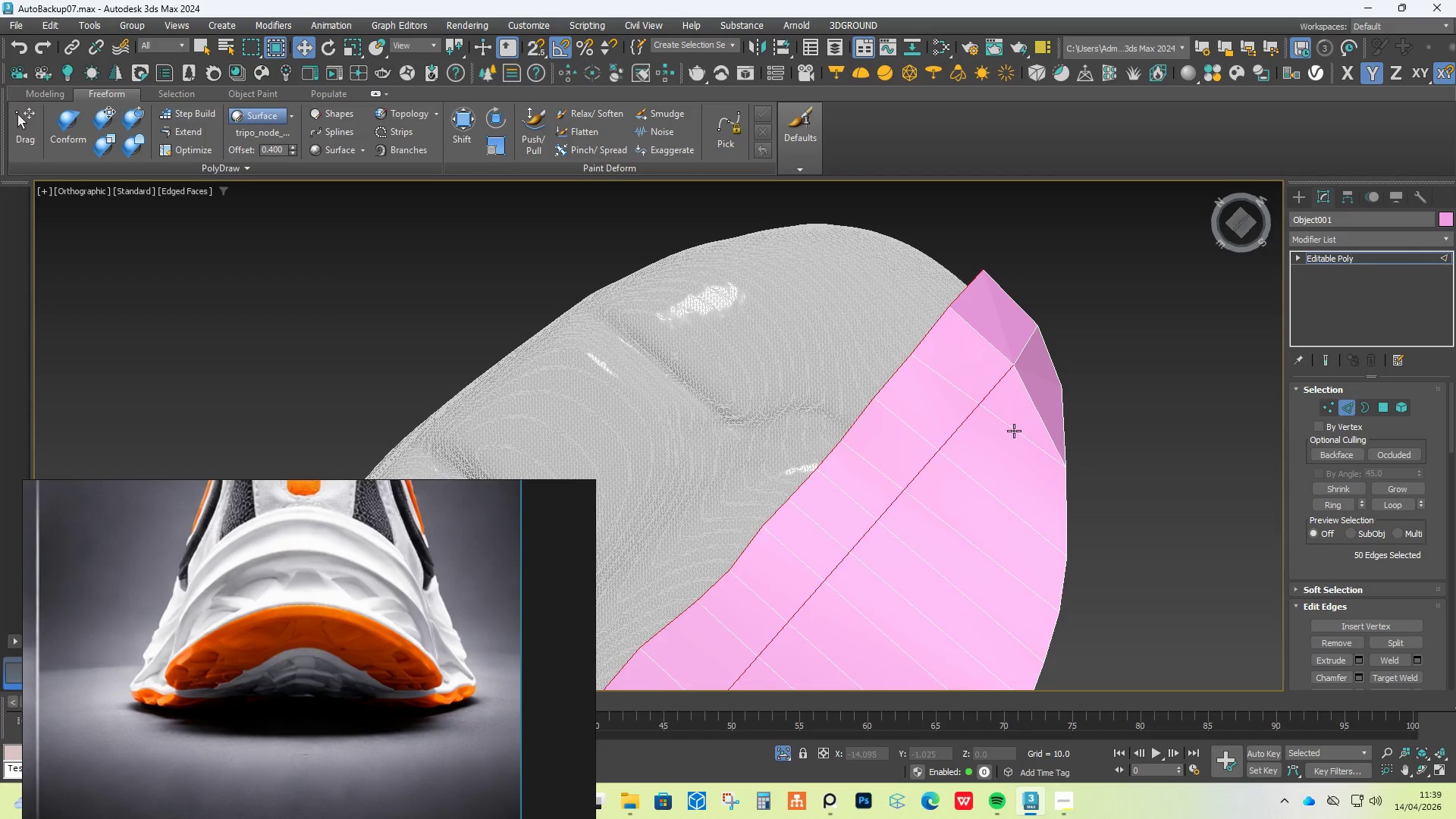 
double_click([1014, 431])
 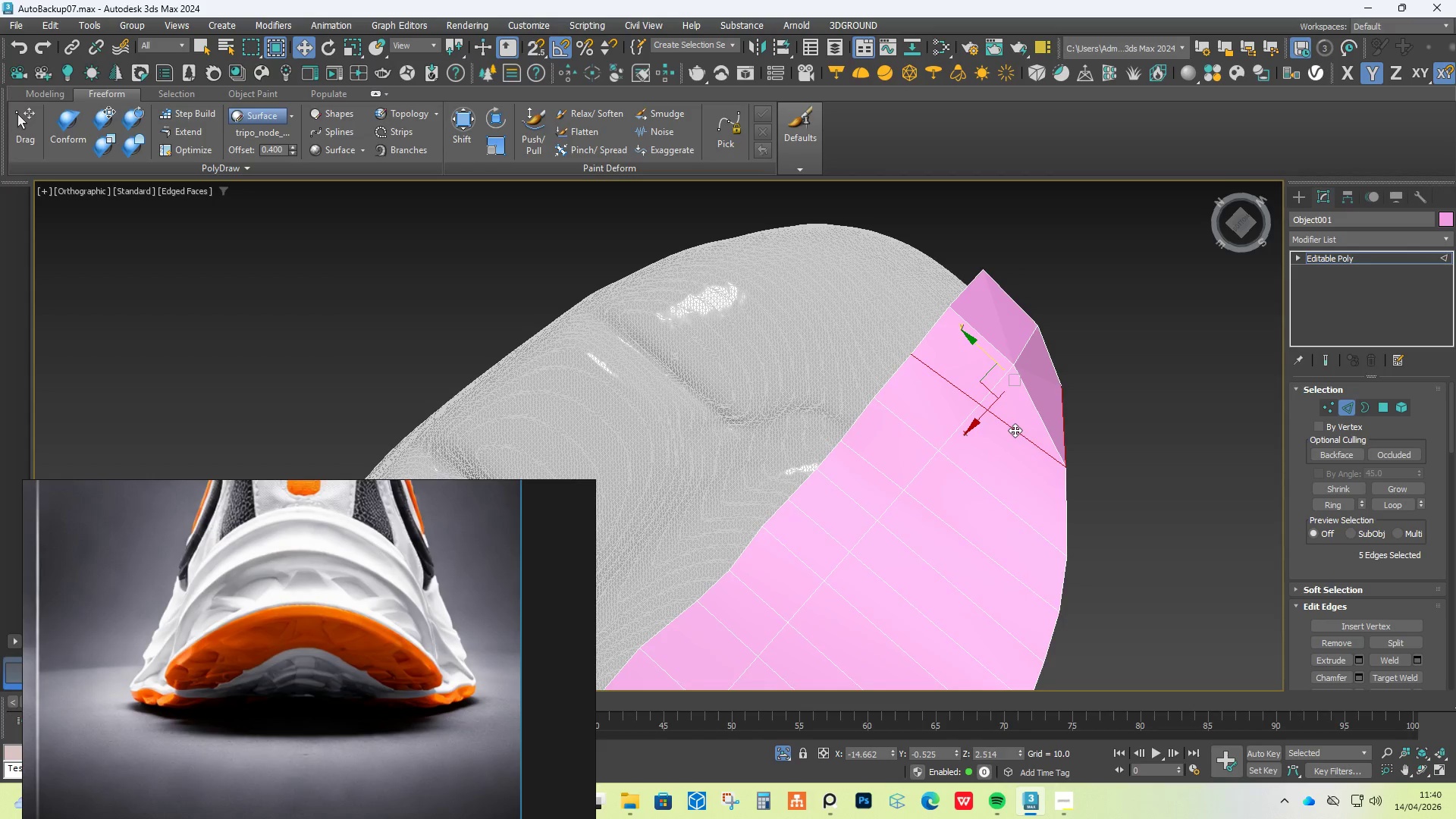 
hold_key(key=ControlLeft, duration=0.59)
 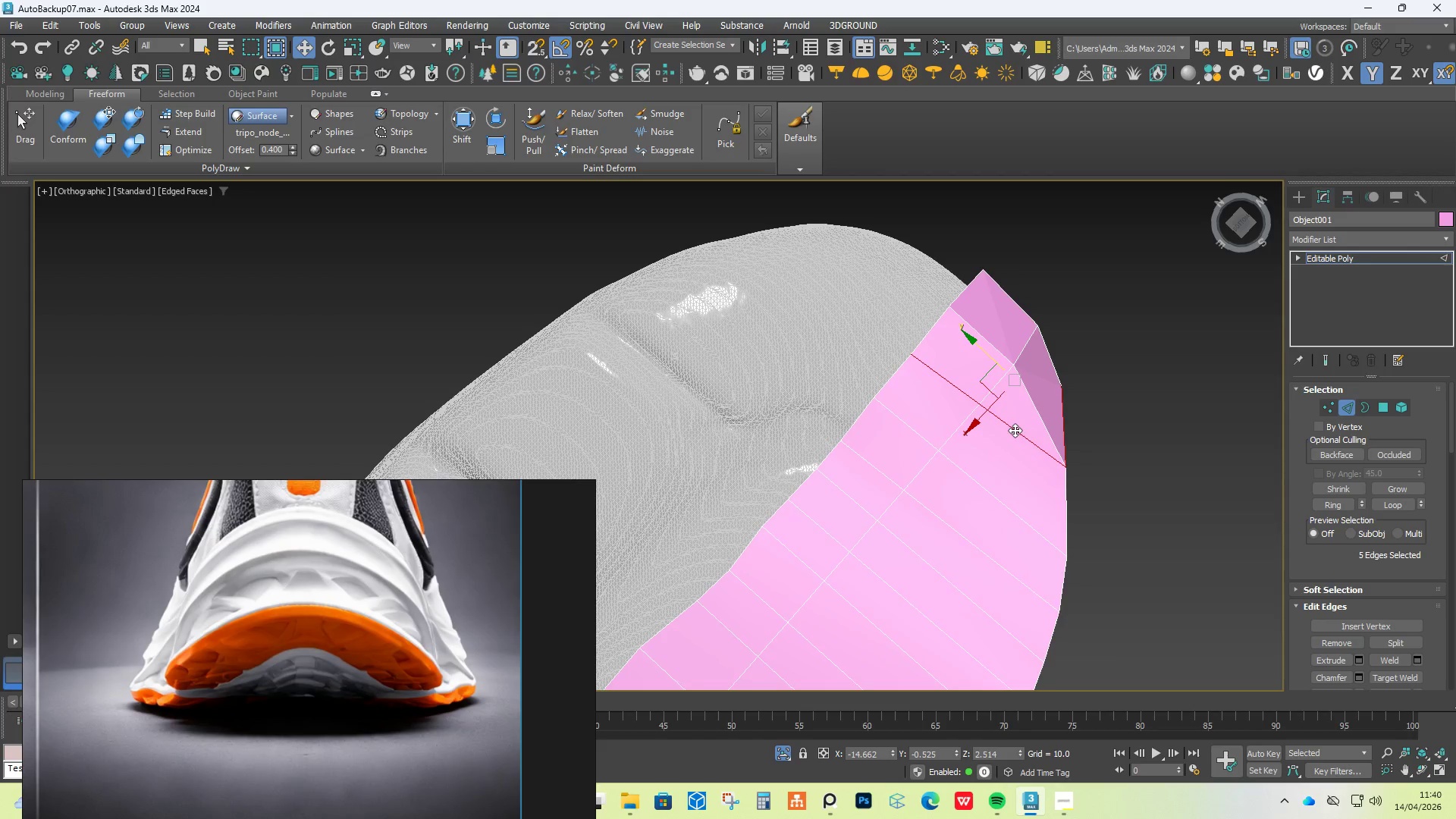 
key(Alt+AltLeft)
 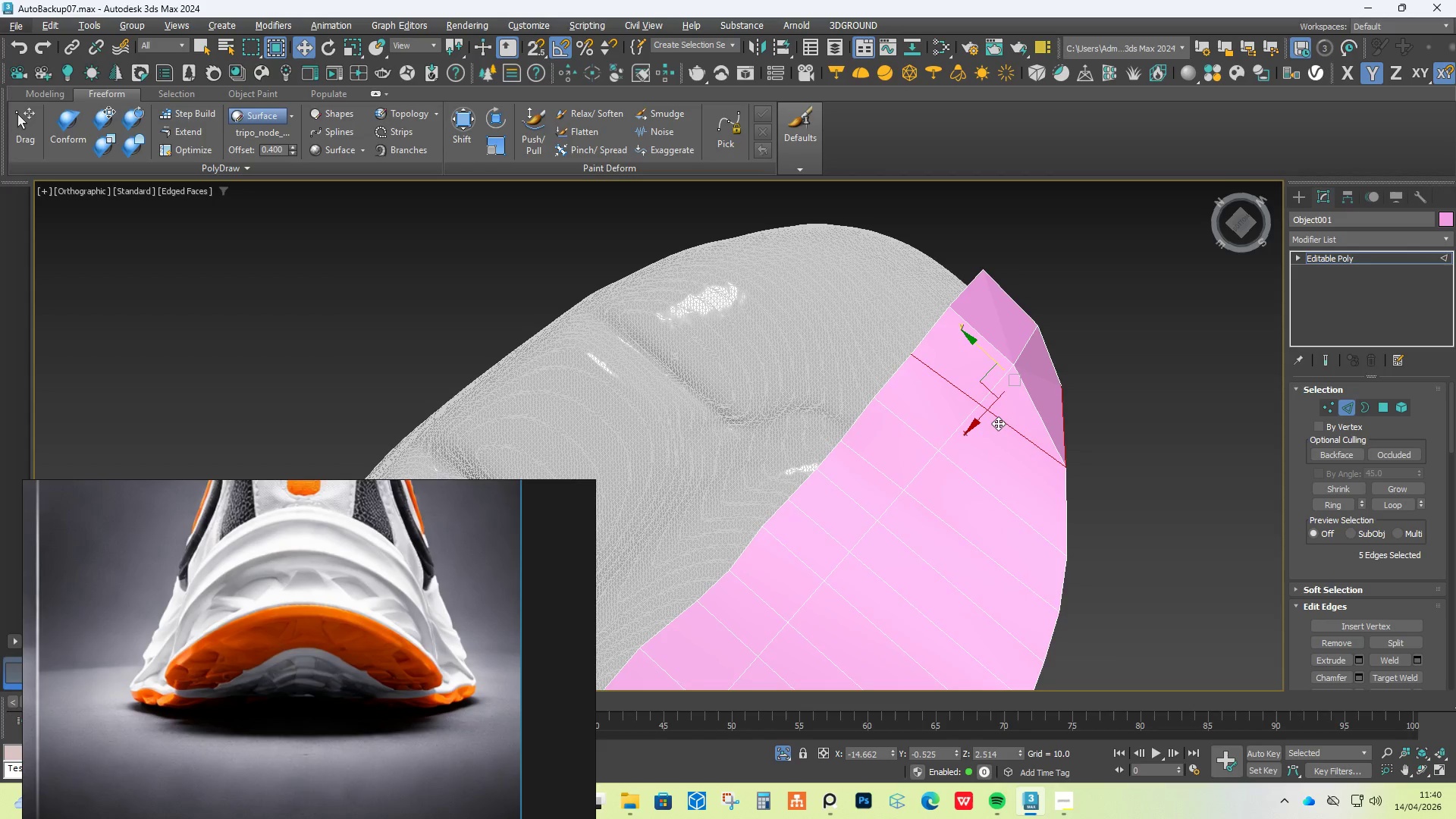 
left_click([998, 423])
 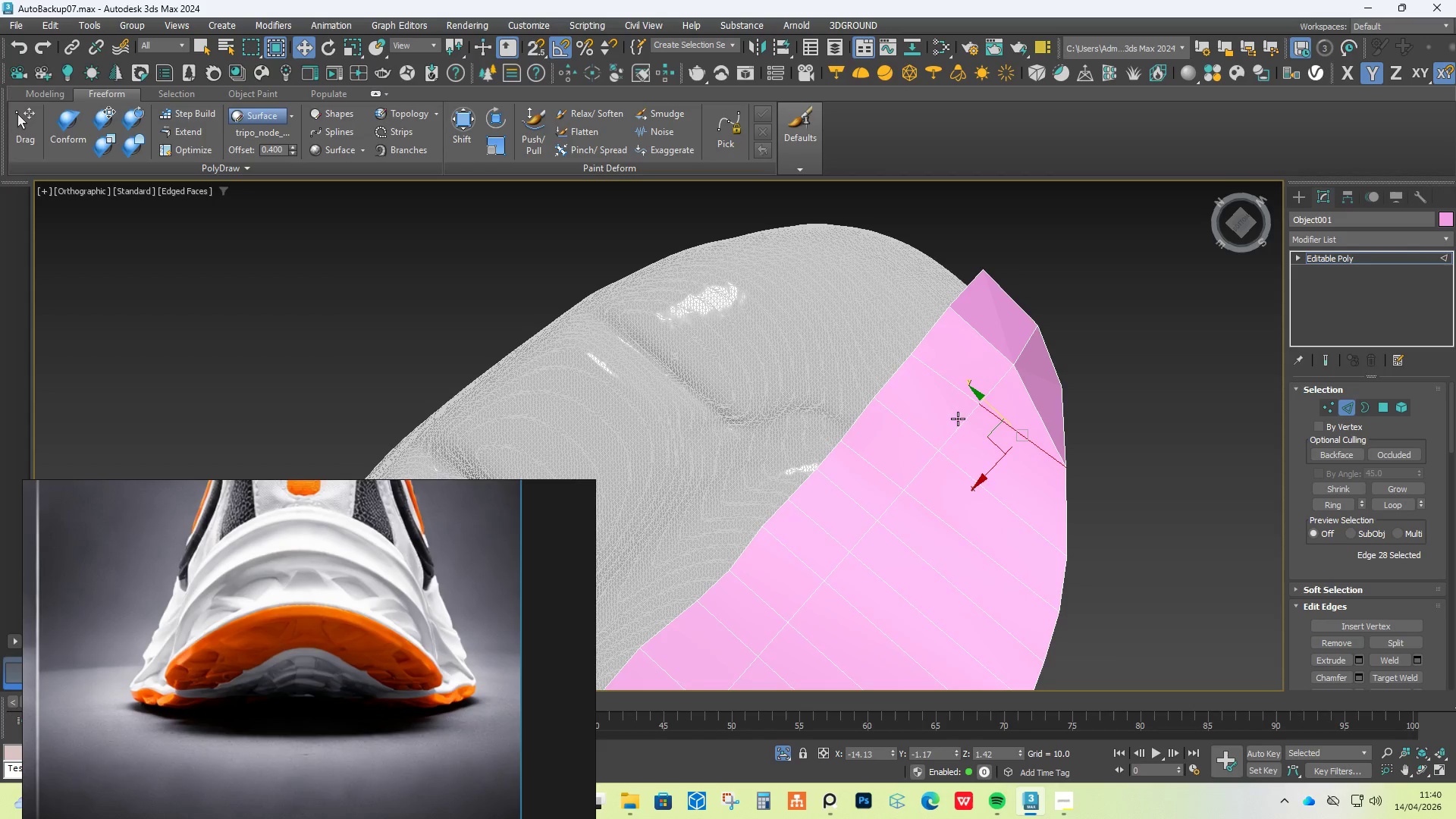 
key(Control+Backspace)
 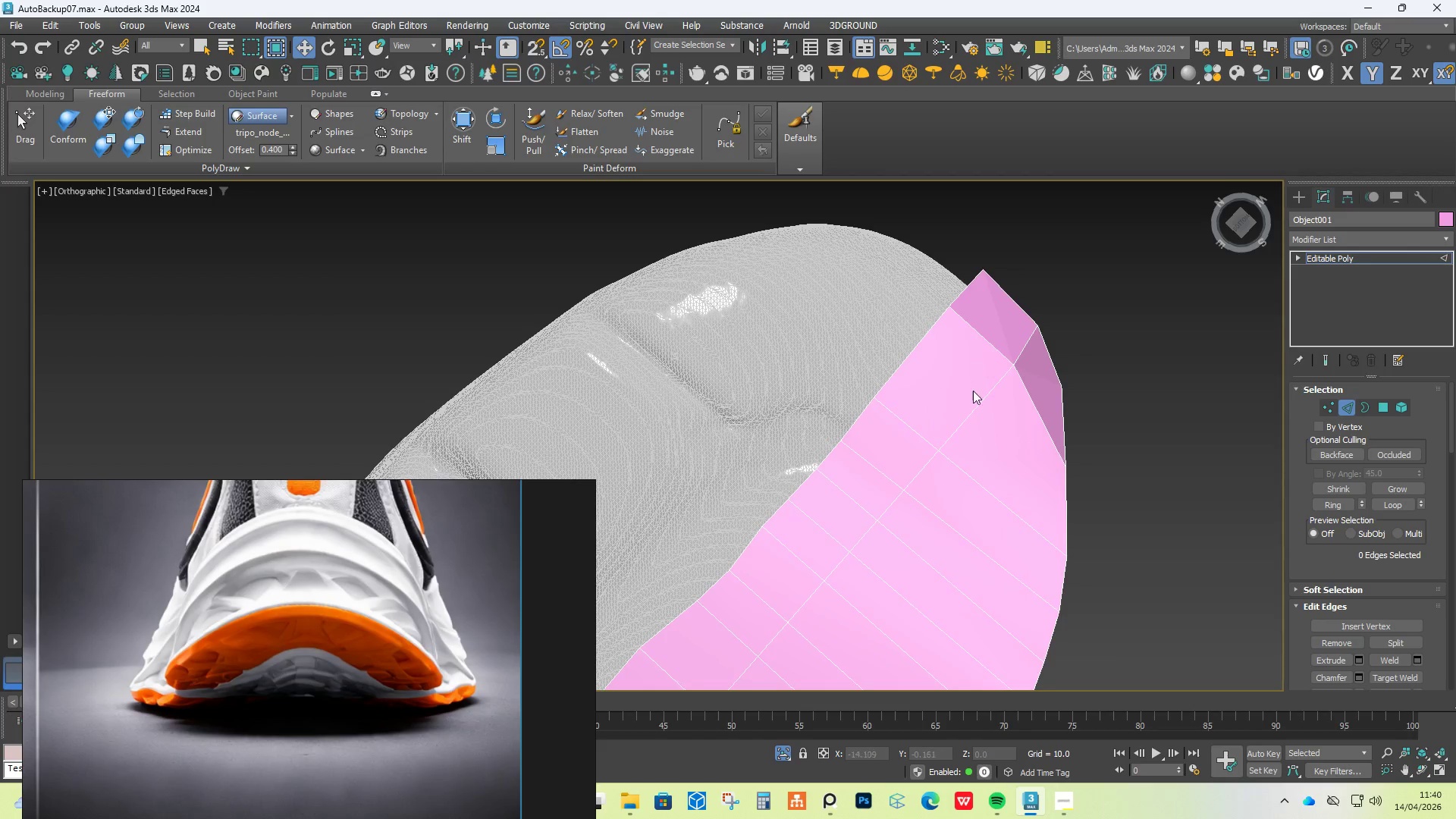 
scroll: coordinate [969, 392], scroll_direction: down, amount: 1.0
 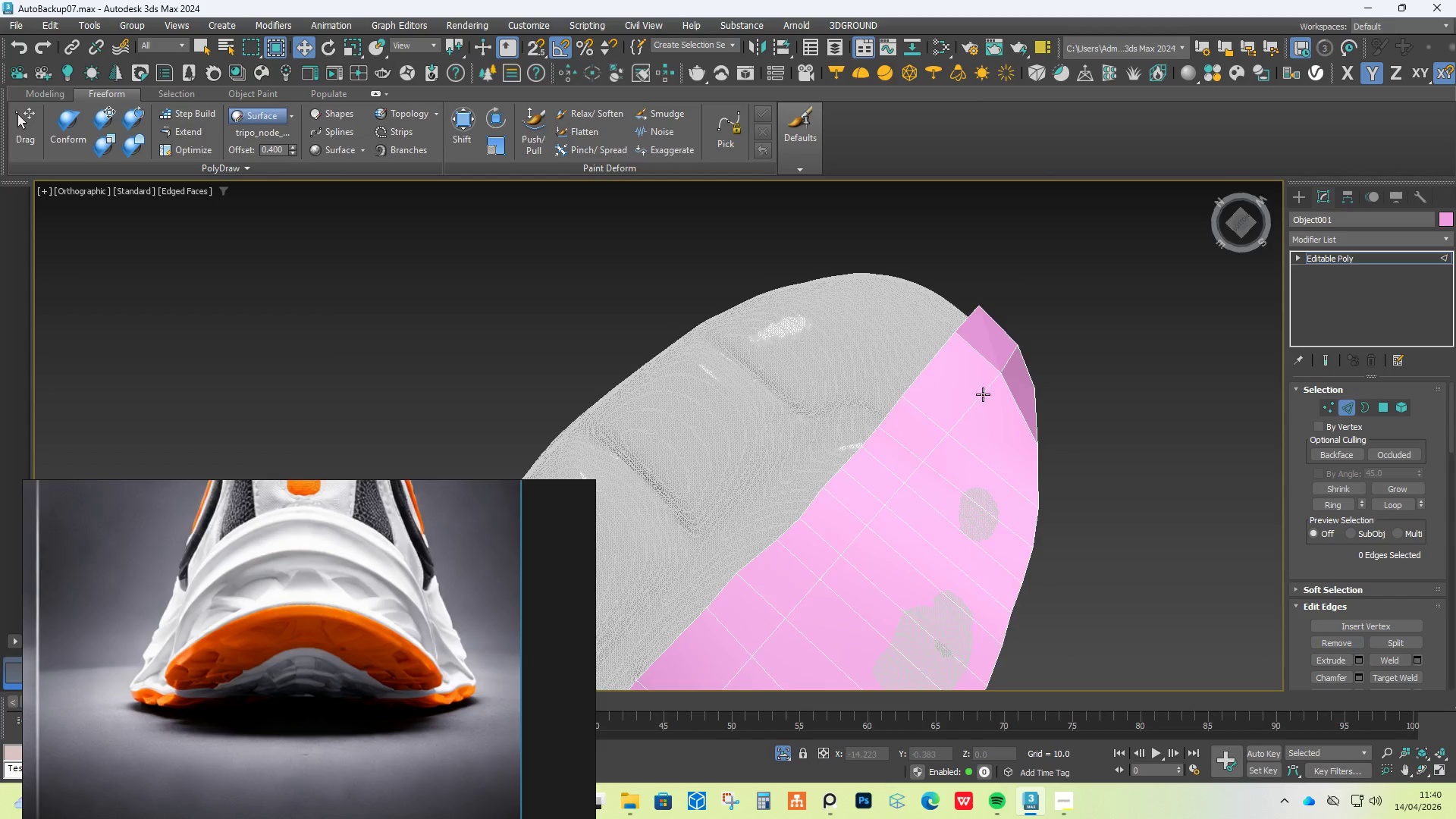 
hold_key(key=AltLeft, duration=0.7)
 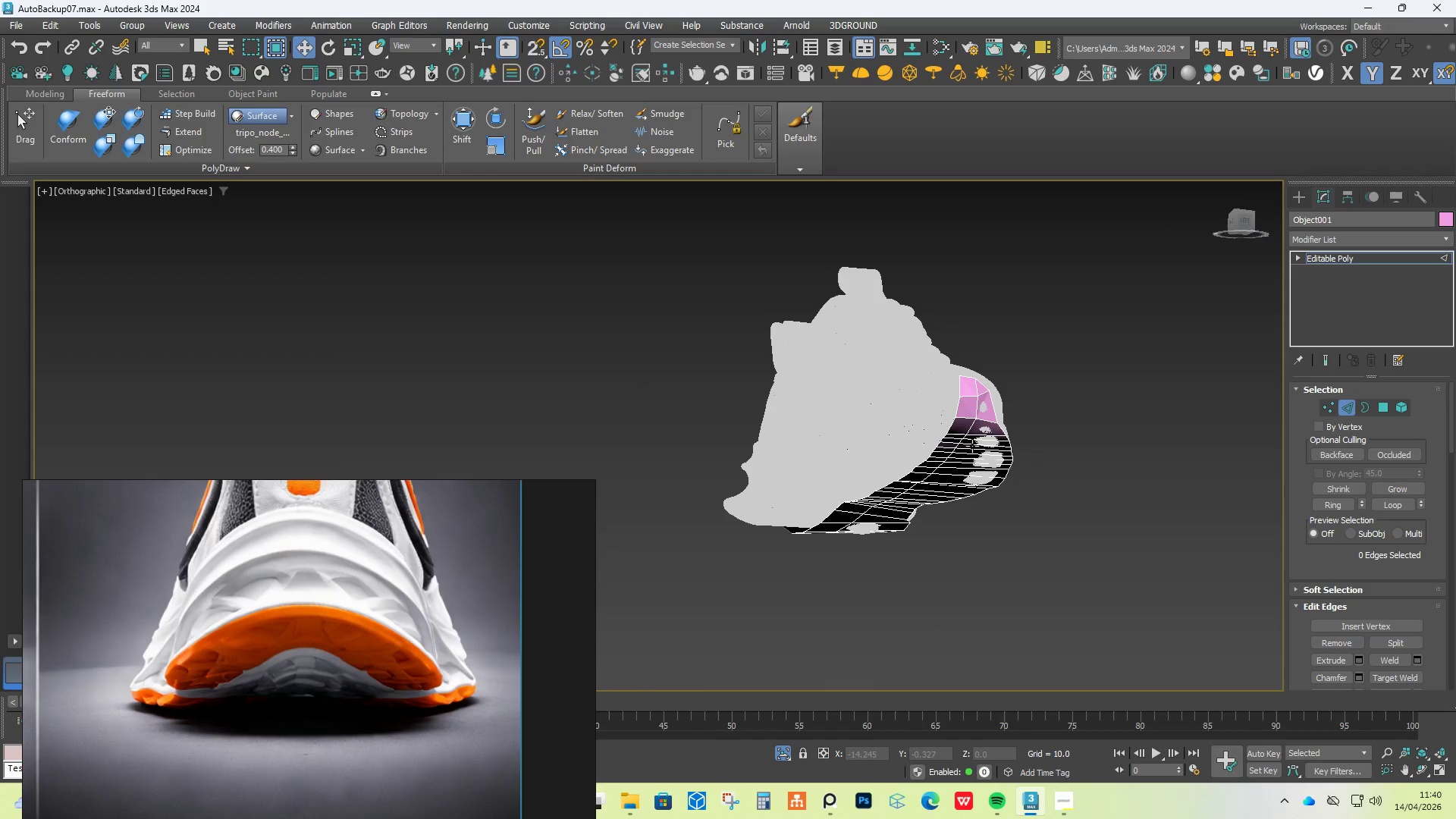 
scroll: coordinate [981, 400], scroll_direction: down, amount: 3.0
 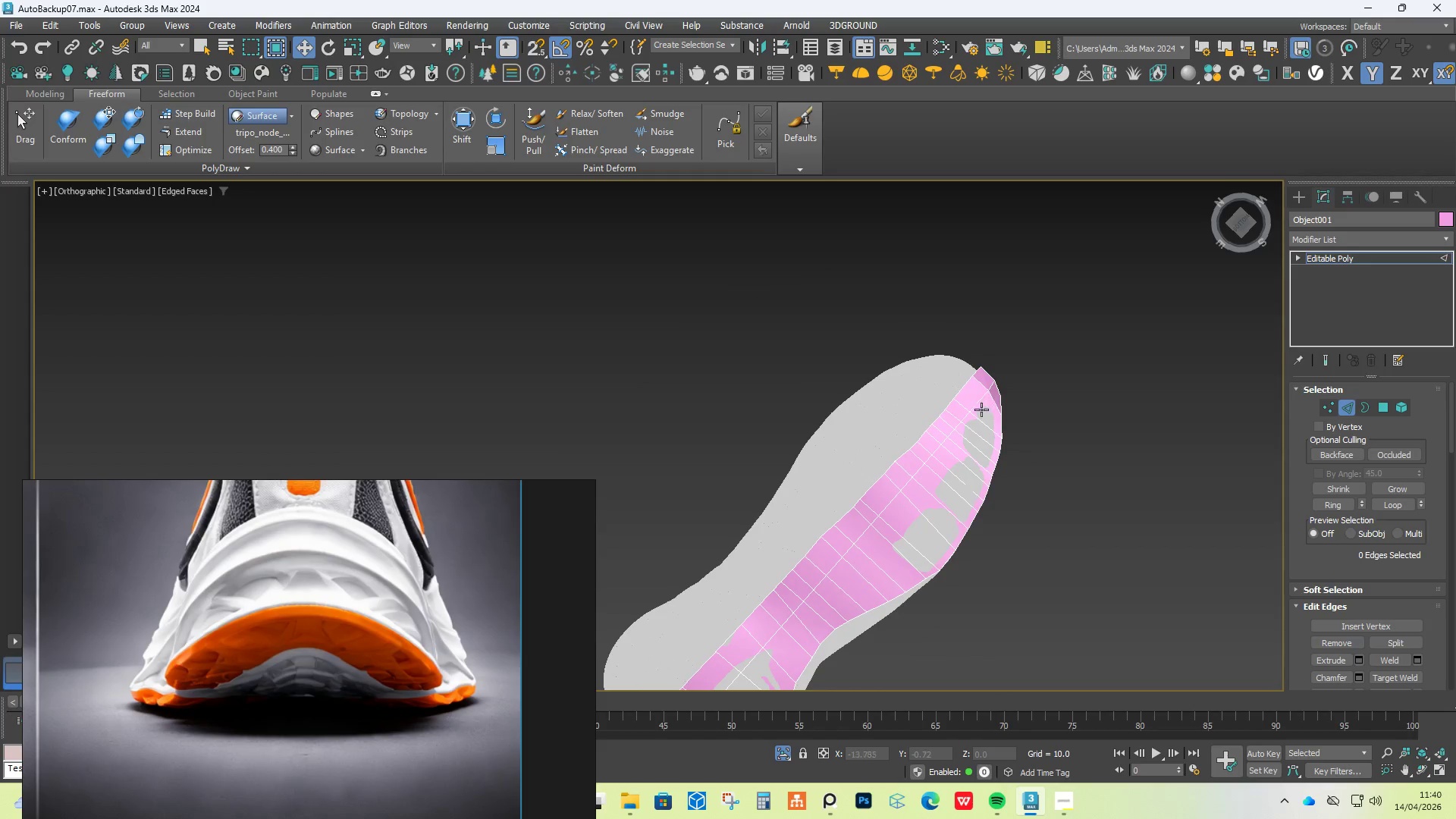 
hold_key(key=AltLeft, duration=1.98)
 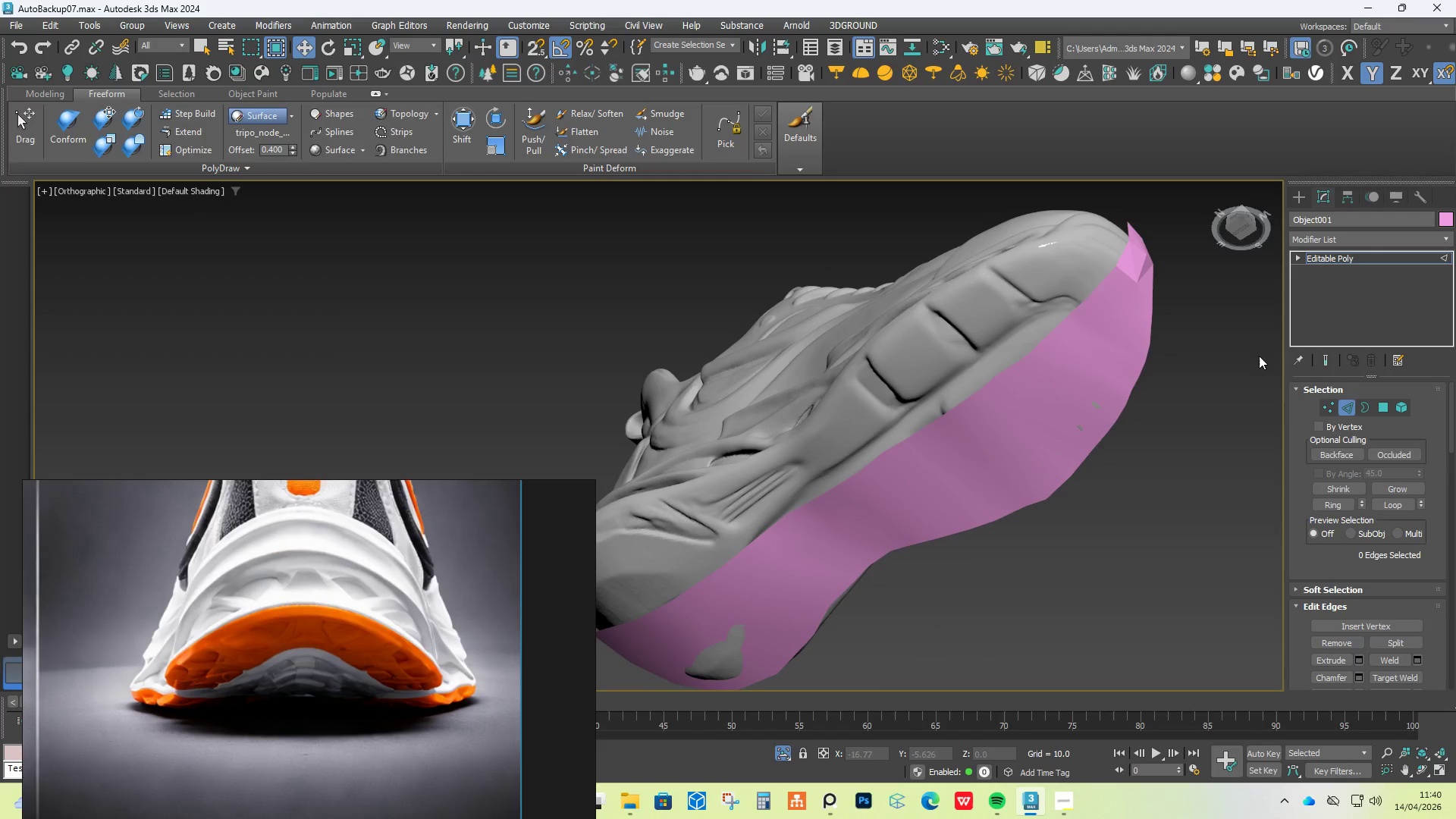 
key(F4)
 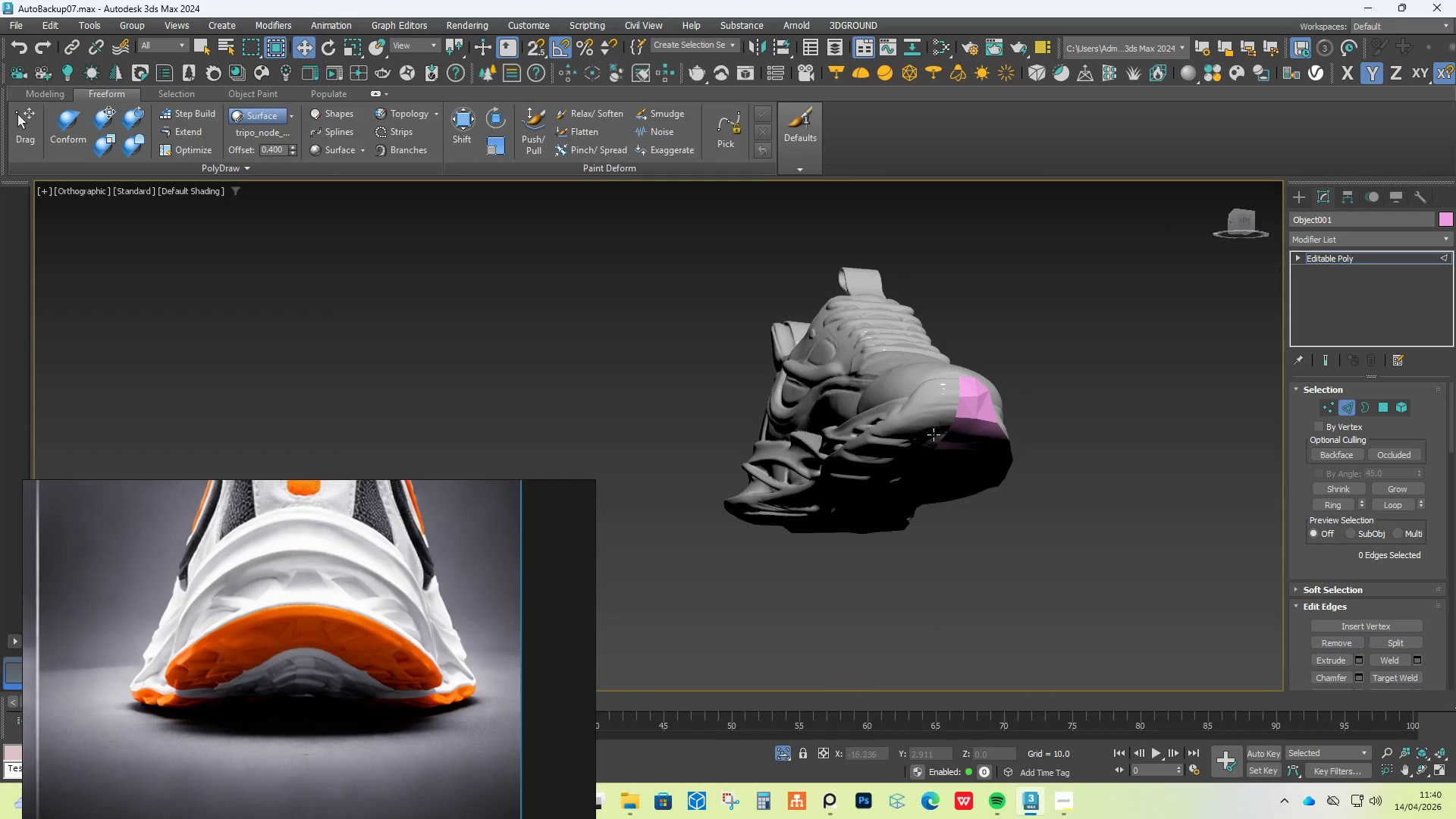 
scroll: coordinate [932, 437], scroll_direction: up, amount: 1.0
 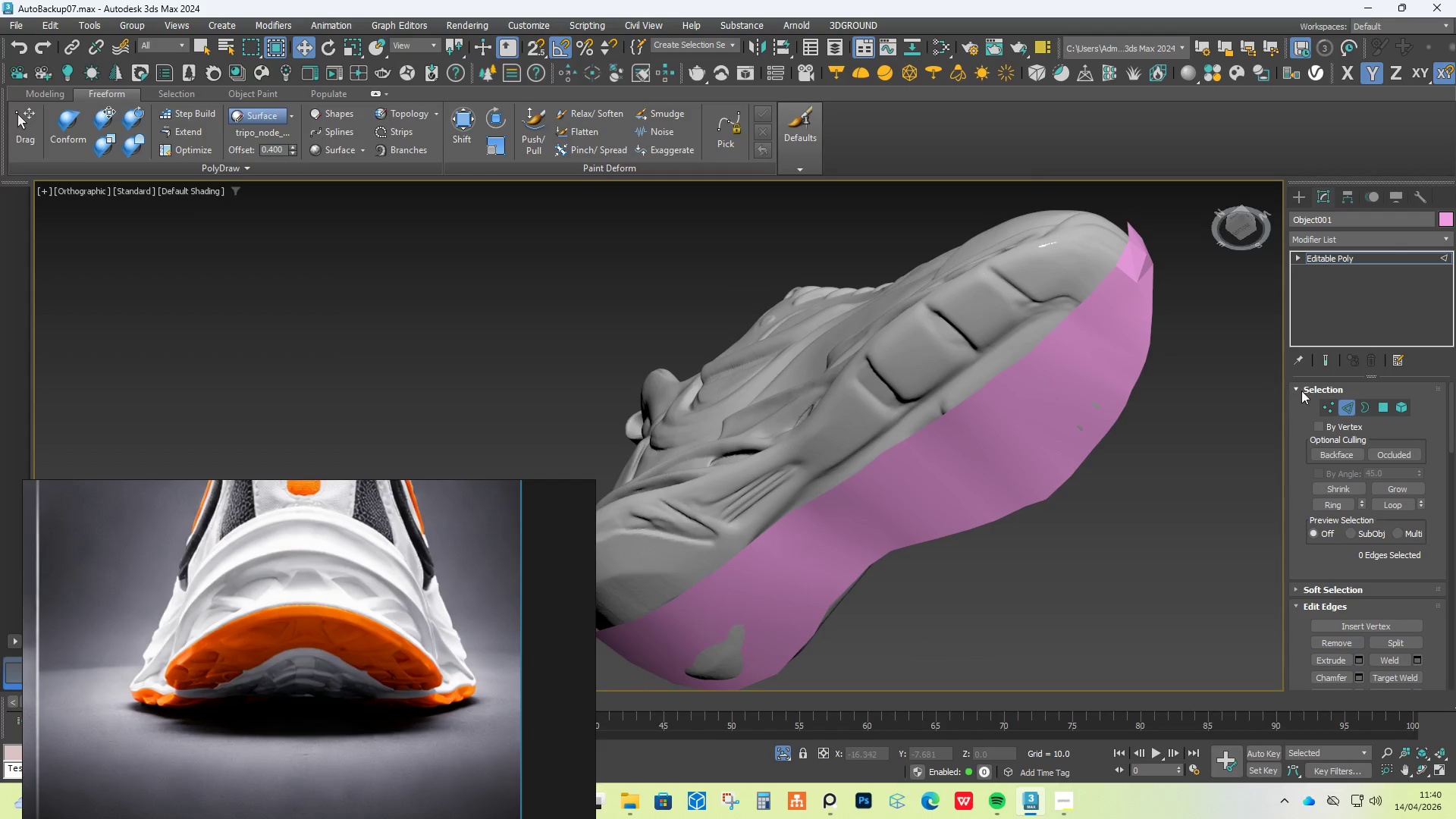 
left_click([1335, 407])
 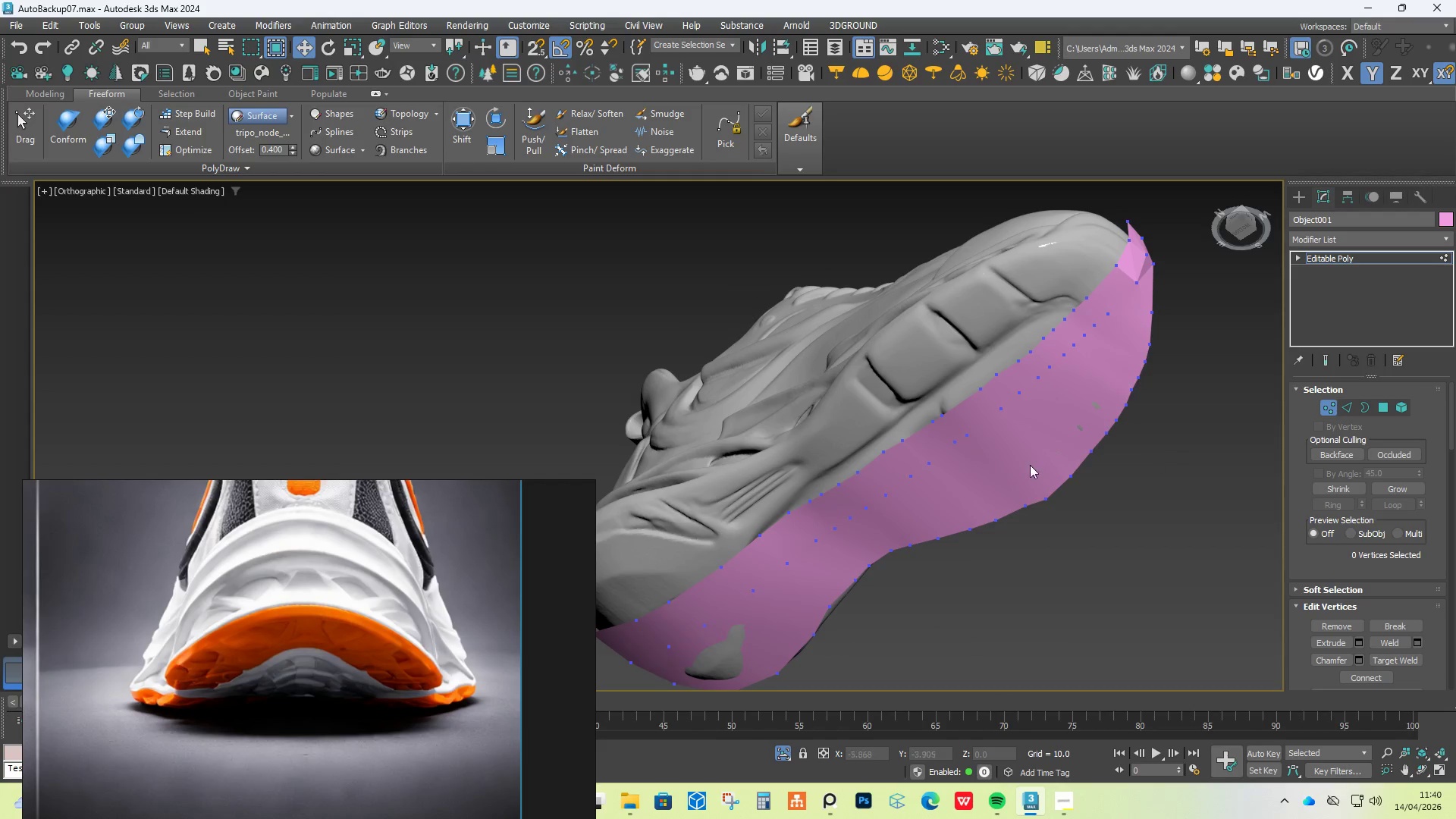 
hold_key(key=AltLeft, duration=0.73)
 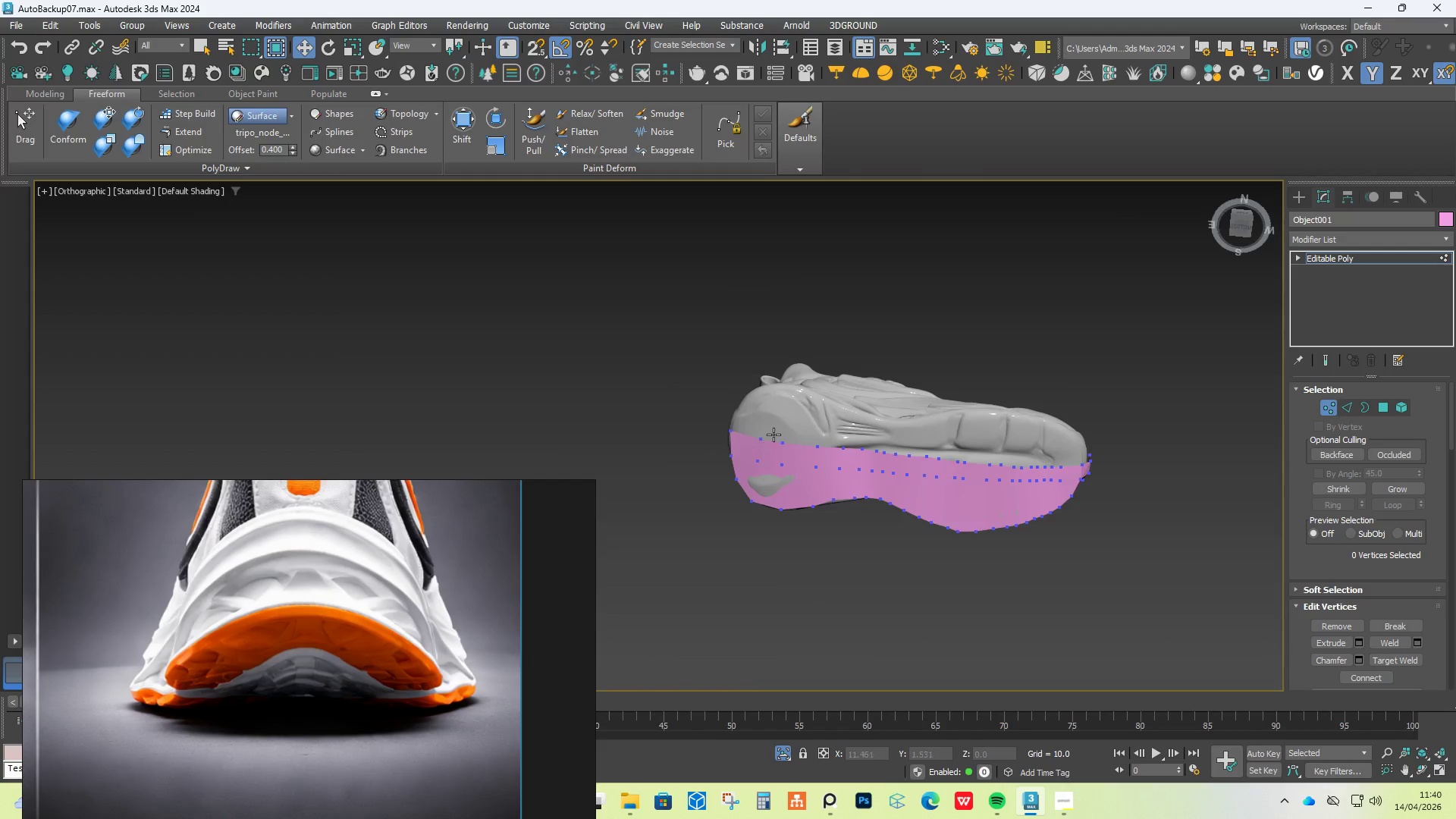 
scroll: coordinate [912, 472], scroll_direction: down, amount: 2.0
 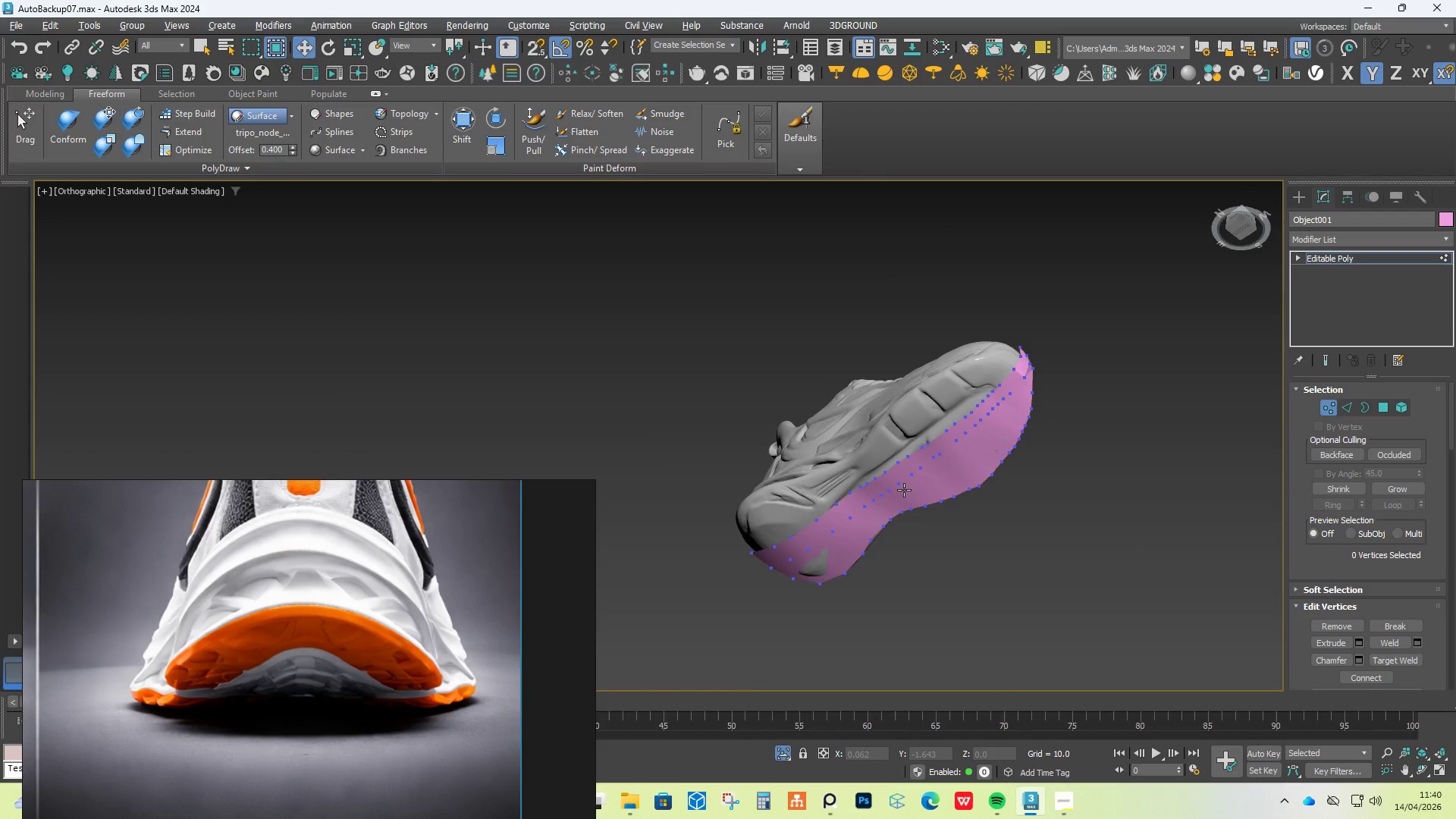 
hold_key(key=AltLeft, duration=1.36)
scroll: coordinate [802, 444], scroll_direction: up, amount: 2.0
 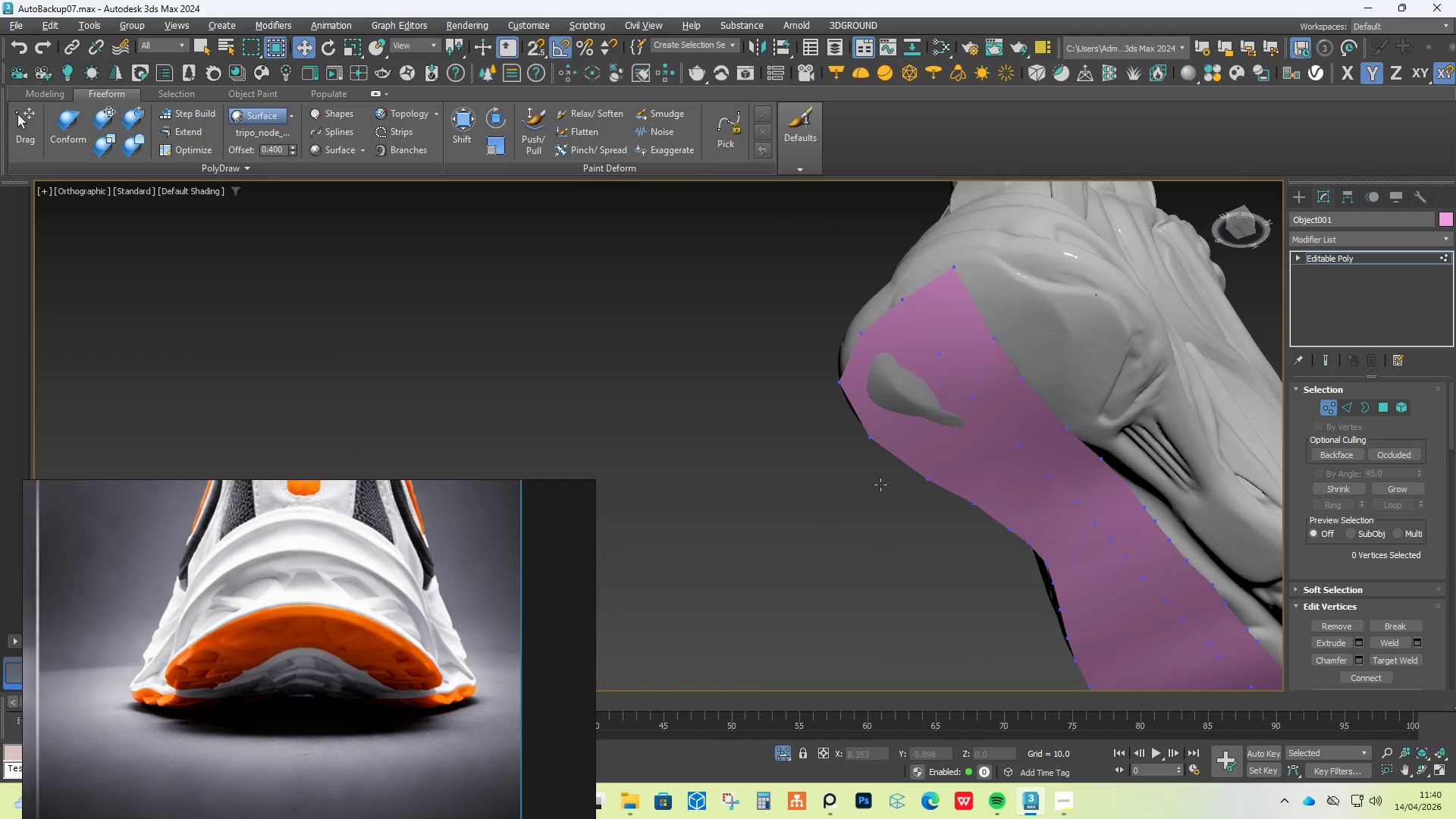 
hold_key(key=AltLeft, duration=1.58)
scroll: coordinate [966, 412], scroll_direction: up, amount: 2.0
 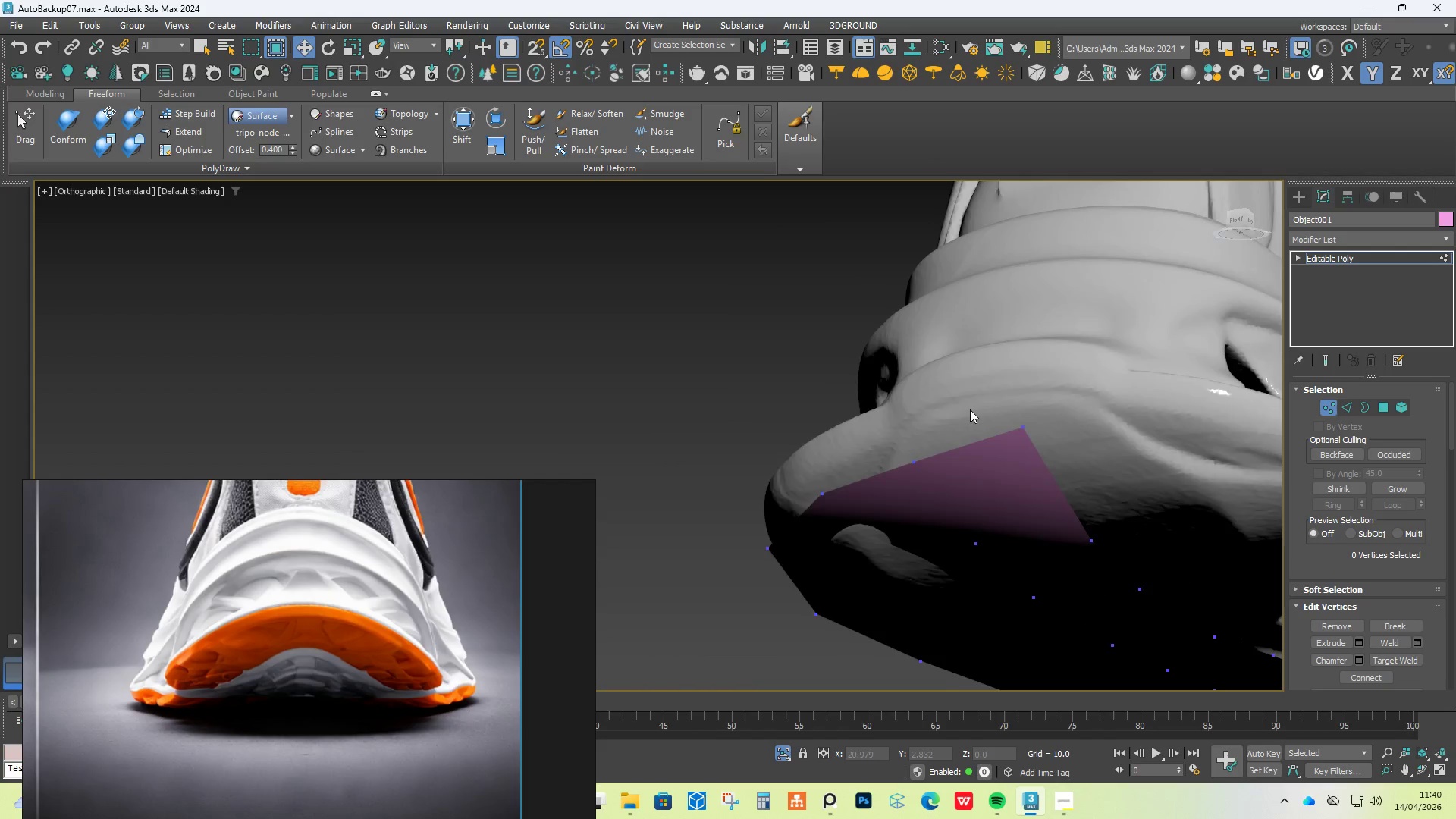 
scroll: coordinate [973, 410], scroll_direction: down, amount: 2.0
 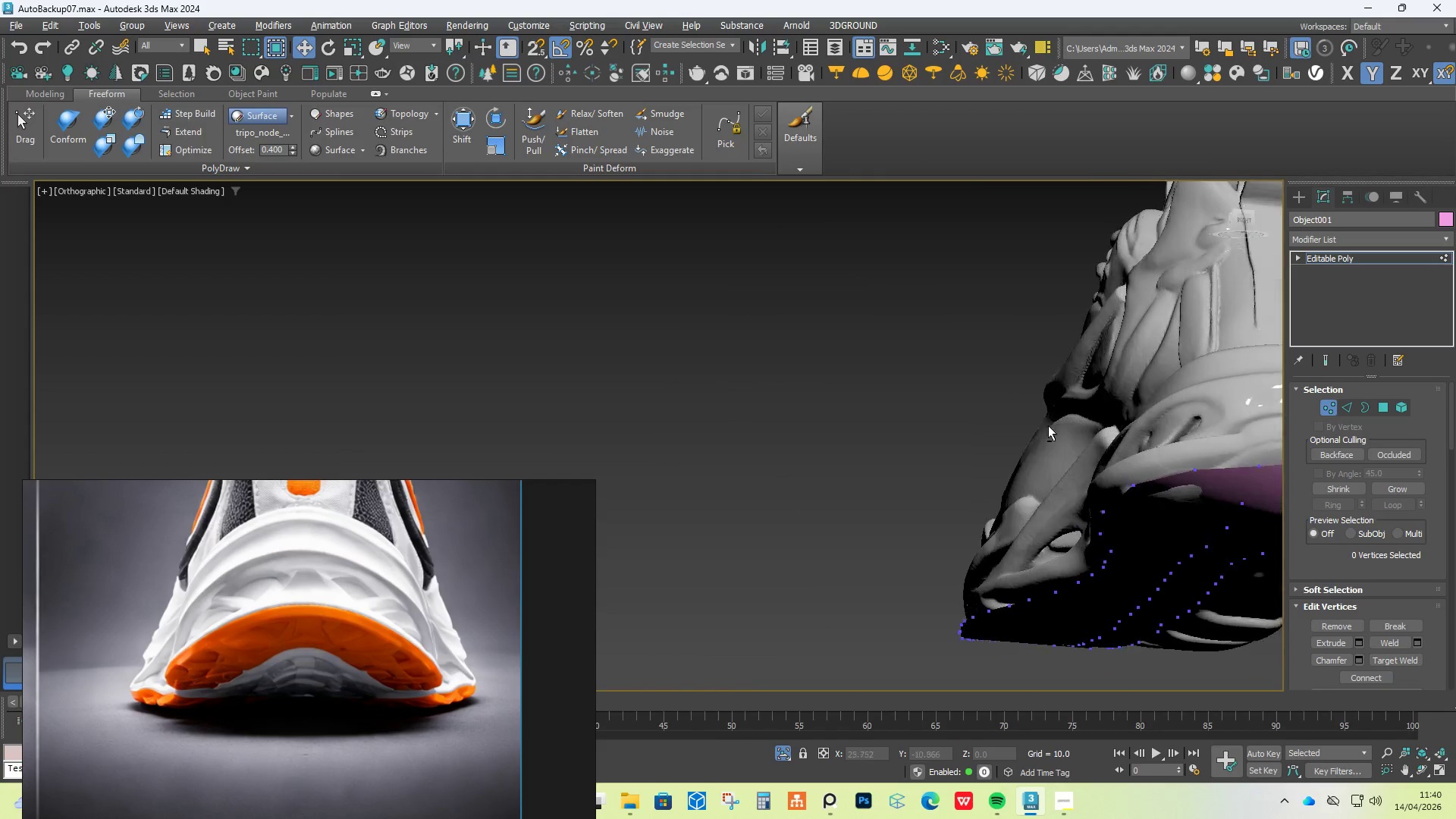 
hold_key(key=AltLeft, duration=1.52)
 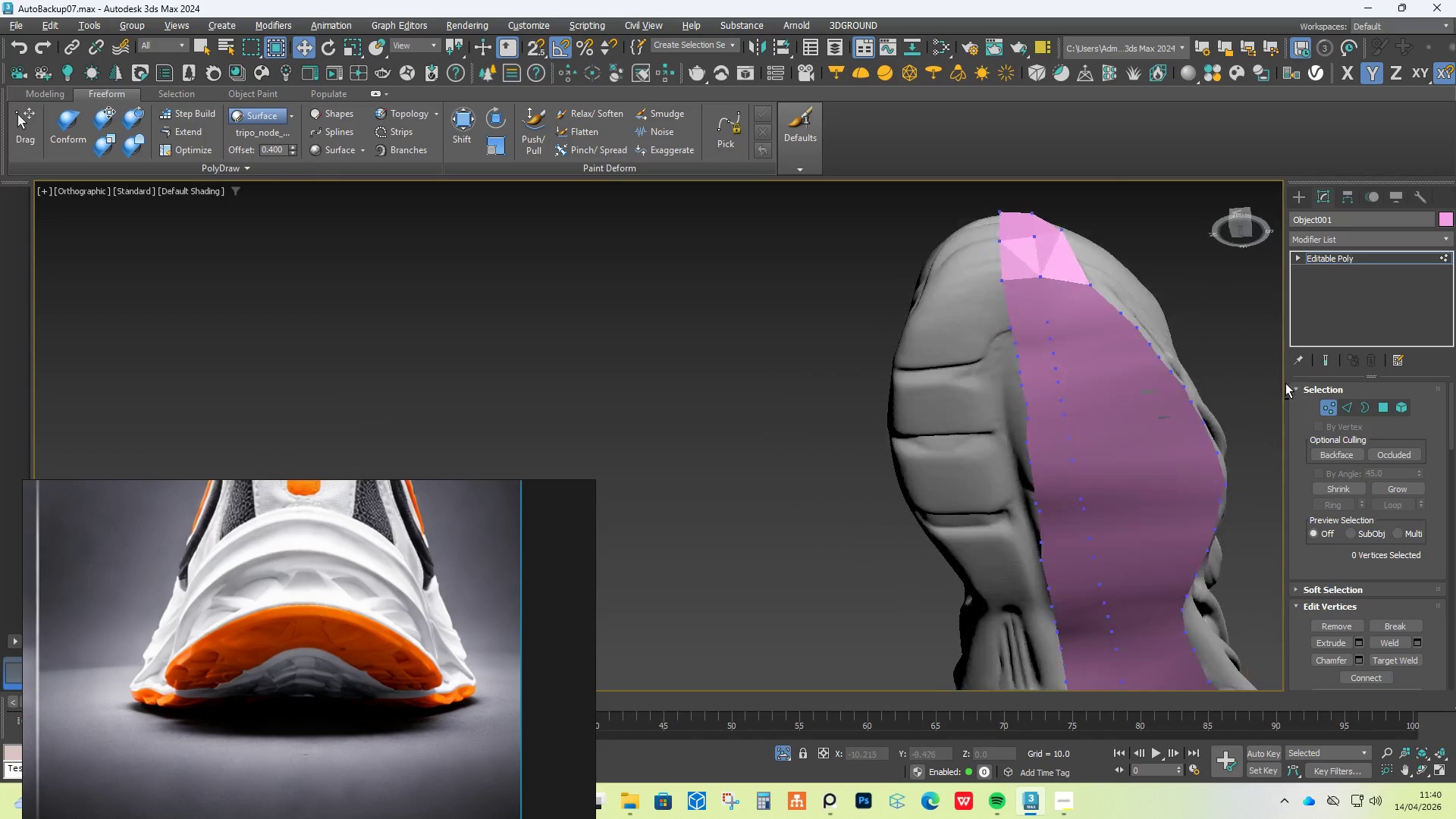 
hold_key(key=AltLeft, duration=0.97)
 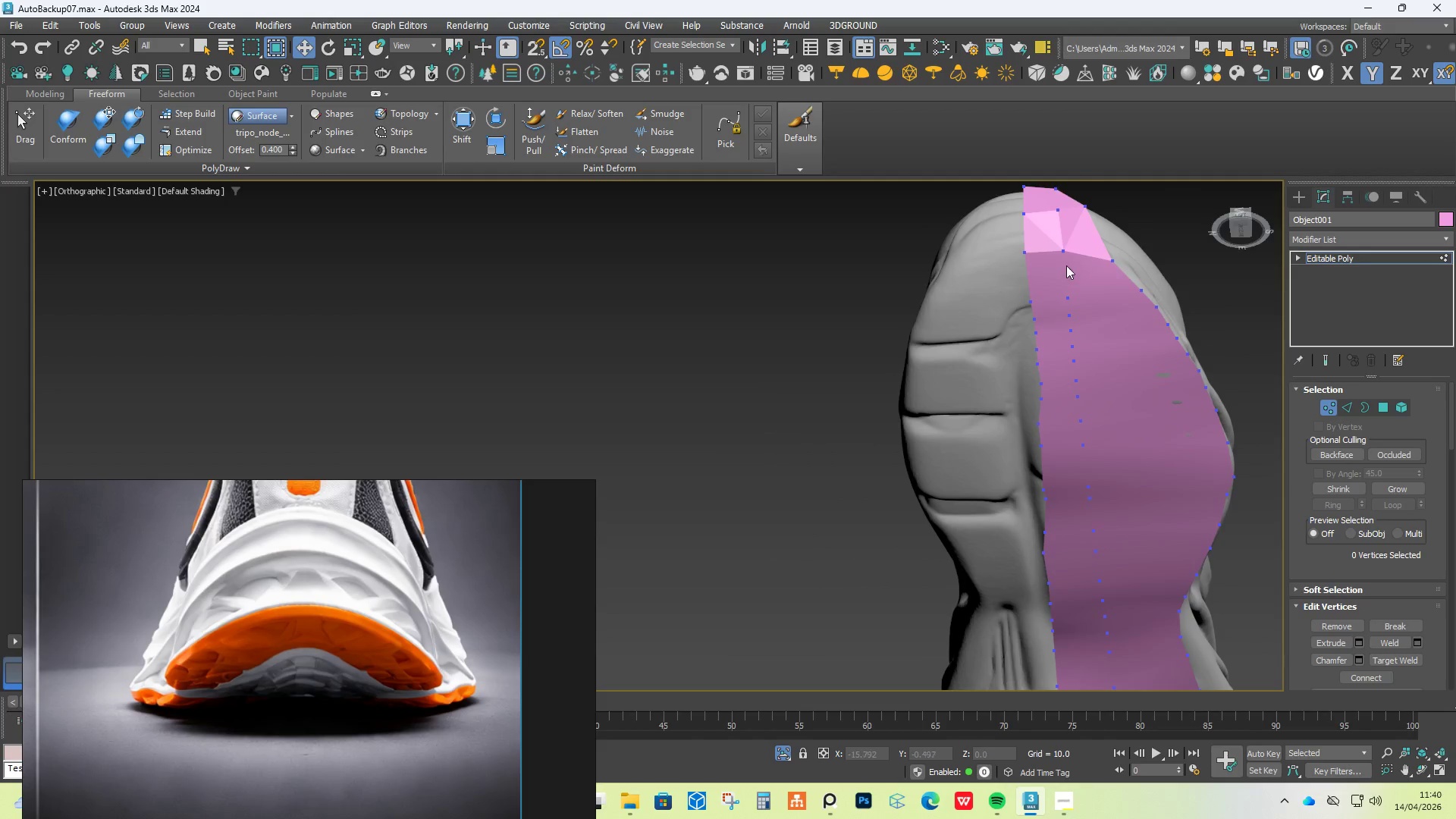 
scroll: coordinate [1065, 265], scroll_direction: up, amount: 1.0
 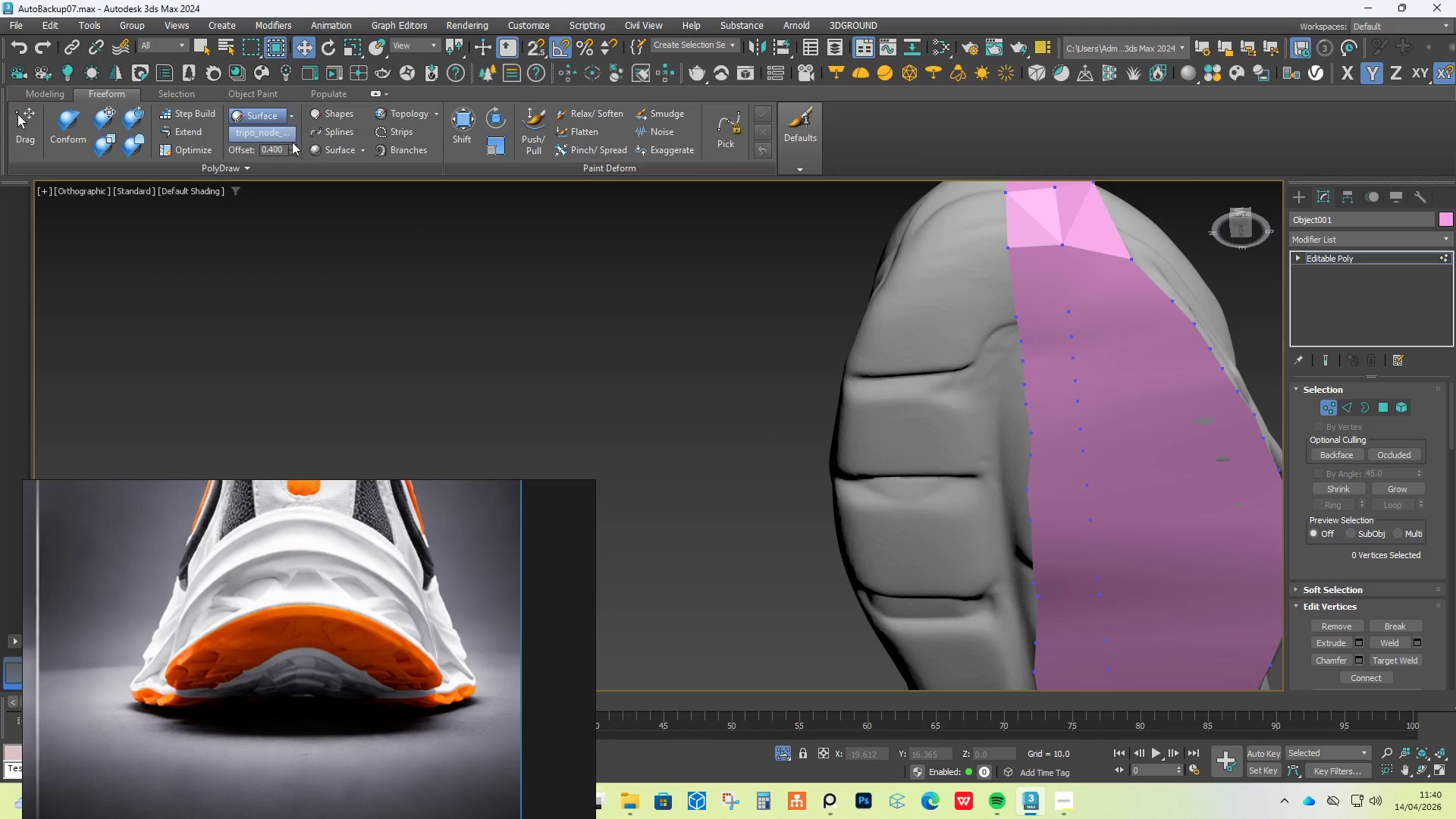 
left_click([193, 135])
 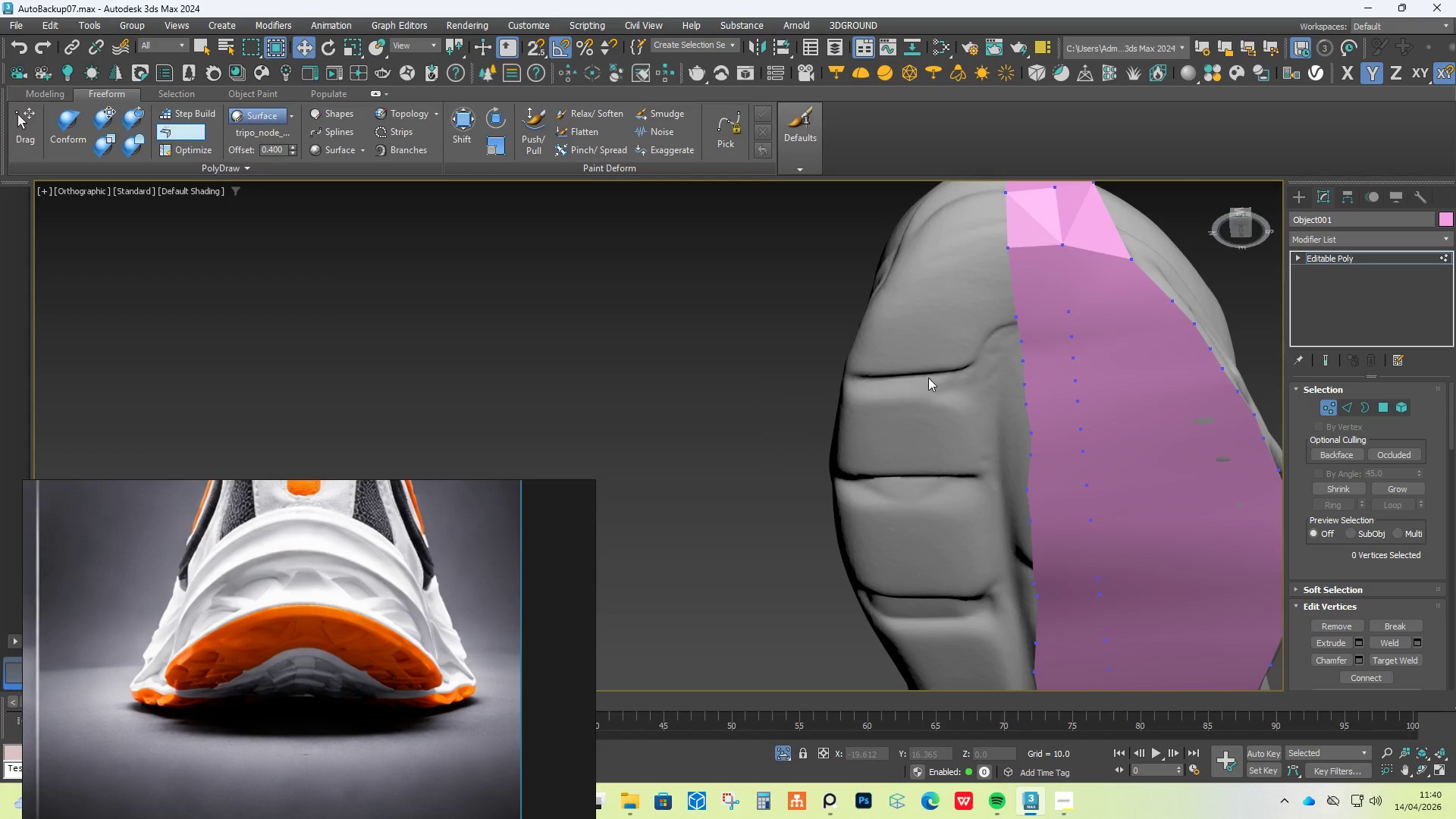 
hold_key(key=AltLeft, duration=0.86)
 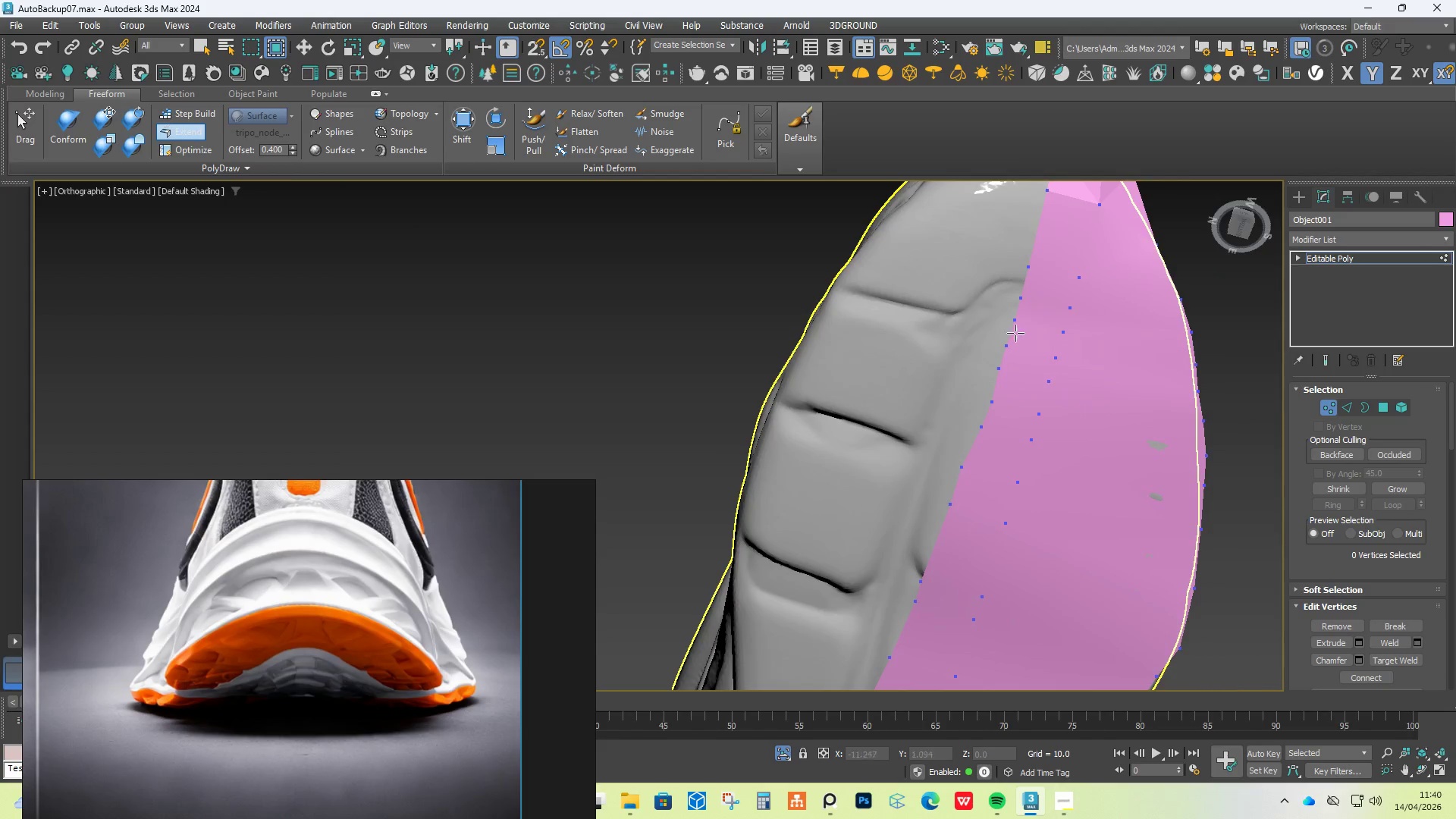 
hold_key(key=ControlLeft, duration=6.42)
hold_key(key=AltLeft, duration=6.48)
hold_key(key=ShiftLeft, duration=1.5)
left_click_drag(start_coordinate=[1029, 265], to_coordinate=[1026, 261])
 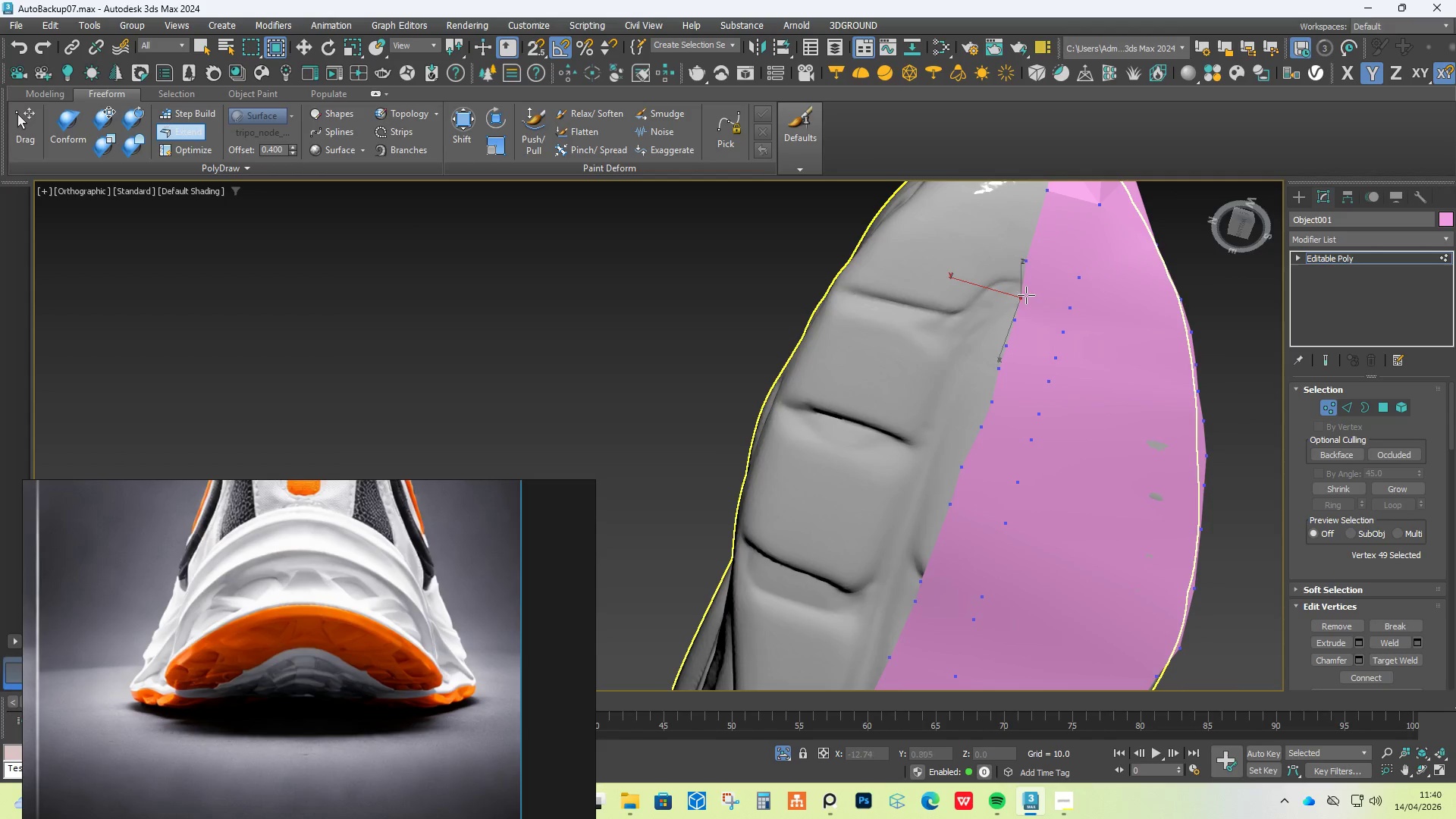 
left_click_drag(start_coordinate=[1025, 295], to_coordinate=[1015, 297])
 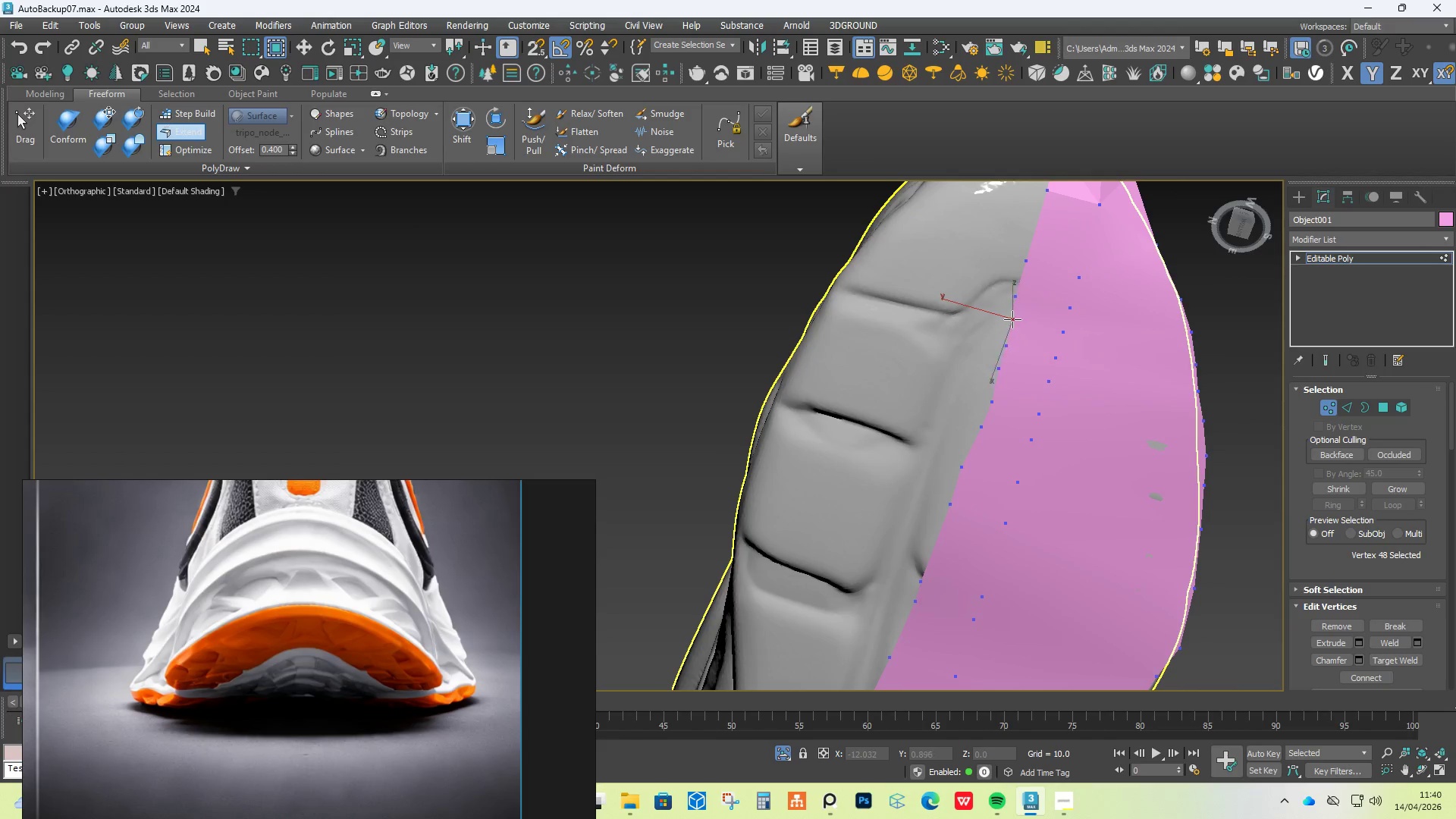 
hold_key(key=ShiftLeft, duration=1.52)
left_click_drag(start_coordinate=[1018, 319], to_coordinate=[1010, 319])
 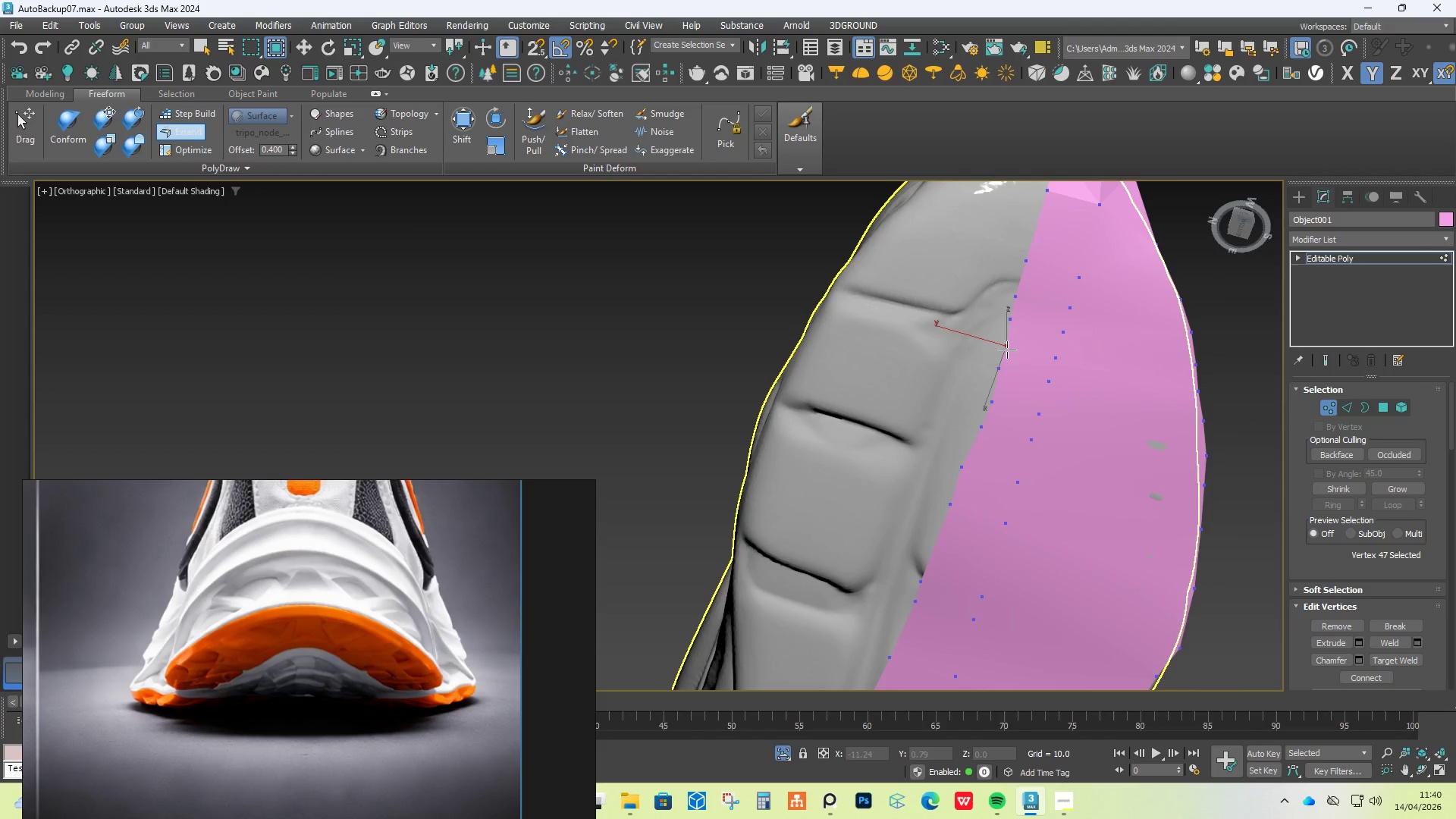 
hold_key(key=ShiftLeft, duration=1.5)
left_click_drag(start_coordinate=[1006, 350], to_coordinate=[1001, 350])
 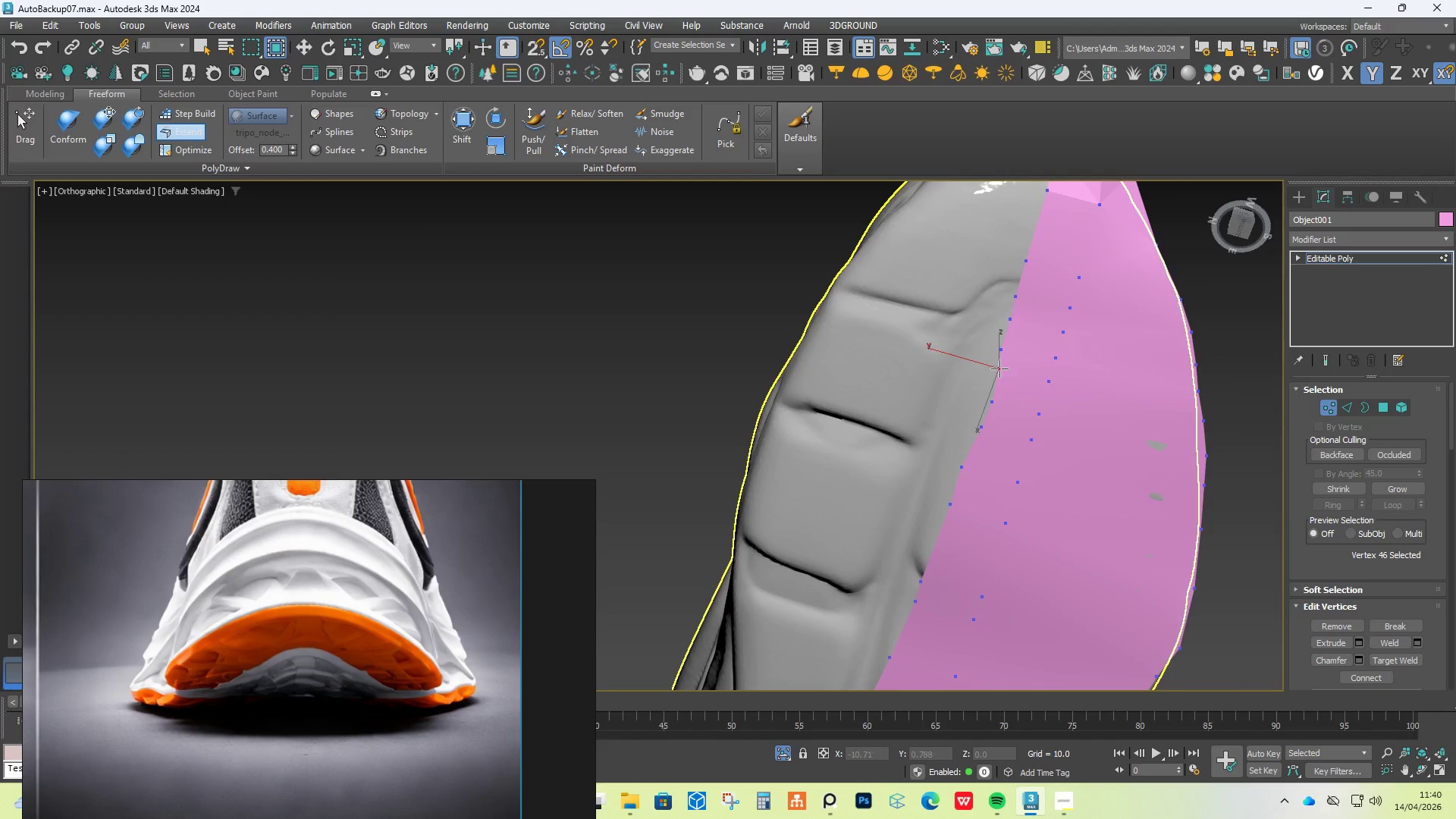 
left_click_drag(start_coordinate=[999, 369], to_coordinate=[993, 368])
 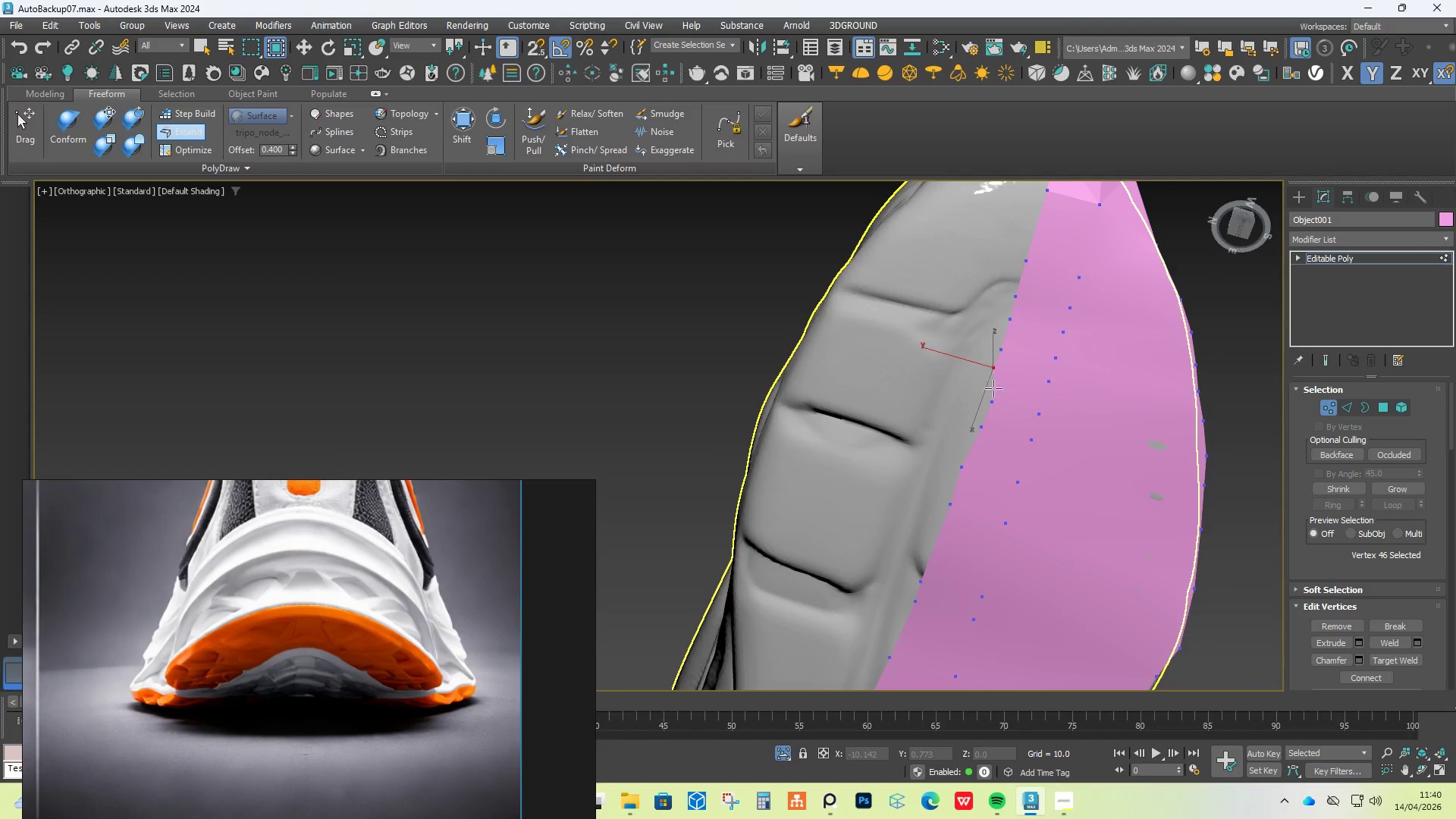 
hold_key(key=ShiftLeft, duration=1.5)
left_click_drag(start_coordinate=[990, 401], to_coordinate=[982, 403])
 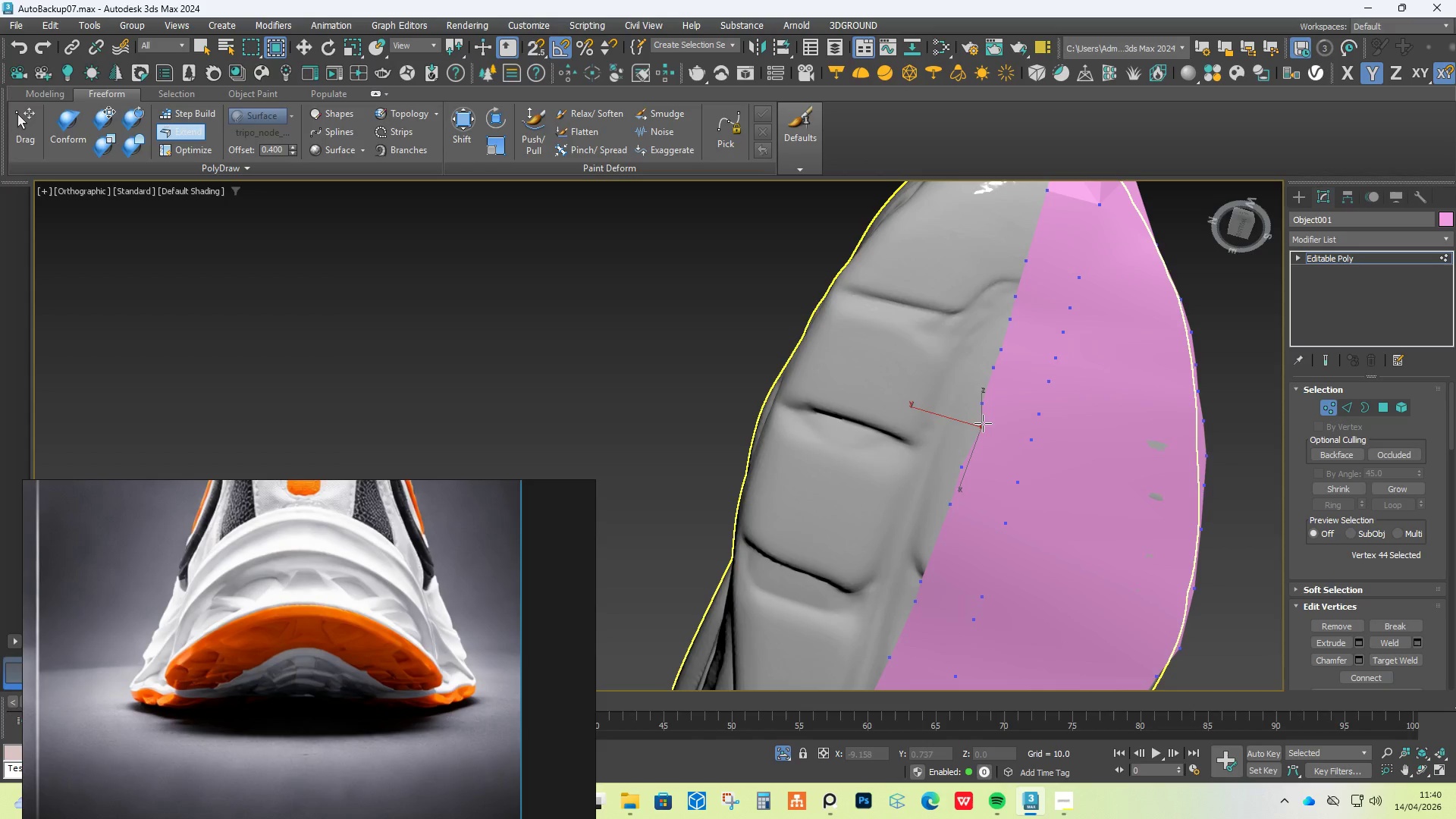 
left_click_drag(start_coordinate=[983, 423], to_coordinate=[978, 423])
 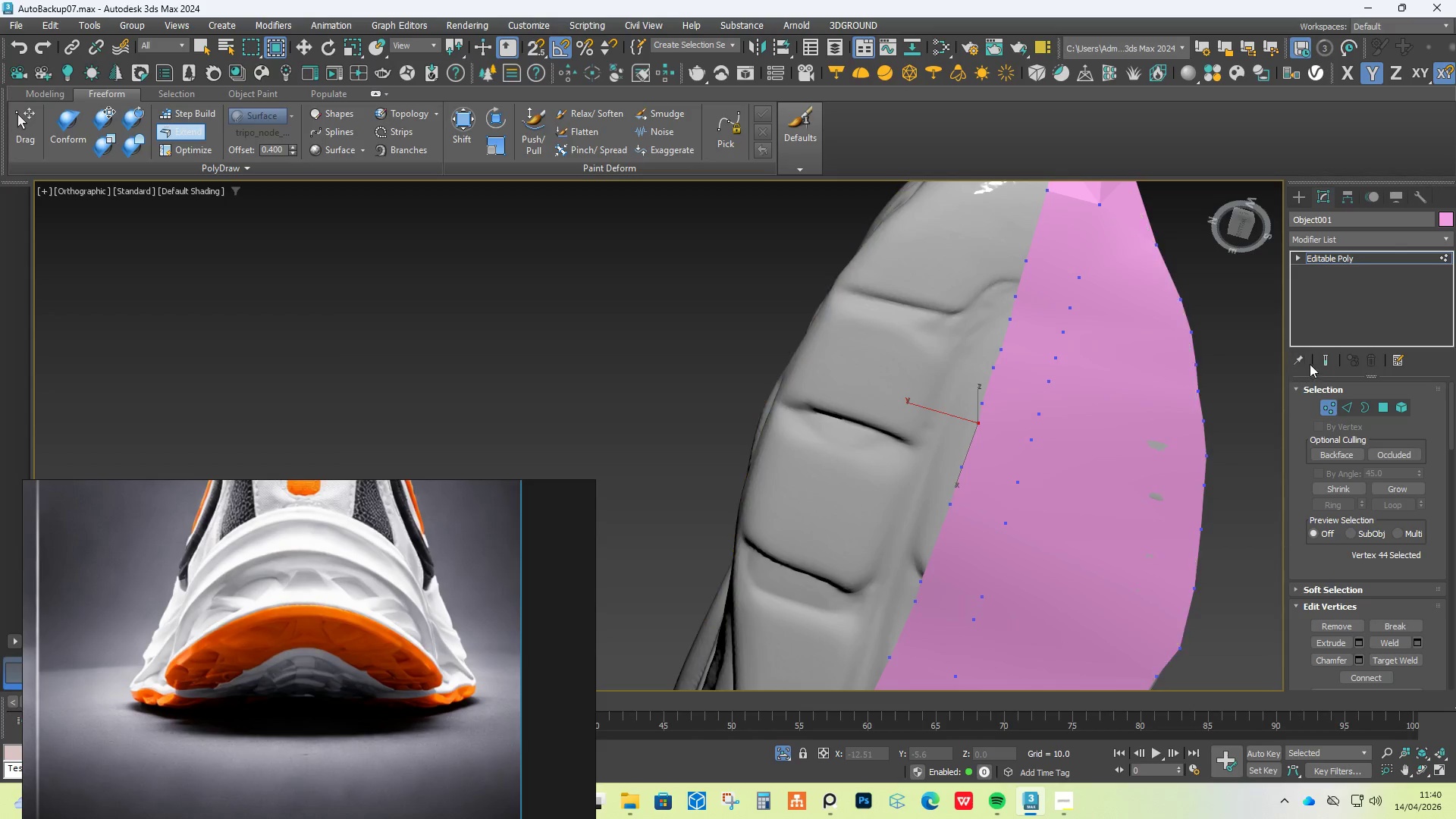 
key(Alt+Control+Shift+ShiftLeft)
 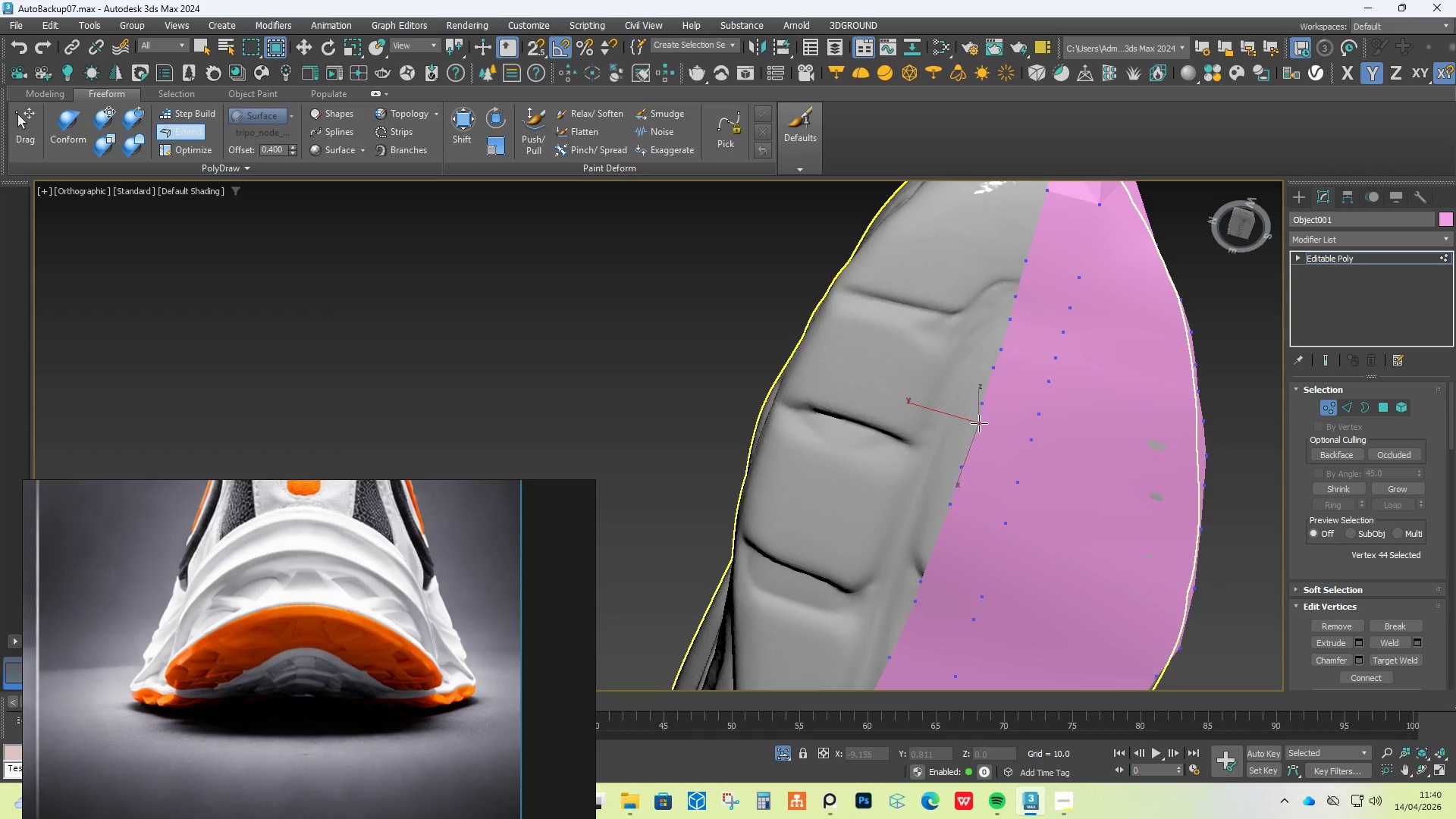 
key(Alt+Control+Shift+ShiftLeft)
 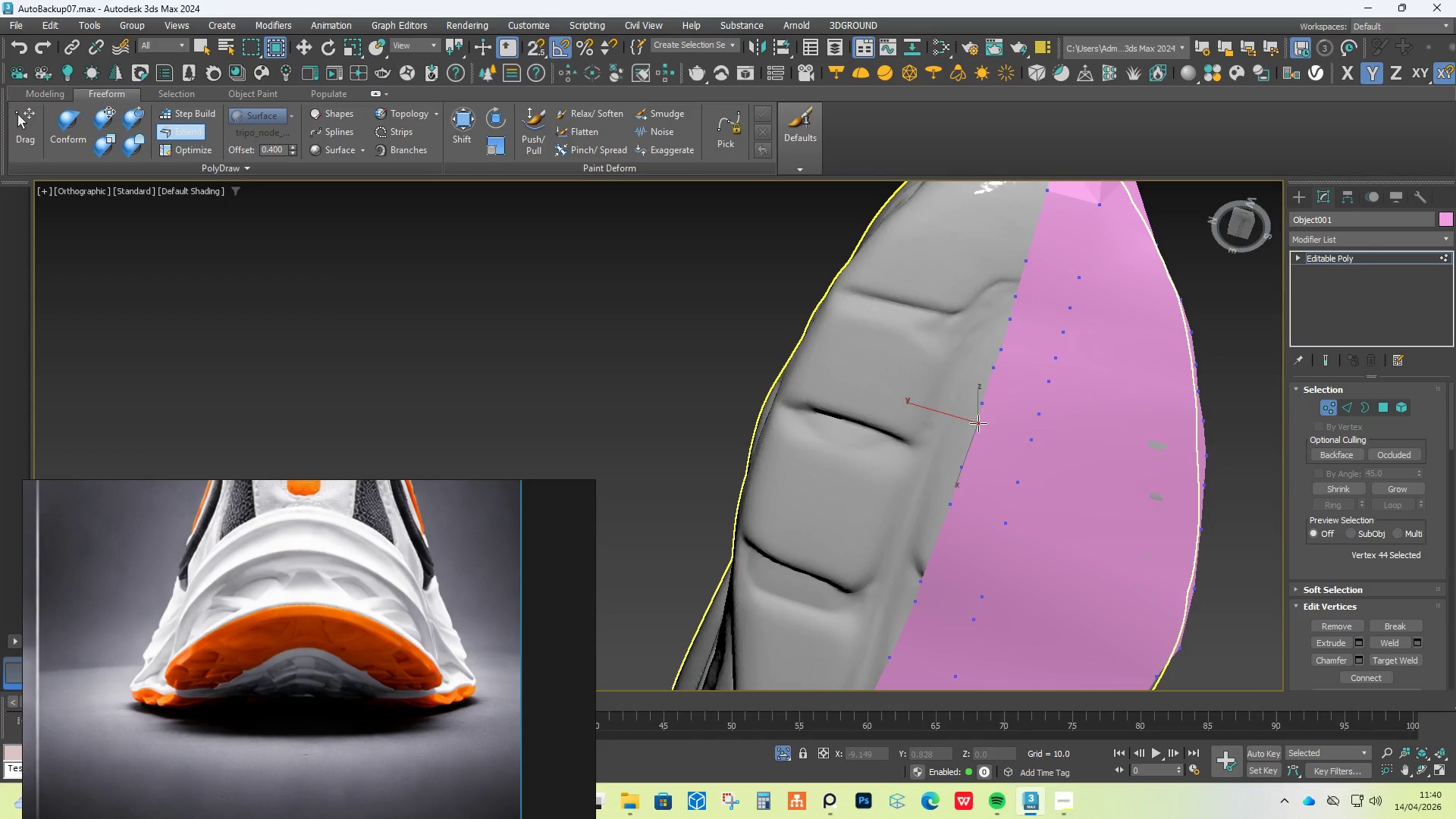 
key(Alt+Control+Shift+ShiftLeft)
 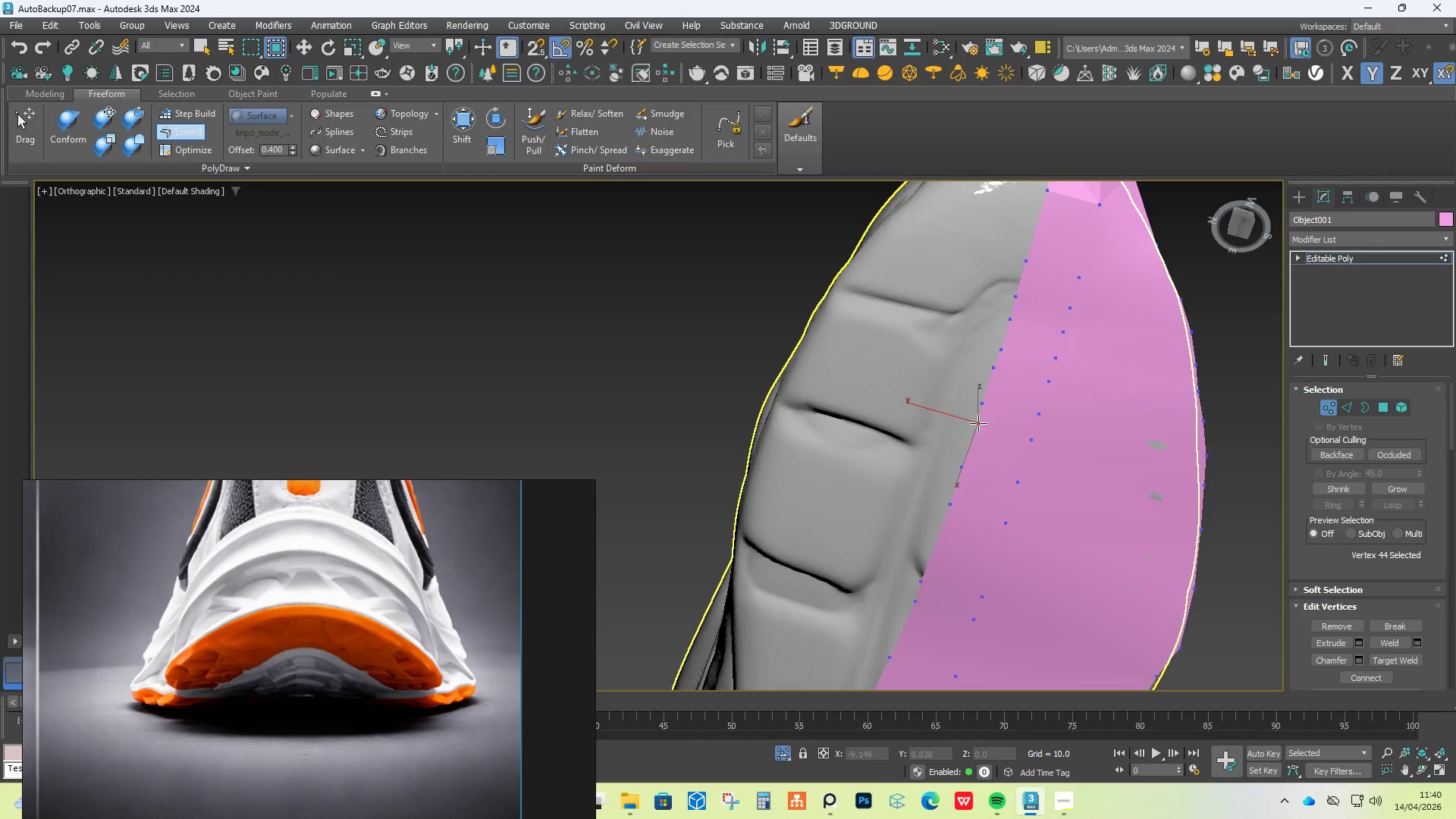 
key(Alt+Control+Shift+ShiftLeft)
 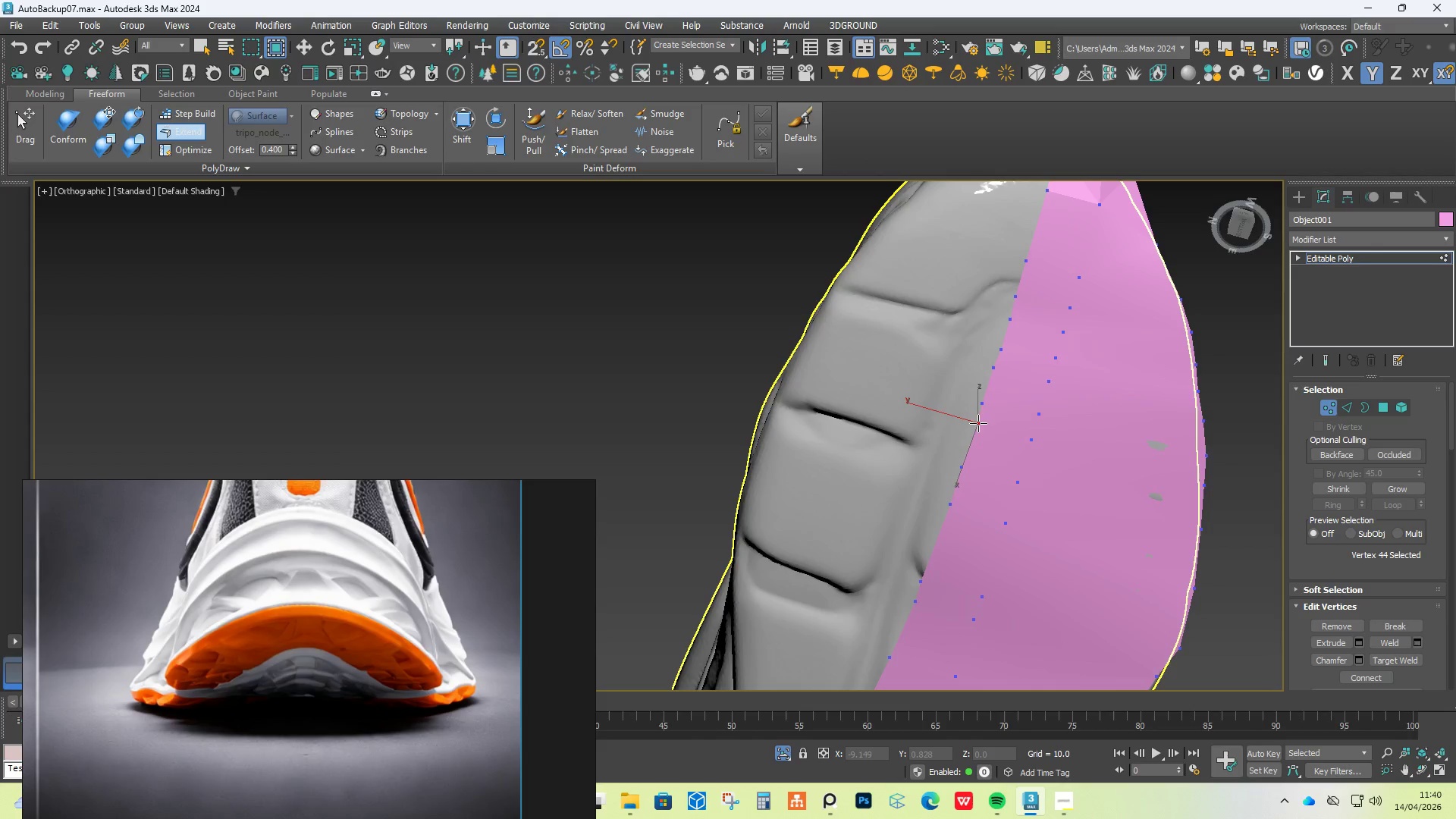 
key(Alt+Control+Shift+ShiftLeft)
 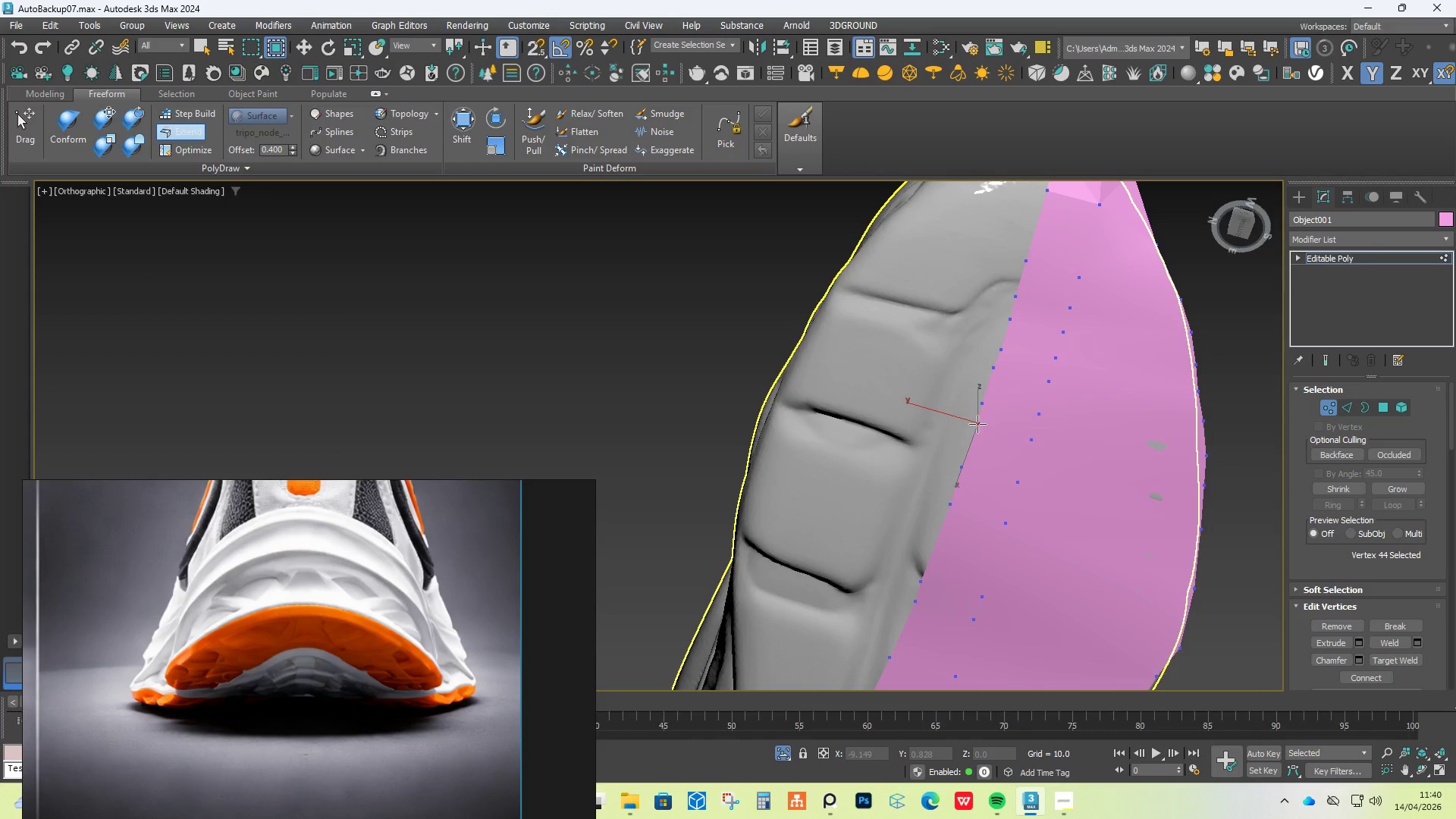 
key(Alt+Control+Shift+ShiftLeft)
 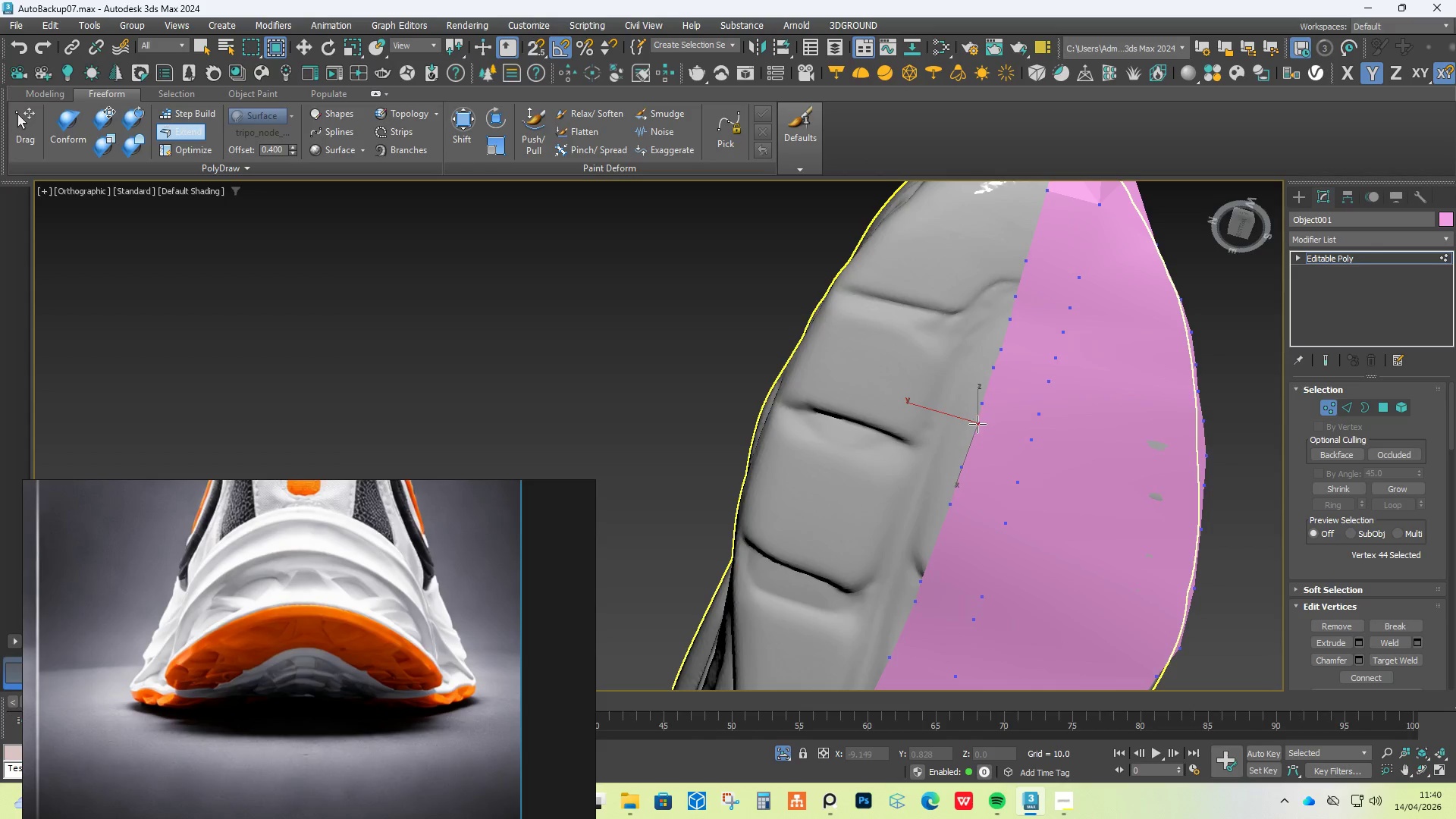 
key(Alt+Control+Shift+ShiftLeft)
 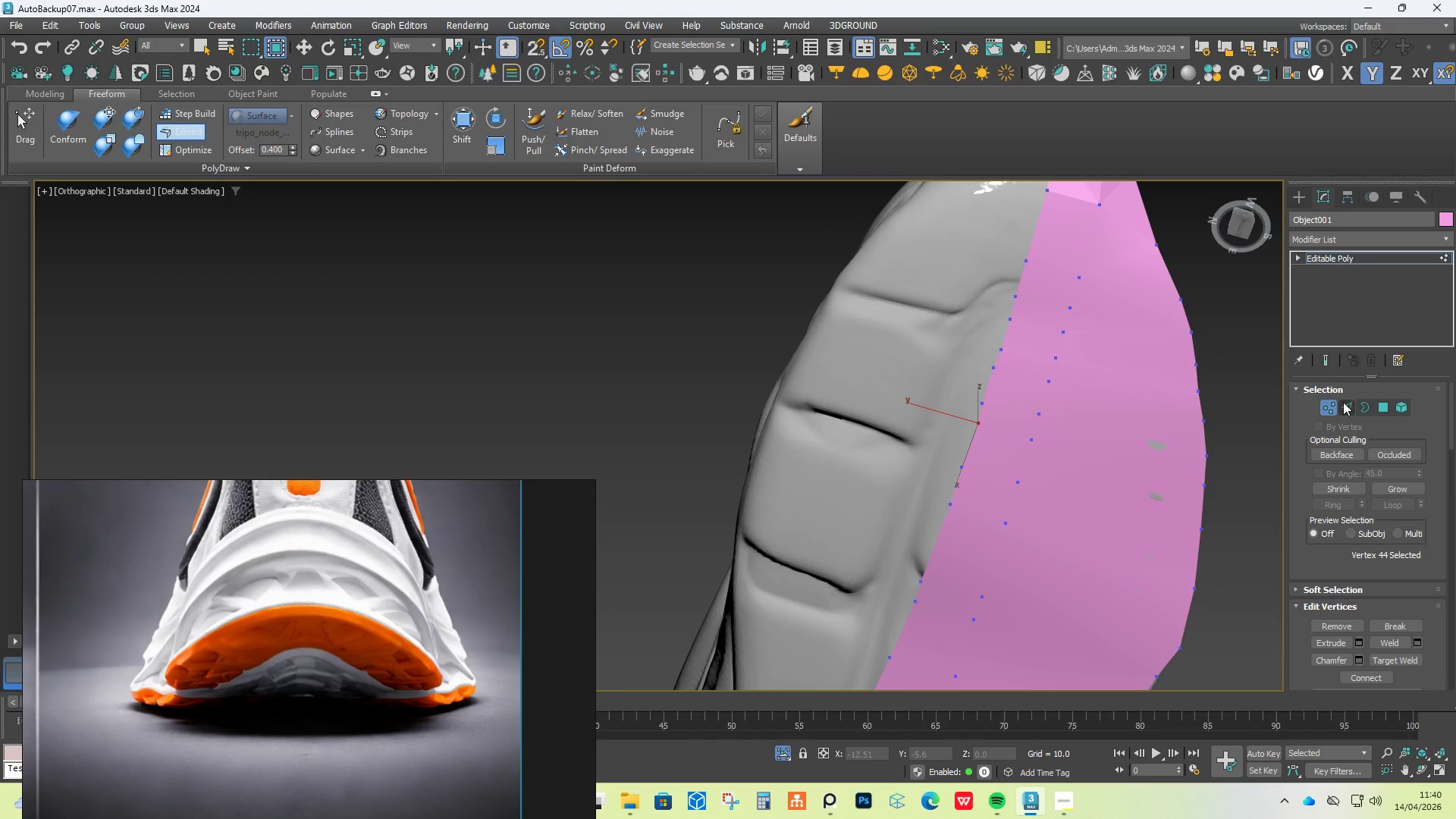 
left_click([1348, 410])
 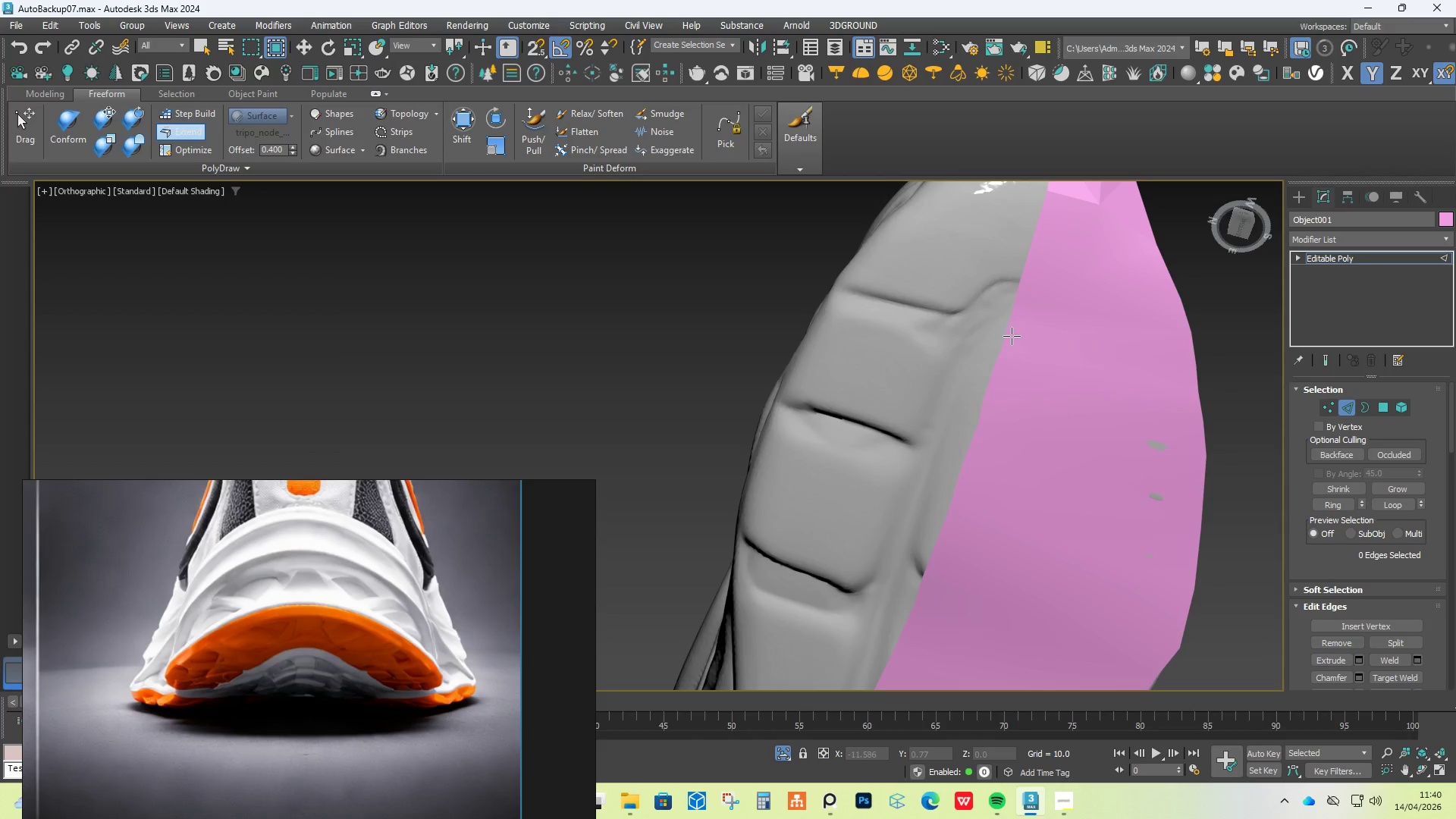 
double_click([1006, 335])
 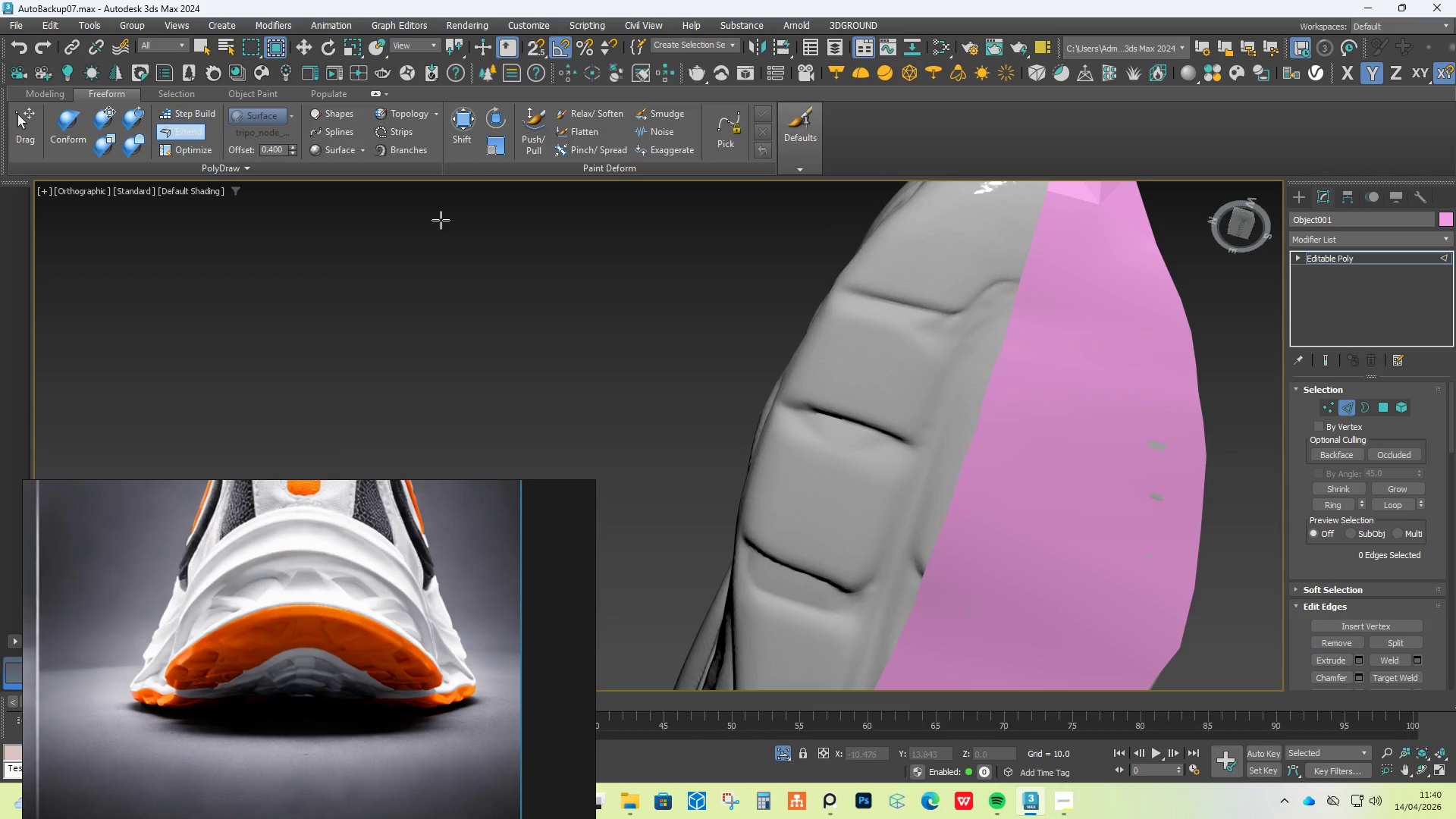 
right_click([601, 345])
 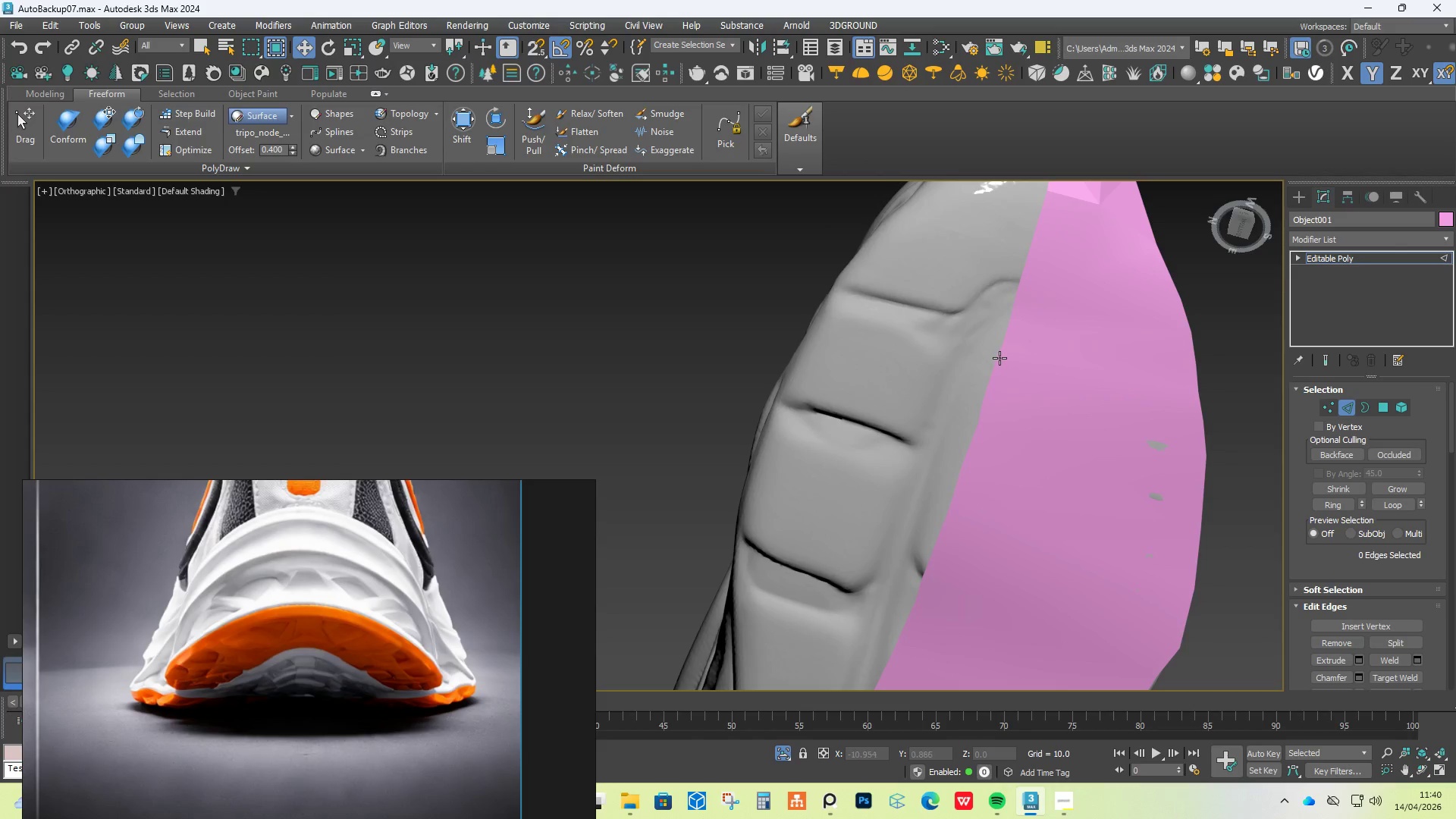 
double_click([999, 358])
 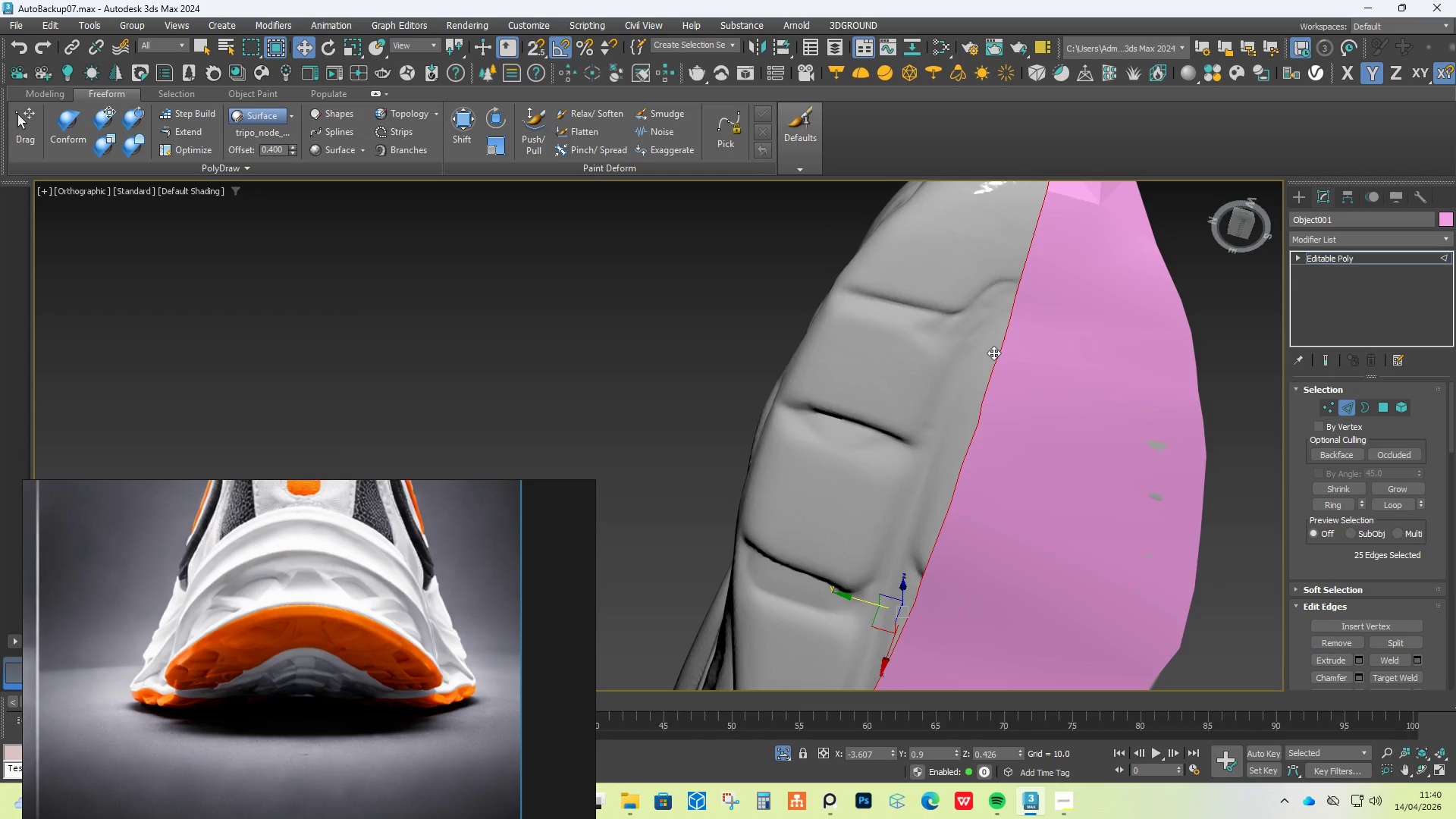 
scroll: coordinate [993, 353], scroll_direction: down, amount: 2.0
 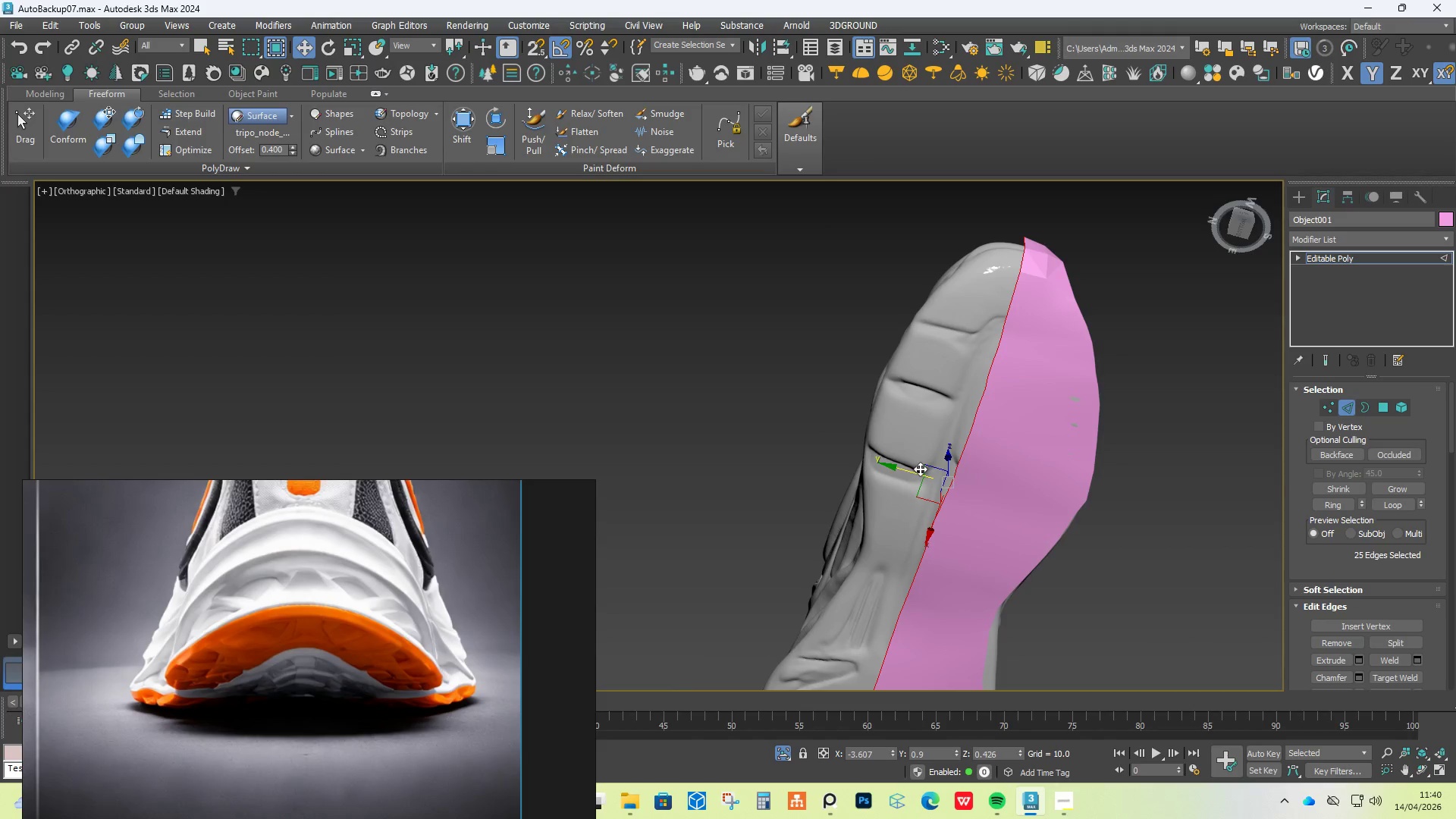 
key(R)
 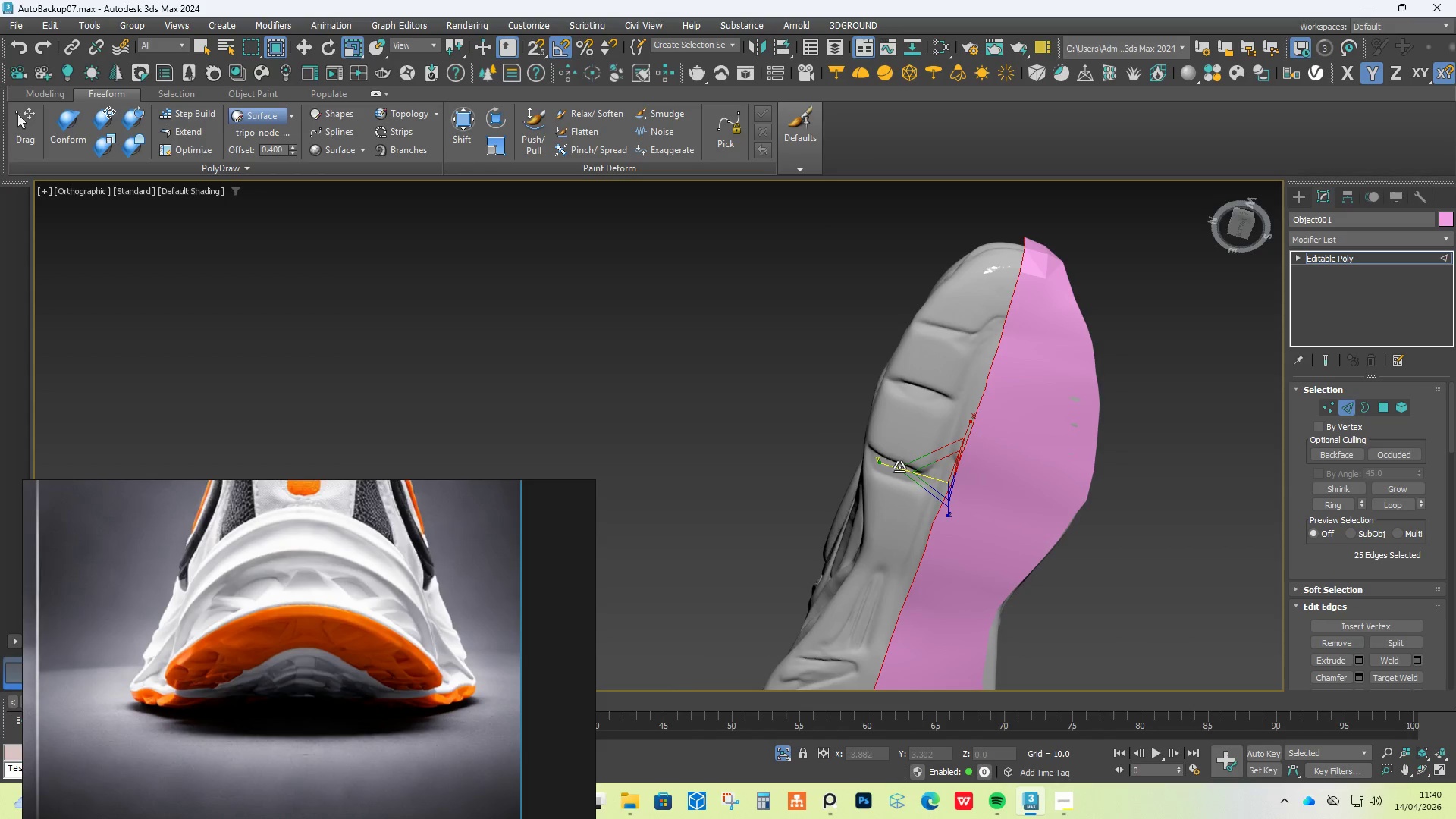 
left_click_drag(start_coordinate=[887, 464], to_coordinate=[965, 579])
 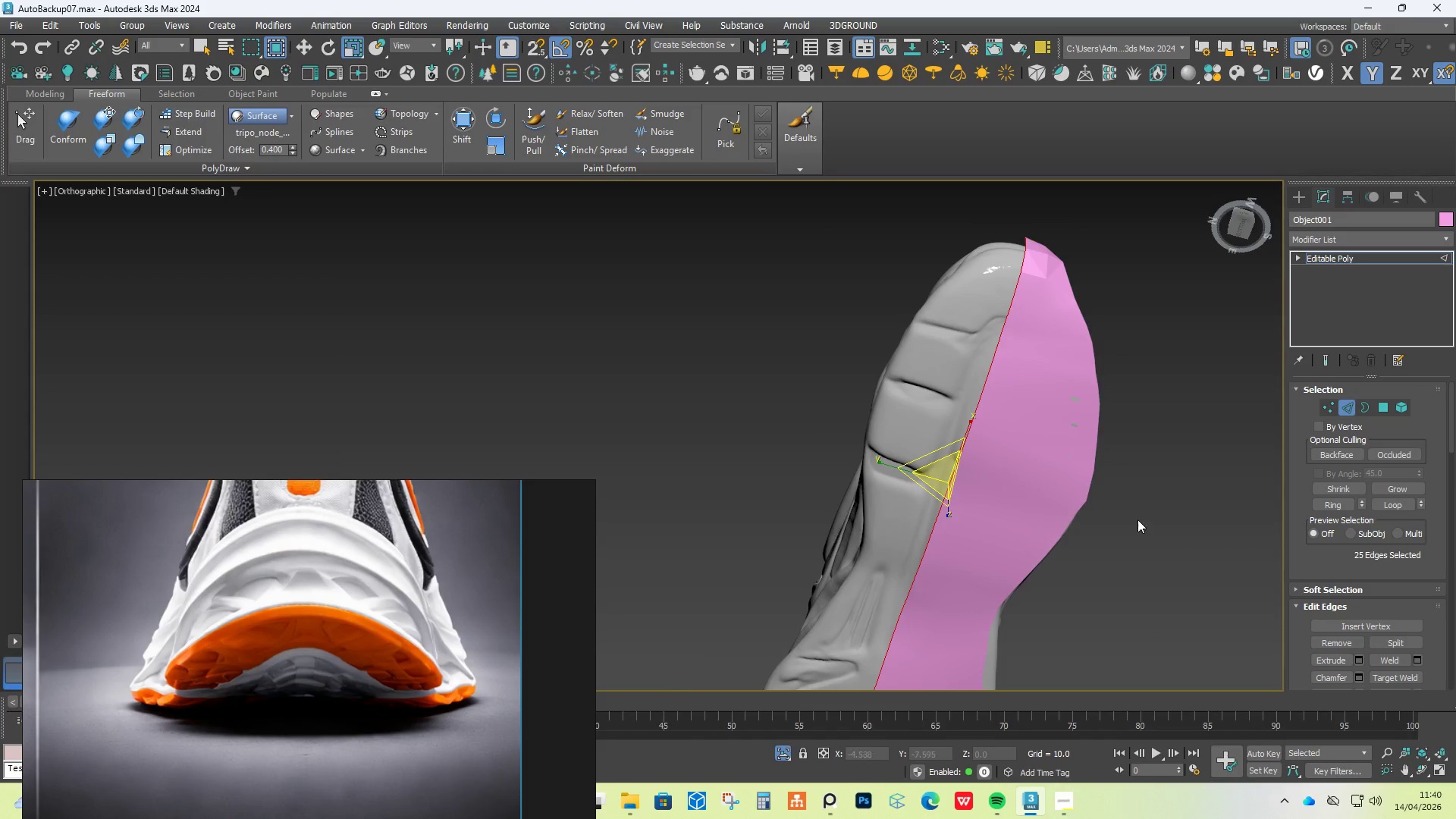 
hold_key(key=AltLeft, duration=1.03)
 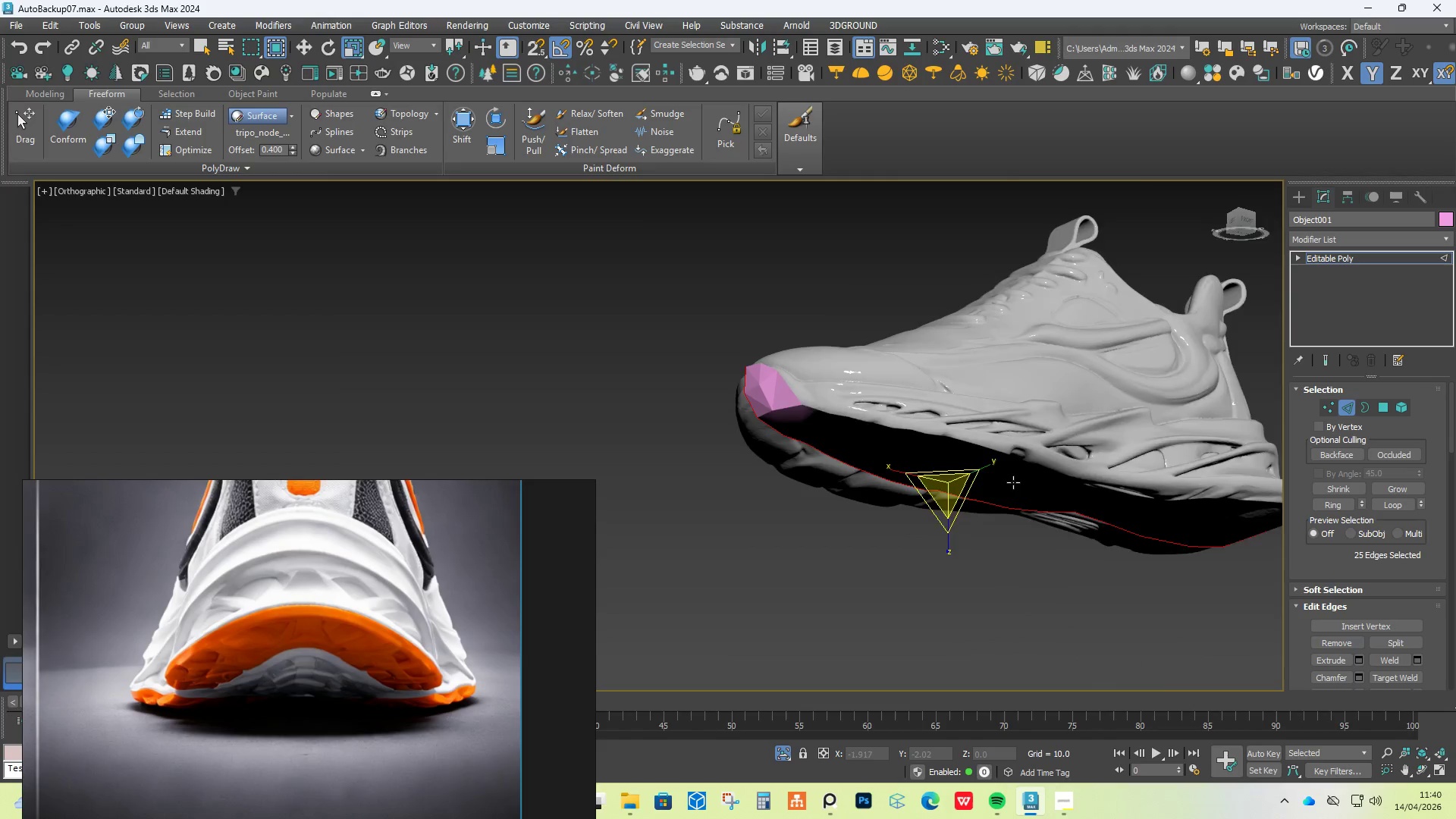 
scroll: coordinate [1012, 482], scroll_direction: up, amount: 1.0
 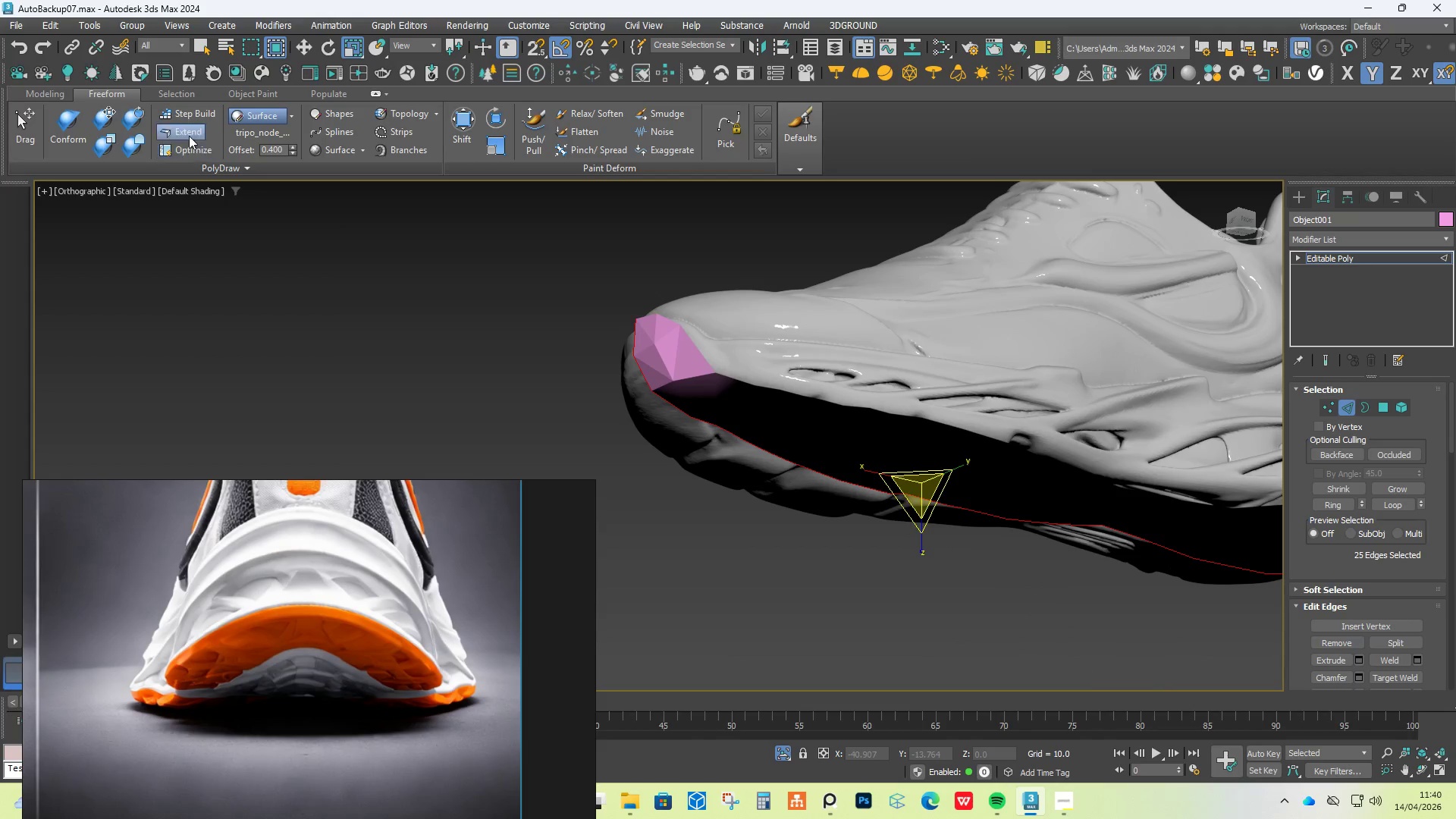 
left_click([1328, 406])
 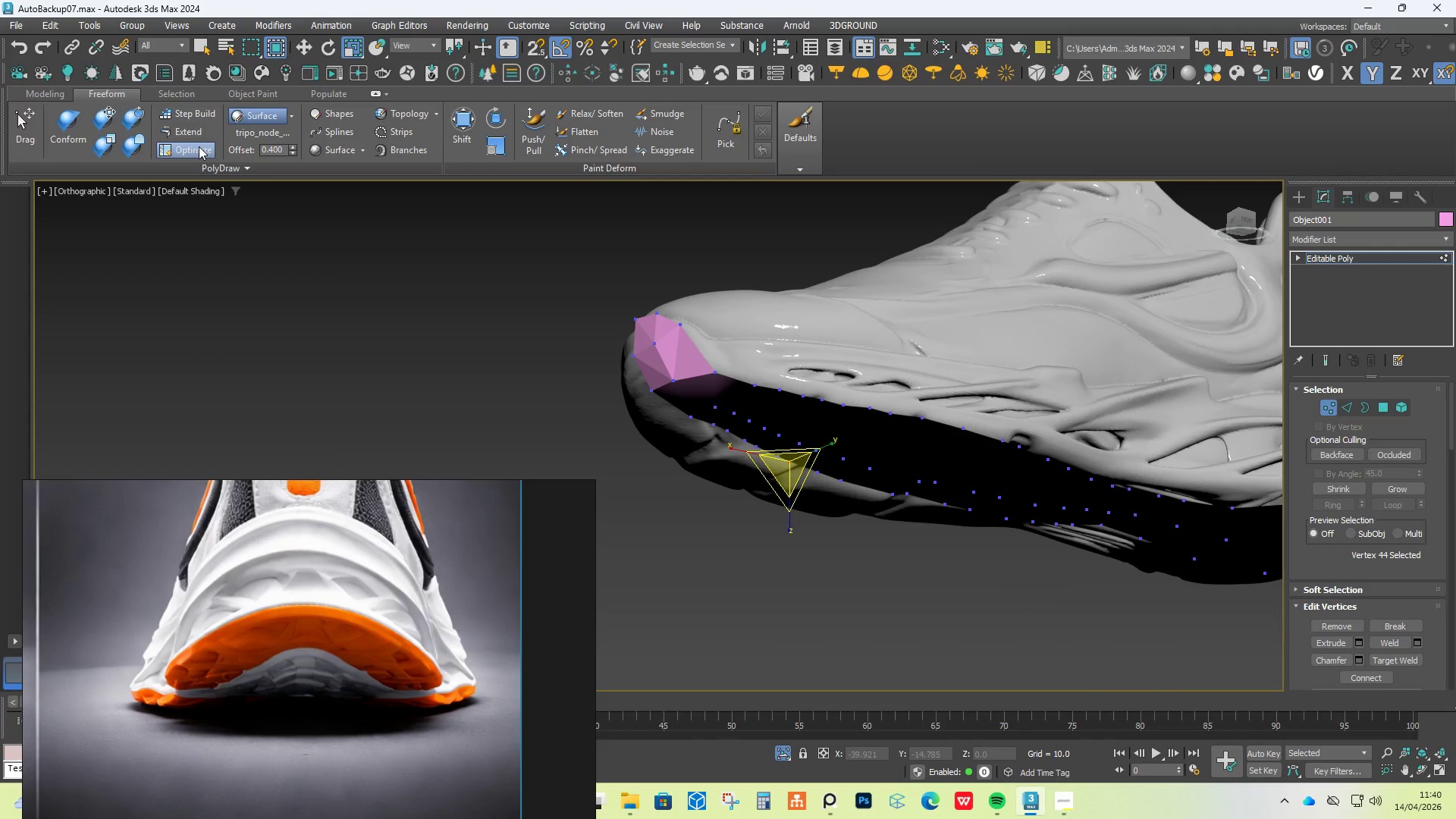 
left_click([194, 133])
 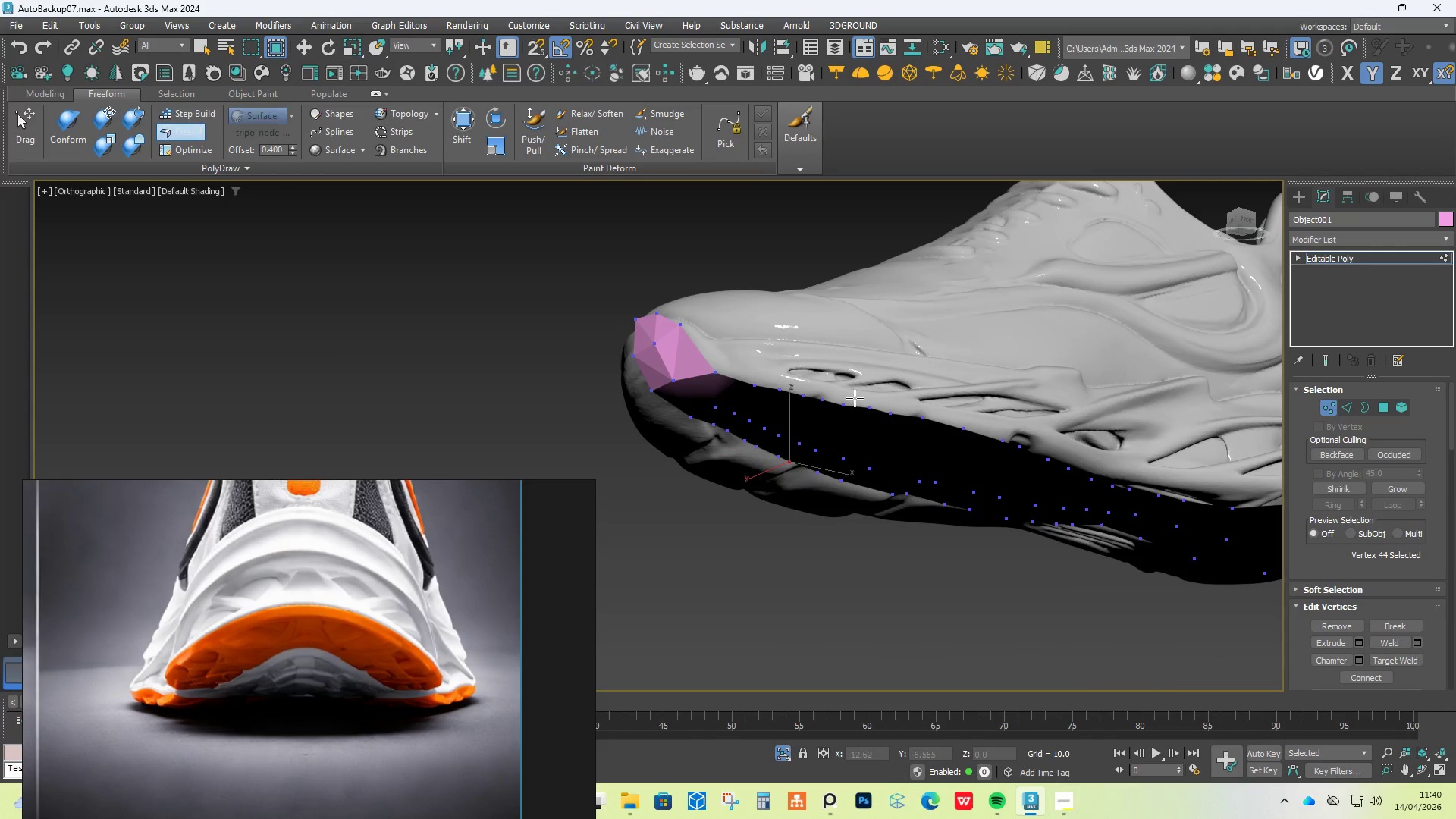 
hold_key(key=ControlLeft, duration=1.83)
hold_key(key=AltLeft, duration=1.75)
hold_key(key=ShiftLeft, duration=1.5)
left_click_drag(start_coordinate=[952, 420], to_coordinate=[936, 377])
 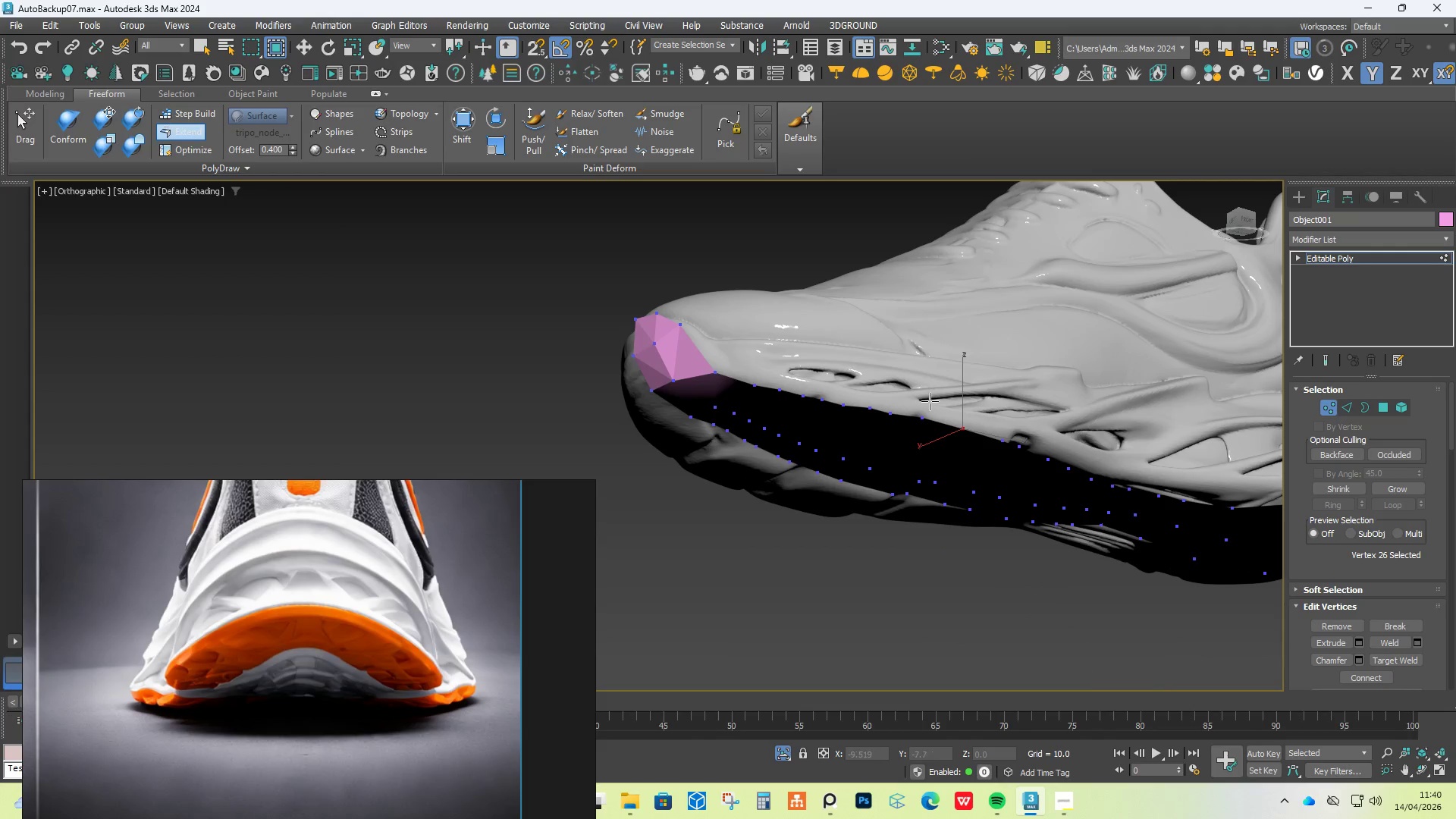 
key(Alt+Control+Shift+ShiftLeft)
 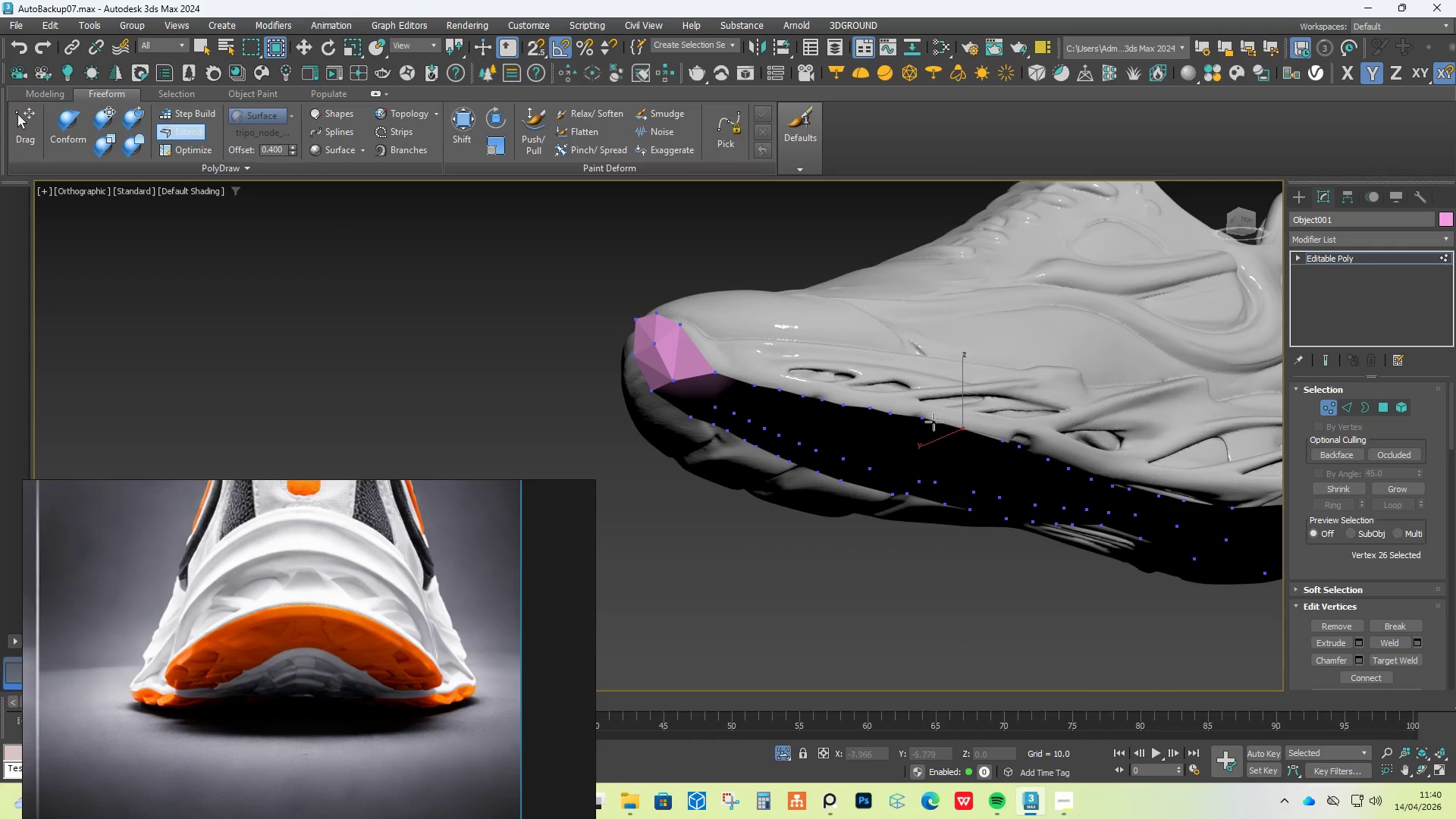 
hold_key(key=ControlLeft, duration=0.81)
hold_key(key=AltLeft, duration=0.77)
hold_key(key=ShiftLeft, duration=0.72)
left_click_drag(start_coordinate=[934, 425], to_coordinate=[944, 379])
 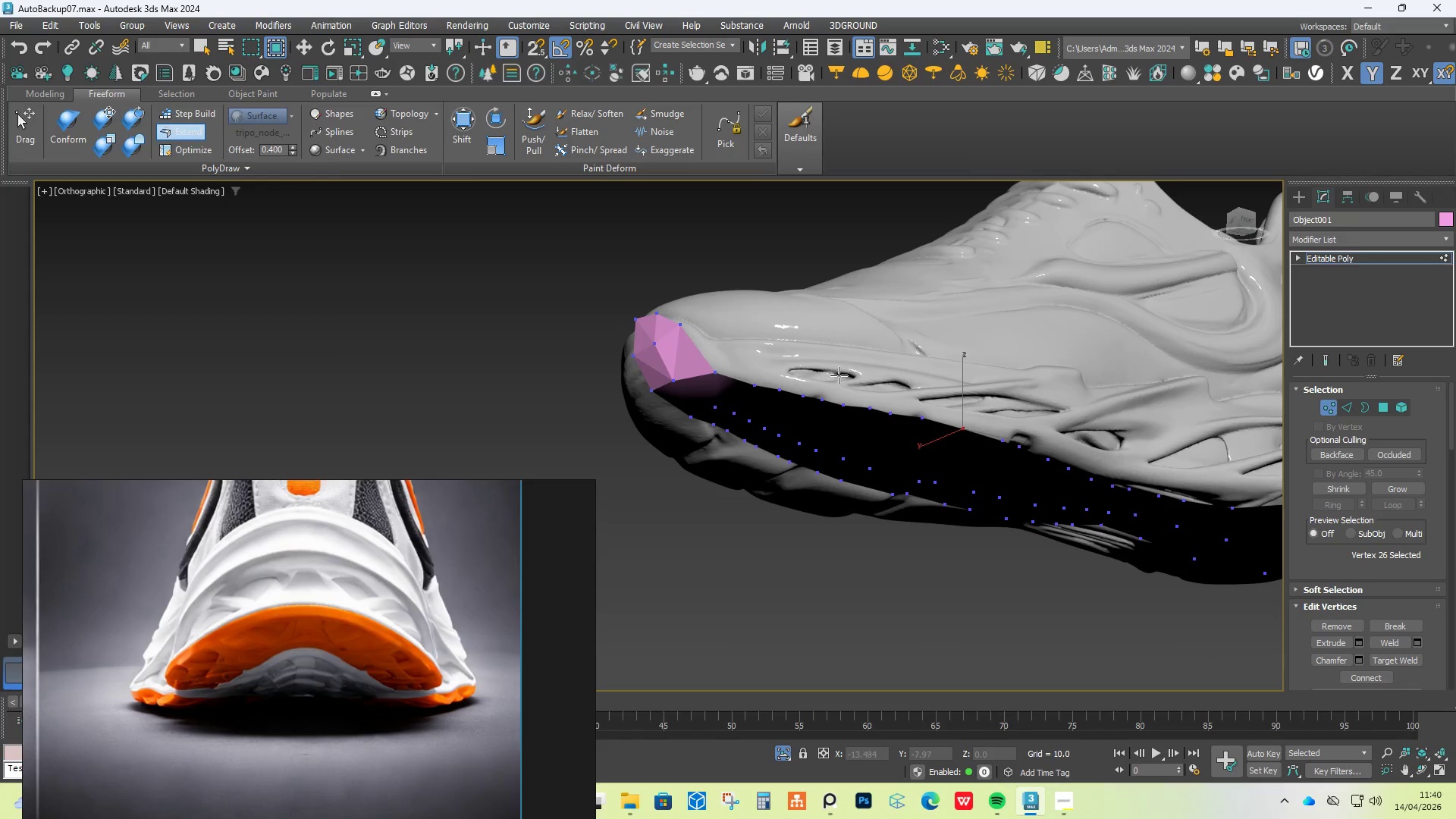 
left_click([839, 375])
 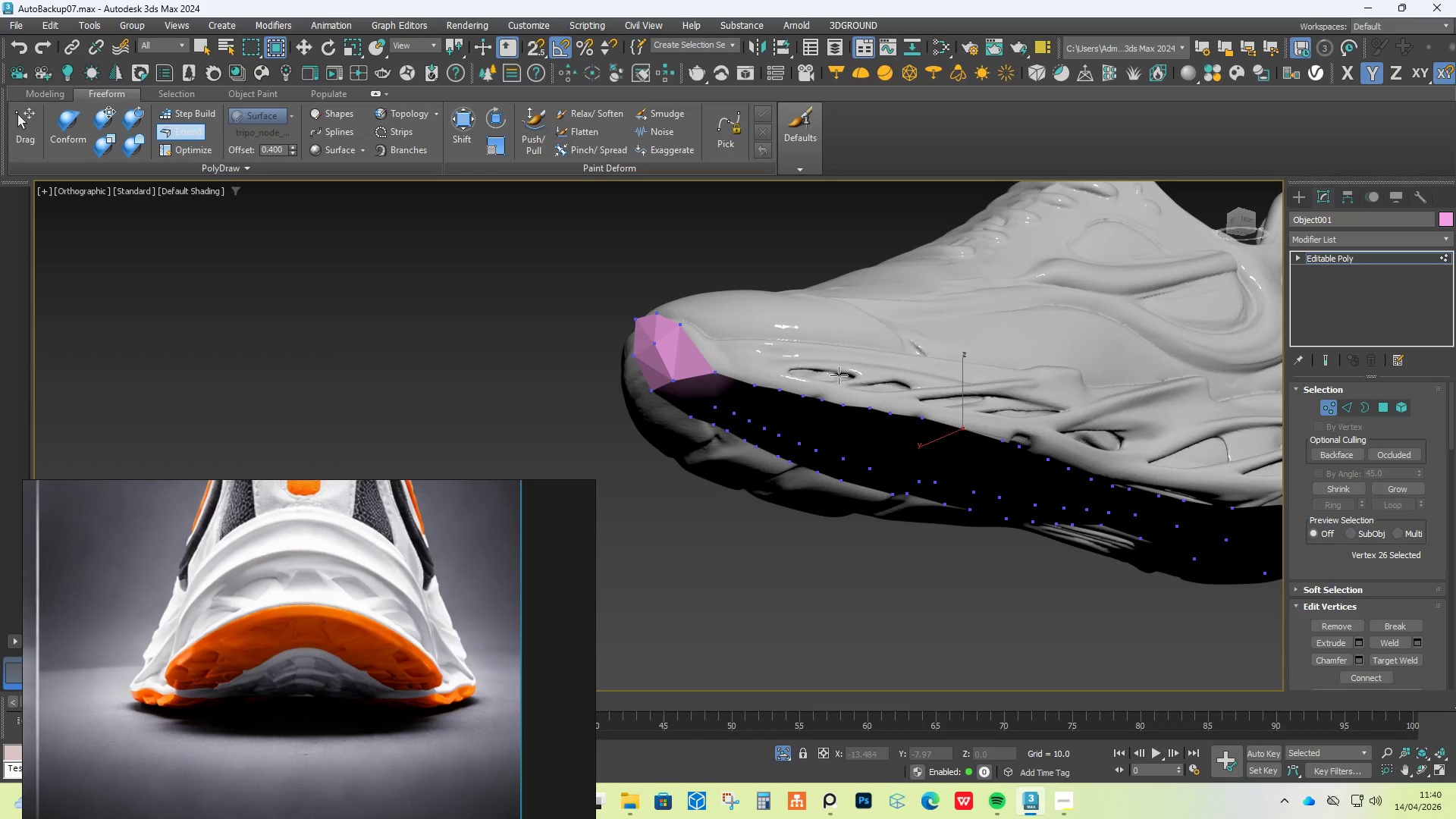 
hold_key(key=AltLeft, duration=0.53)
 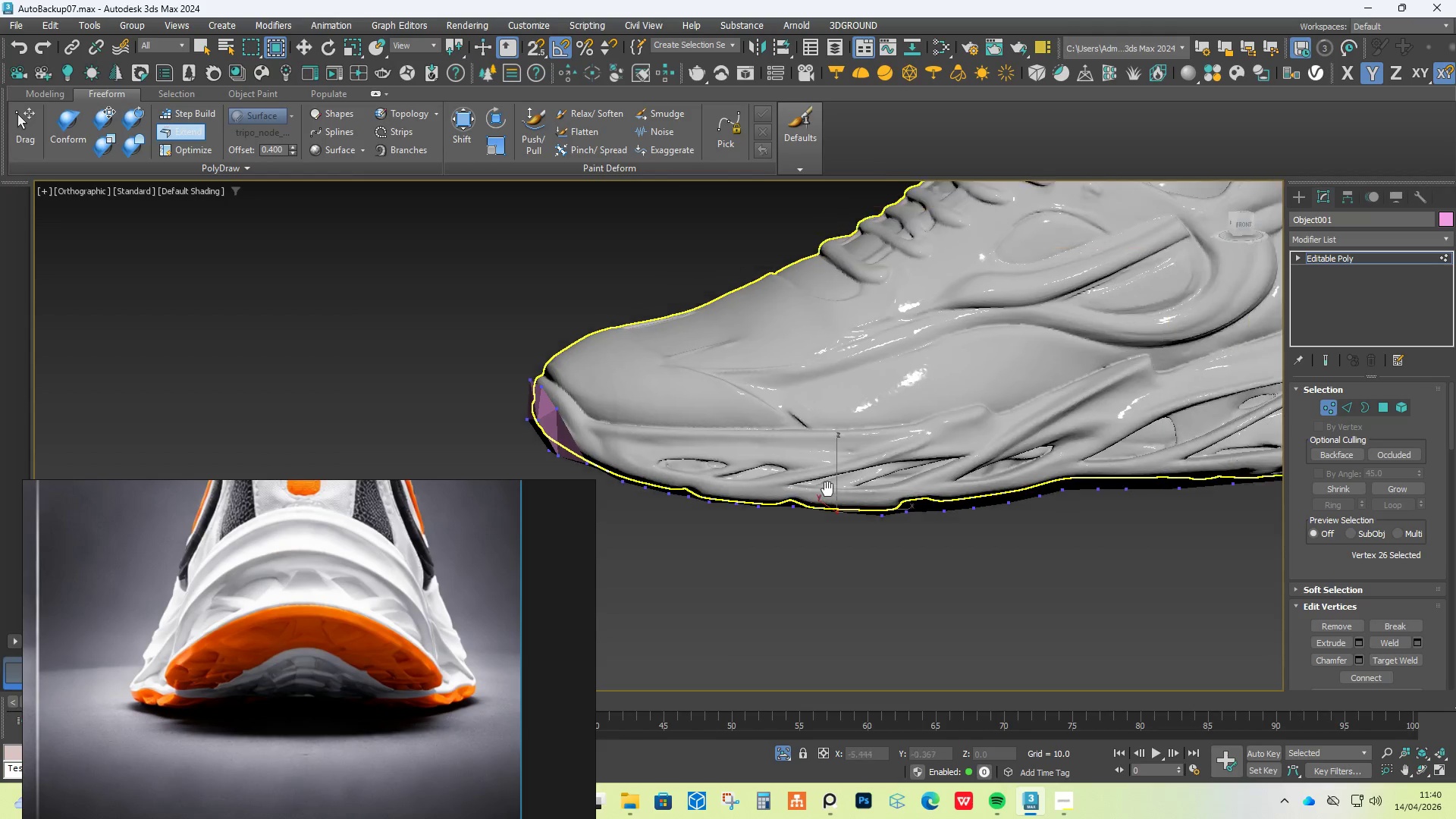 
hold_key(key=AltLeft, duration=0.52)
 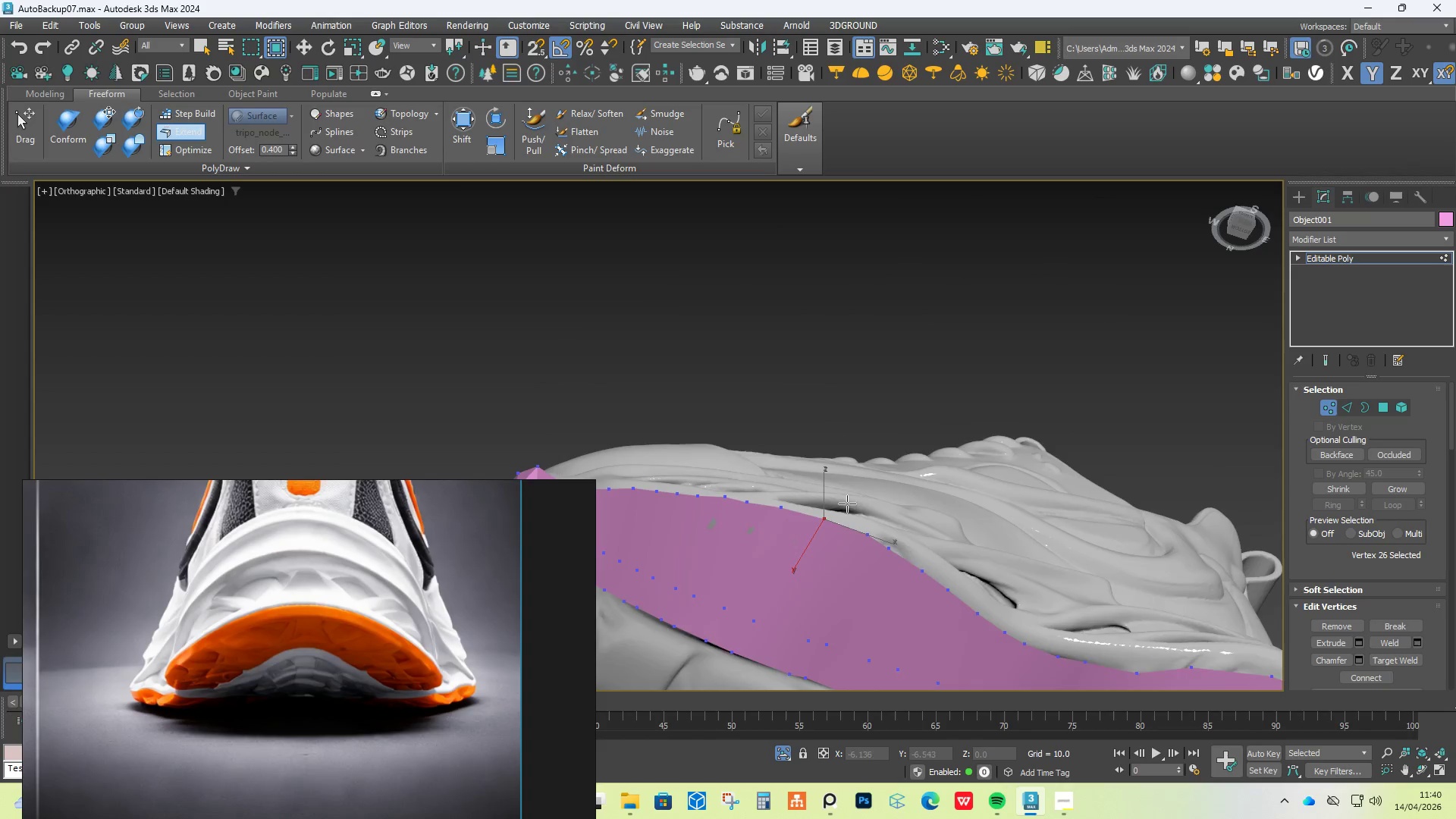 
hold_key(key=ControlLeft, duration=1.36)
 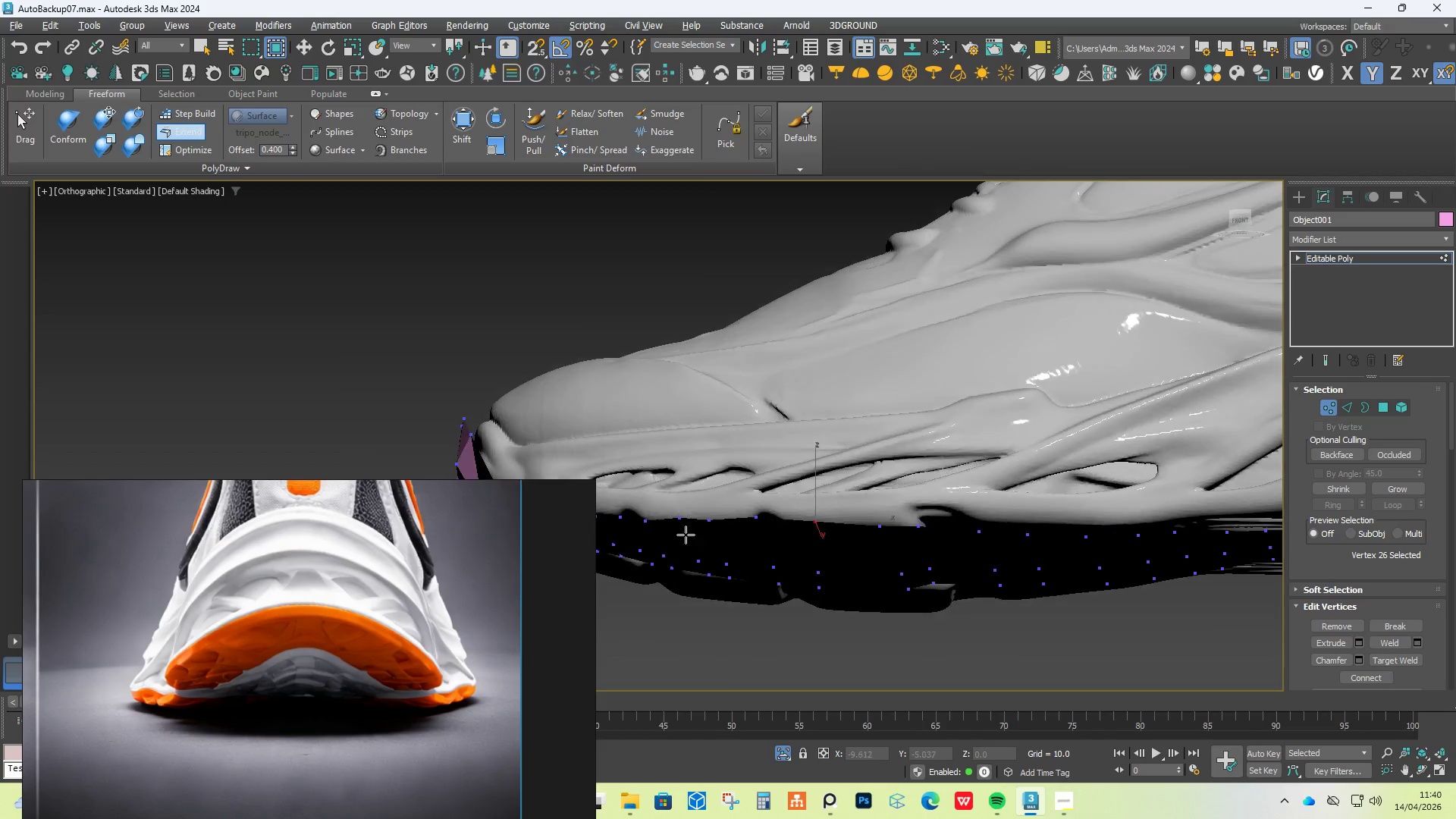 
hold_key(key=AltLeft, duration=1.39)
 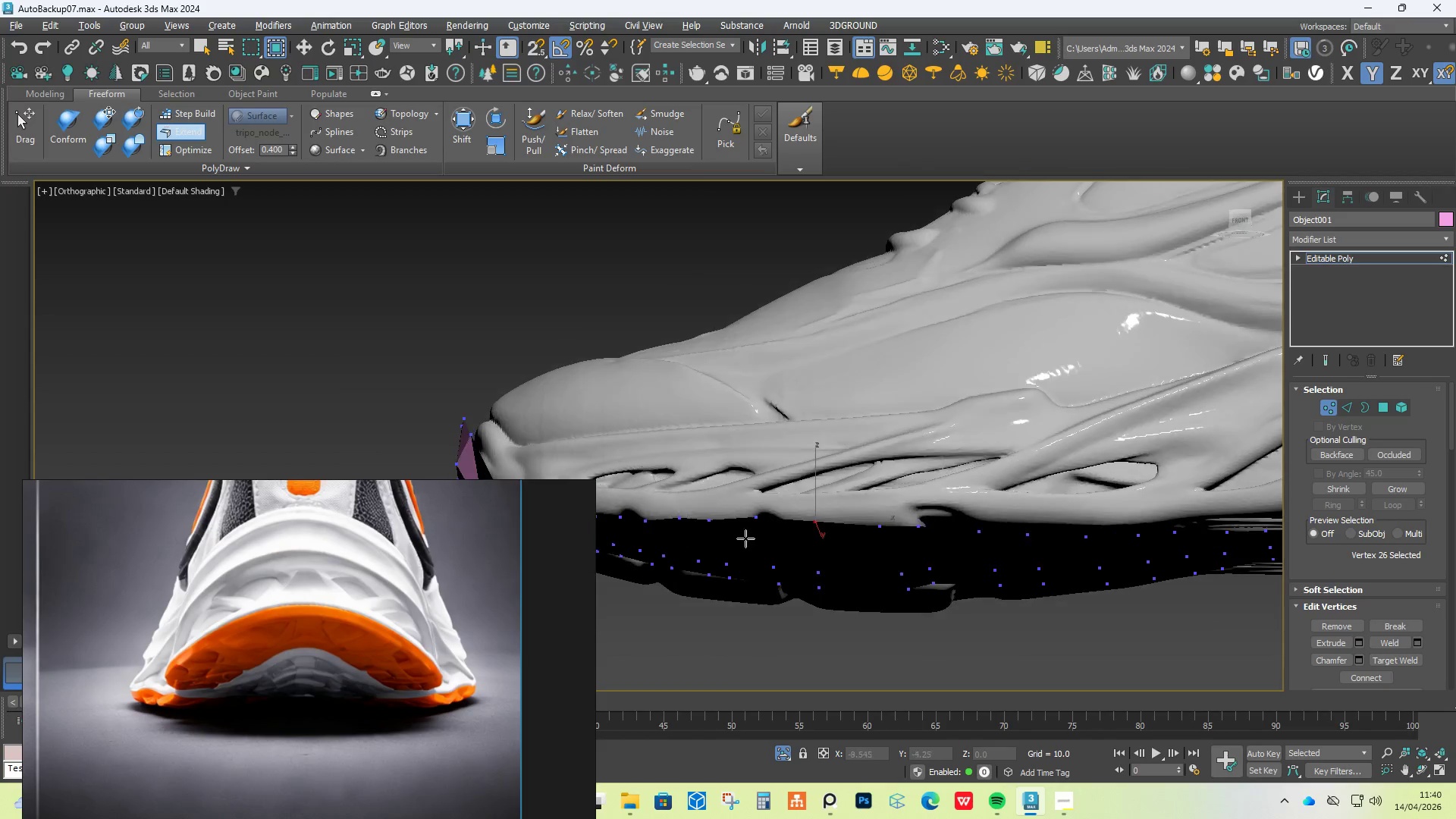 
hold_key(key=ShiftLeft, duration=1.23)
 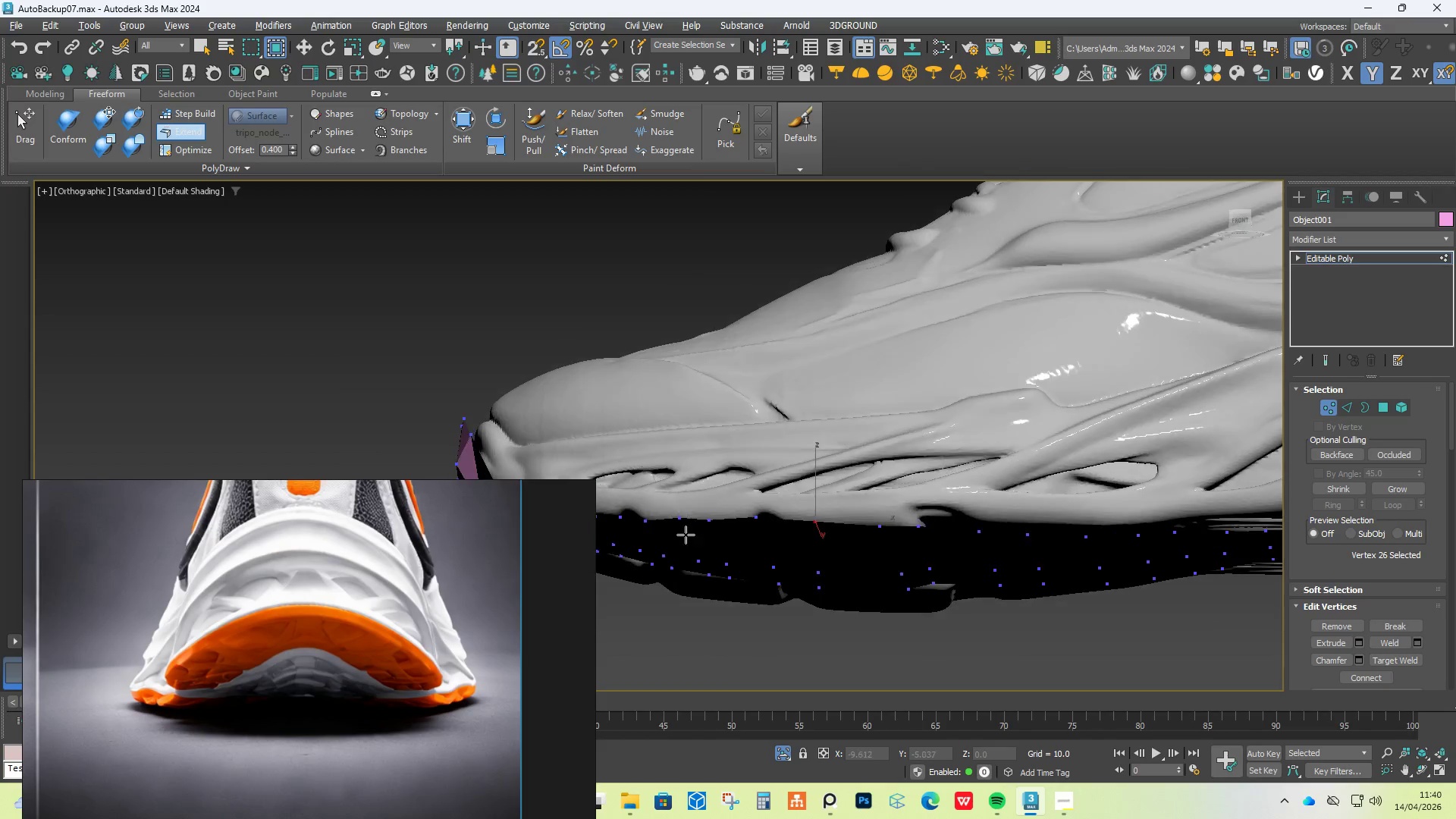 
scroll: coordinate [845, 513], scroll_direction: up, amount: 1.0
 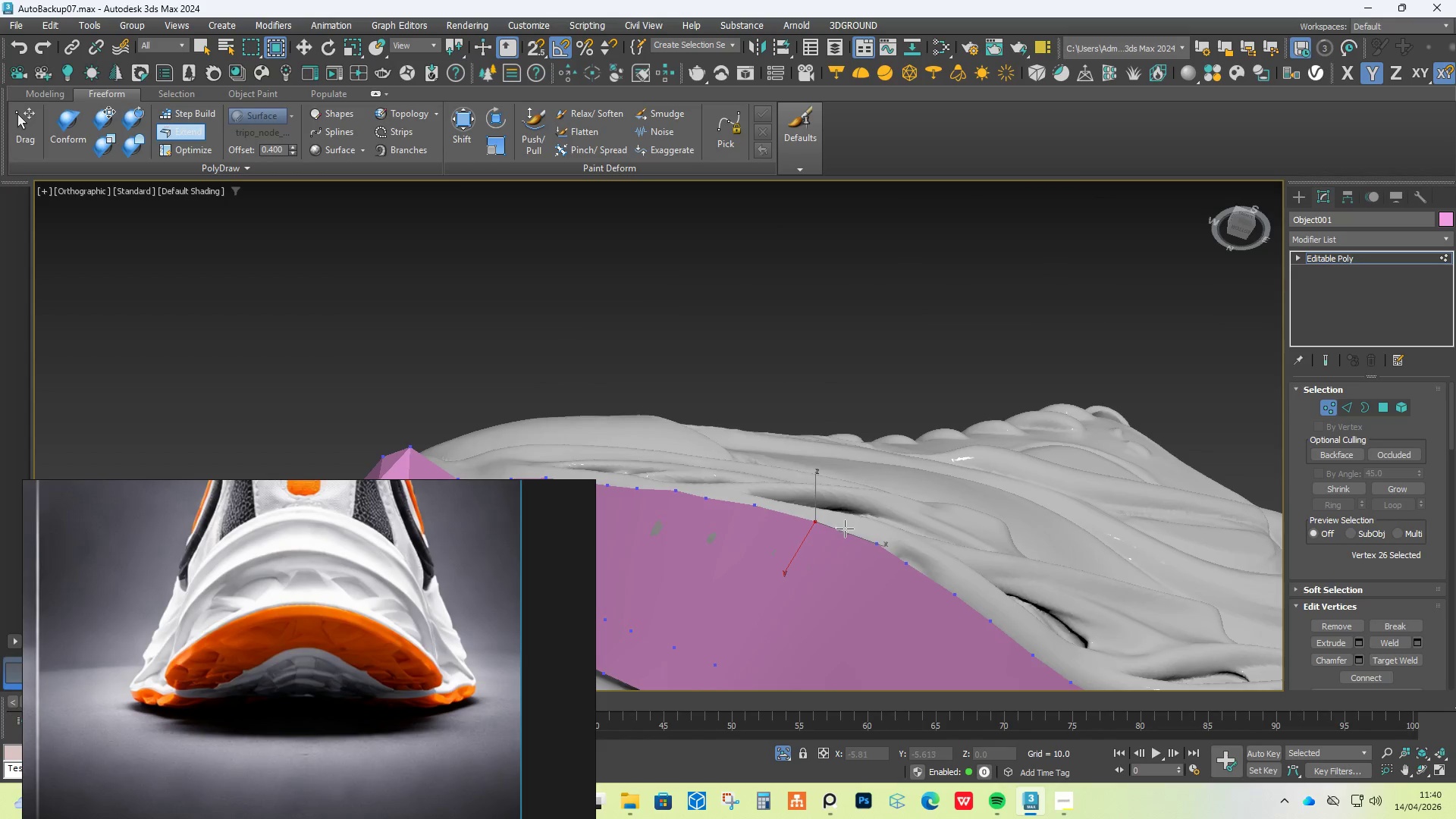 
left_click_drag(start_coordinate=[840, 535], to_coordinate=[855, 459])
 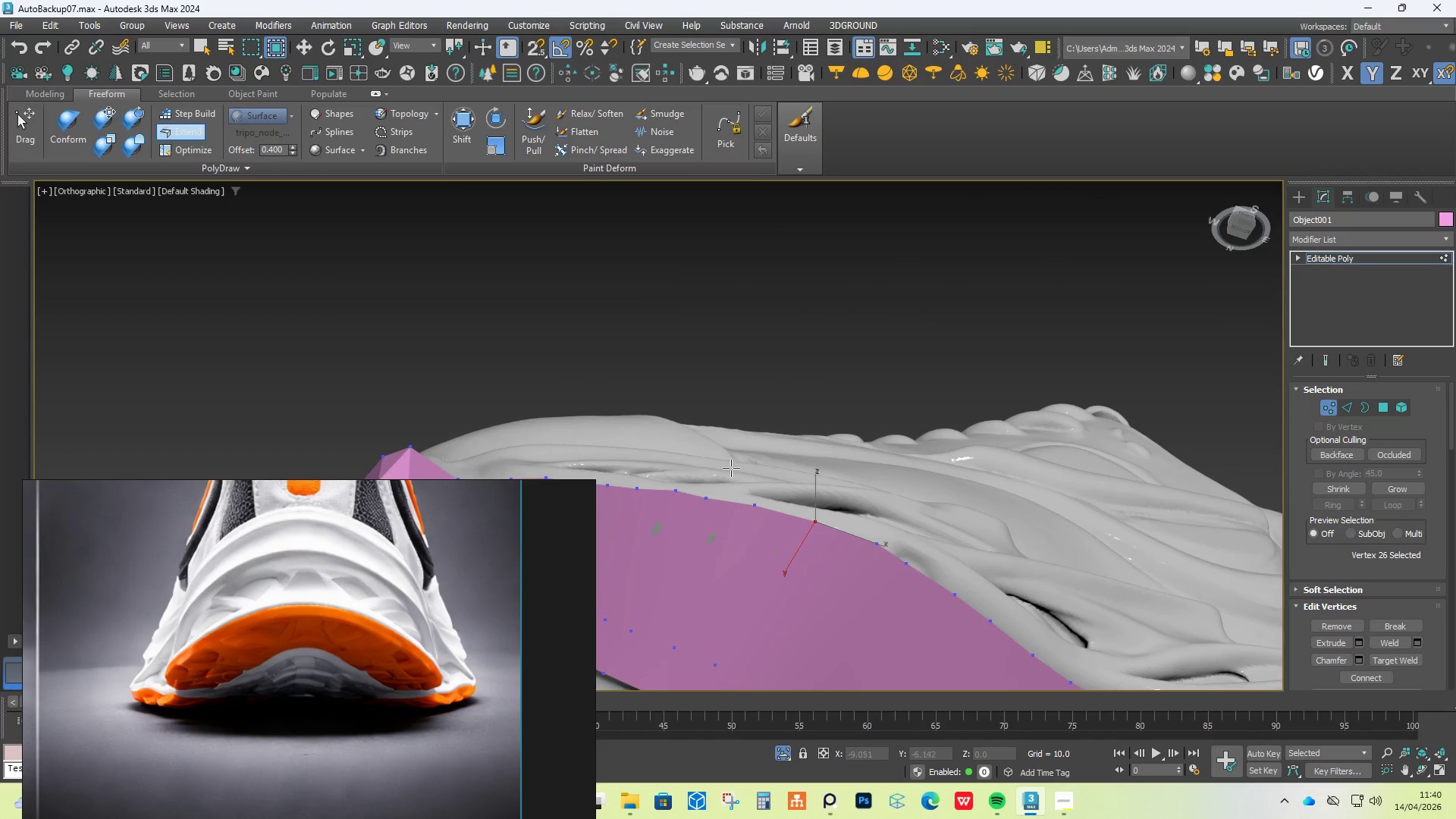 
hold_key(key=AltLeft, duration=0.36)
 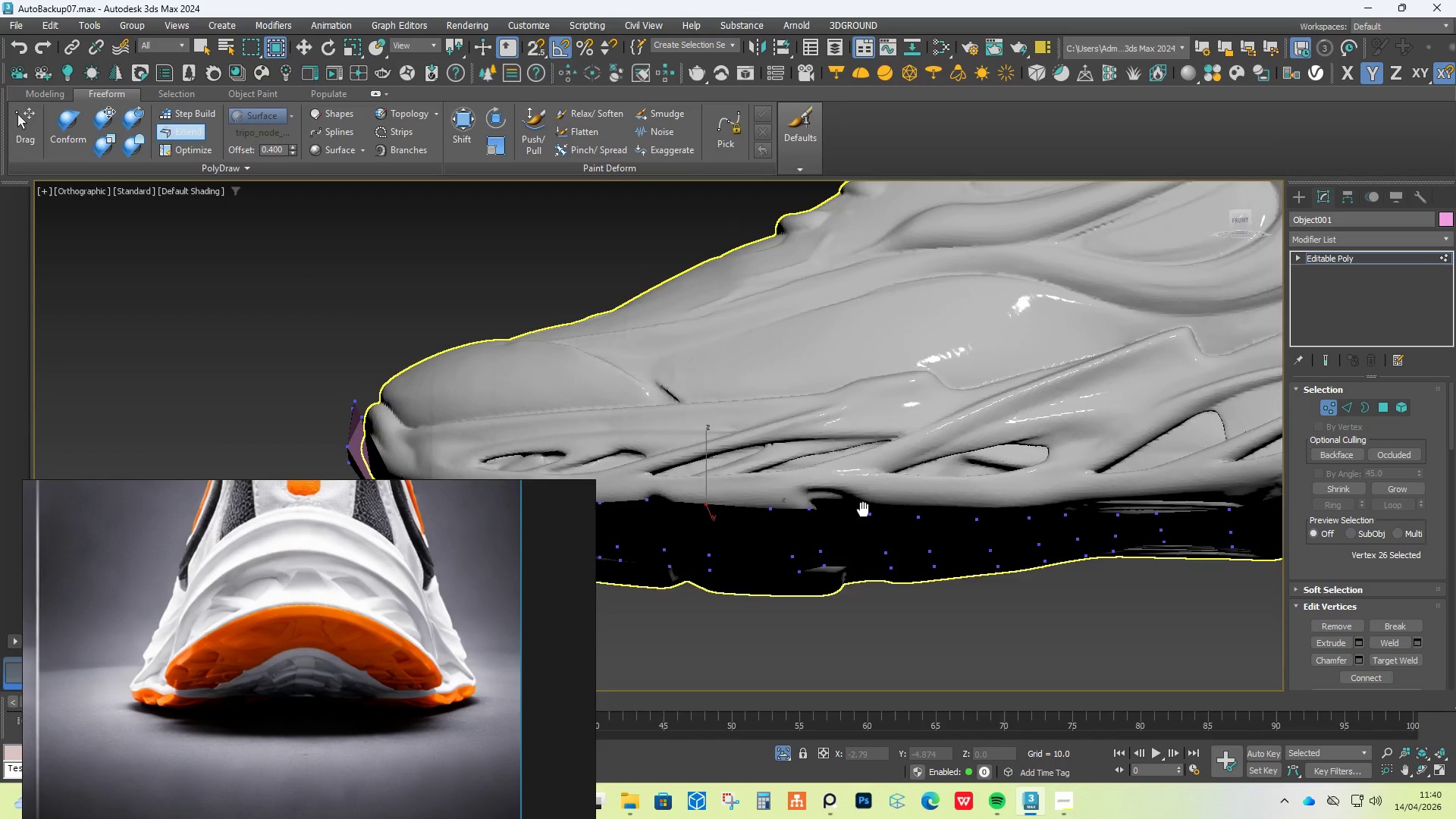 
key(Alt+AltLeft)
 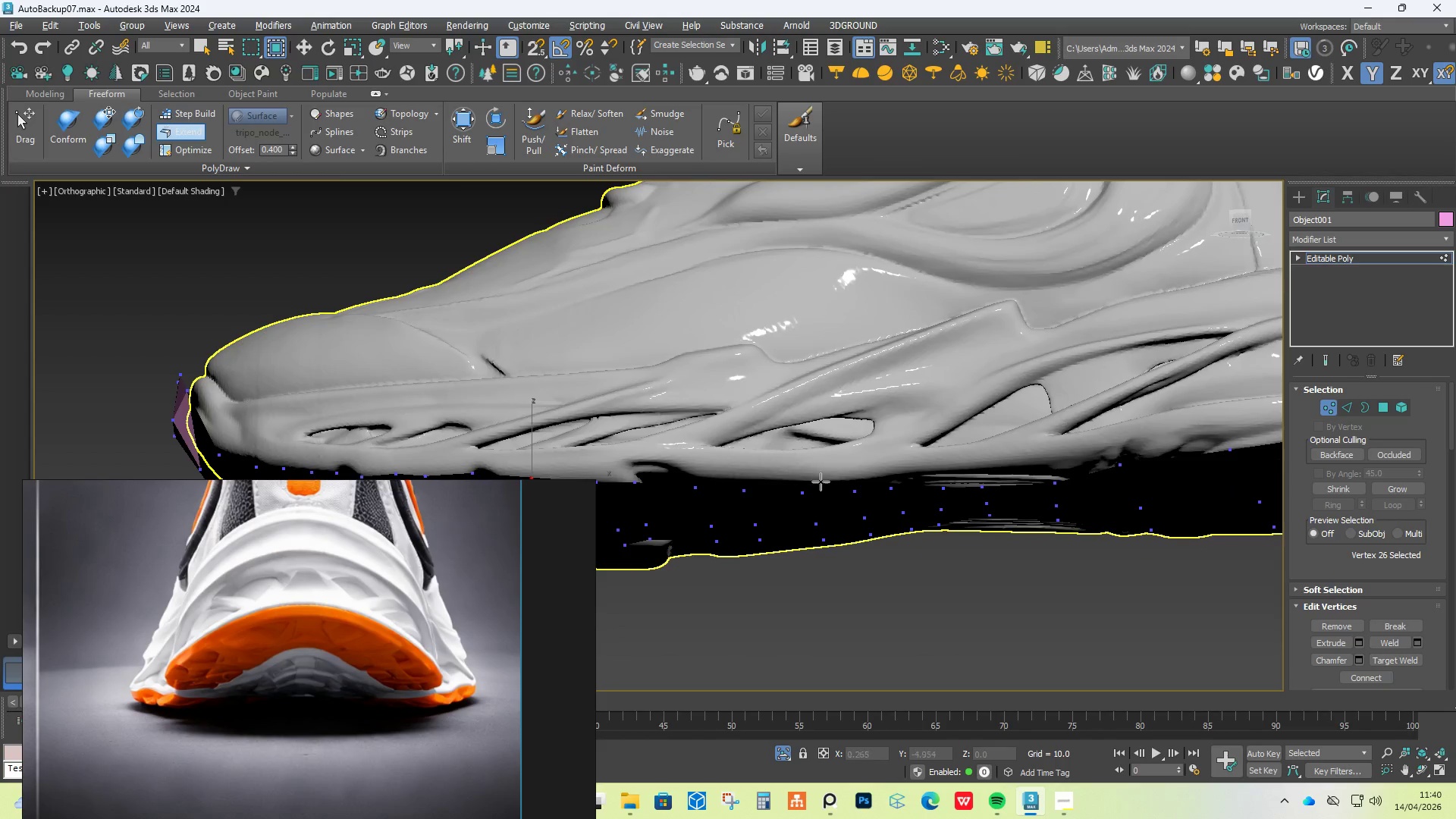 
hold_key(key=AltLeft, duration=0.33)
 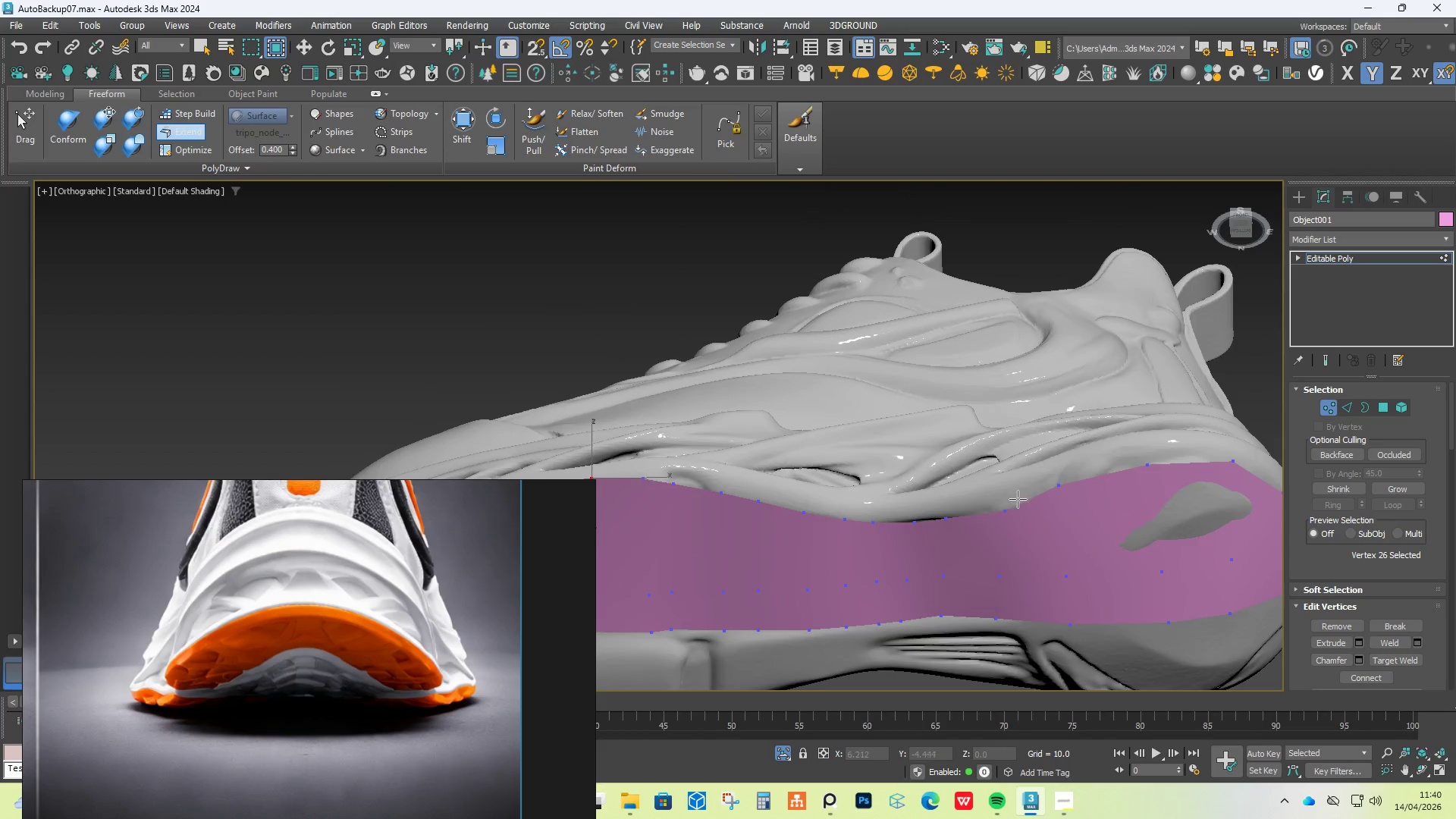 
scroll: coordinate [822, 482], scroll_direction: down, amount: 2.0
 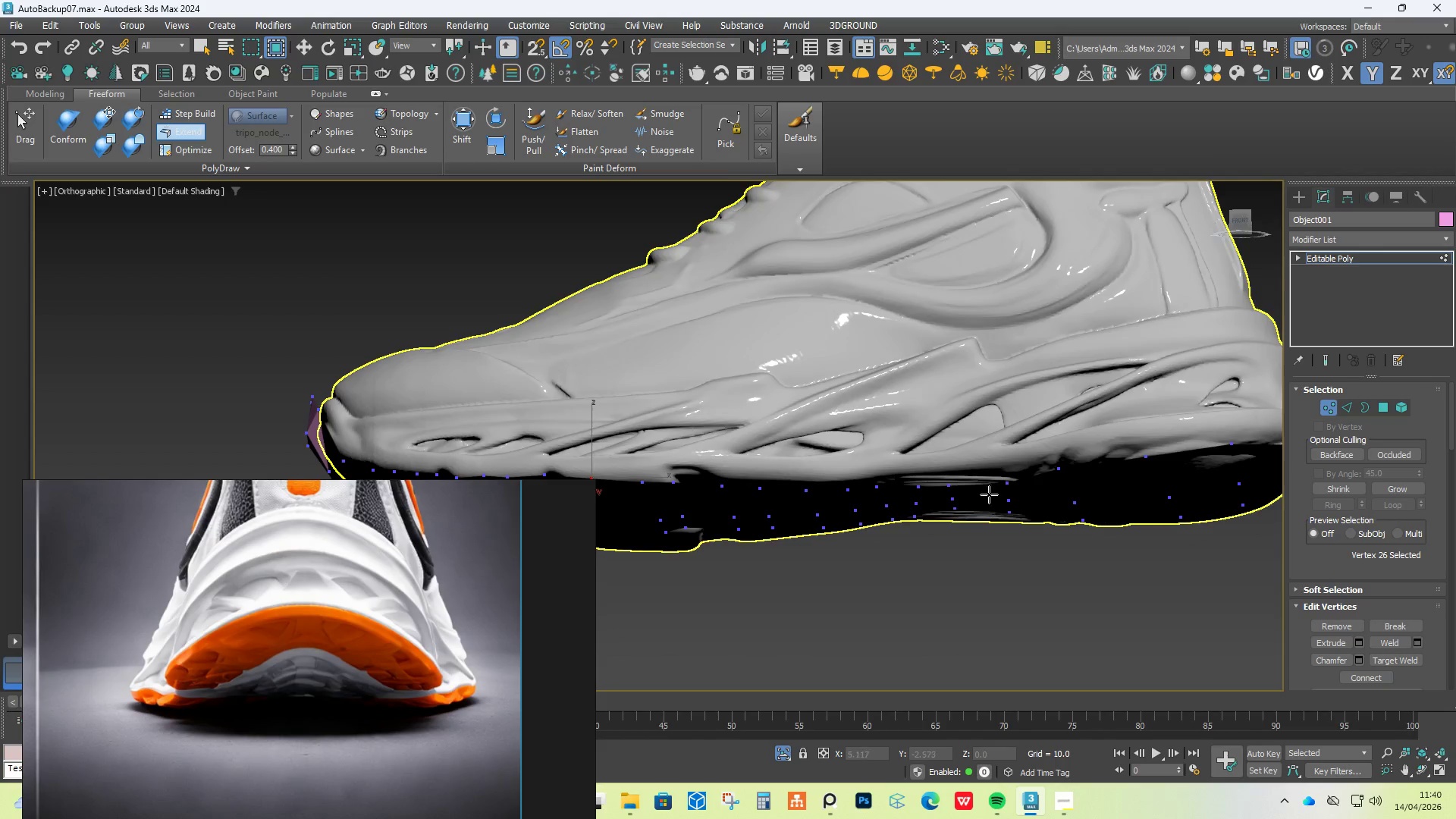 
hold_key(key=ControlLeft, duration=1.66)
hold_key(key=ShiftLeft, duration=2.28)
hold_key(key=AltLeft, duration=1.39)
left_click_drag(start_coordinate=[1040, 498], to_coordinate=[1021, 475])
 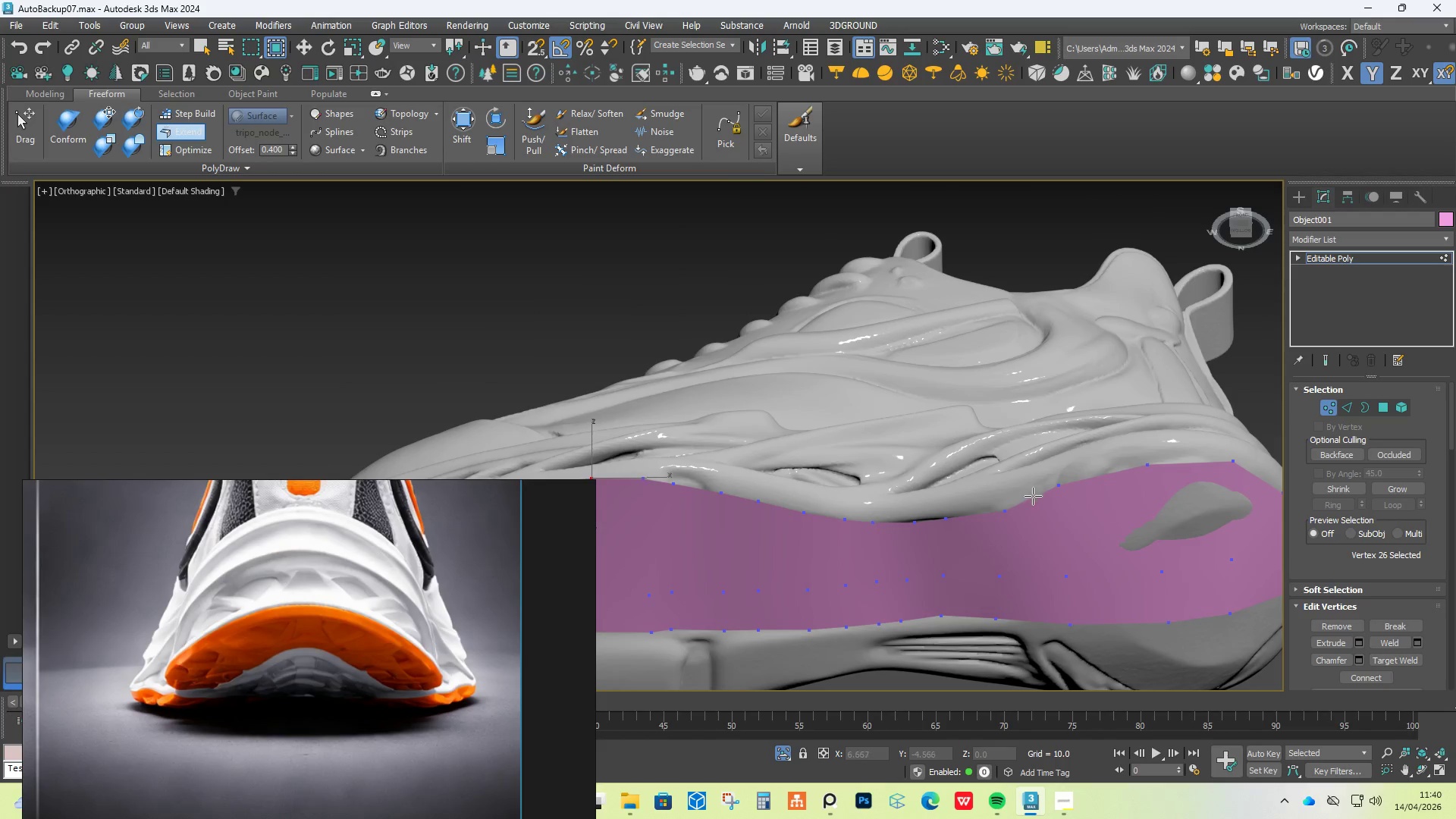 
hold_key(key=AltLeft, duration=3.17)
left_click_drag(start_coordinate=[1035, 504], to_coordinate=[1034, 473])
 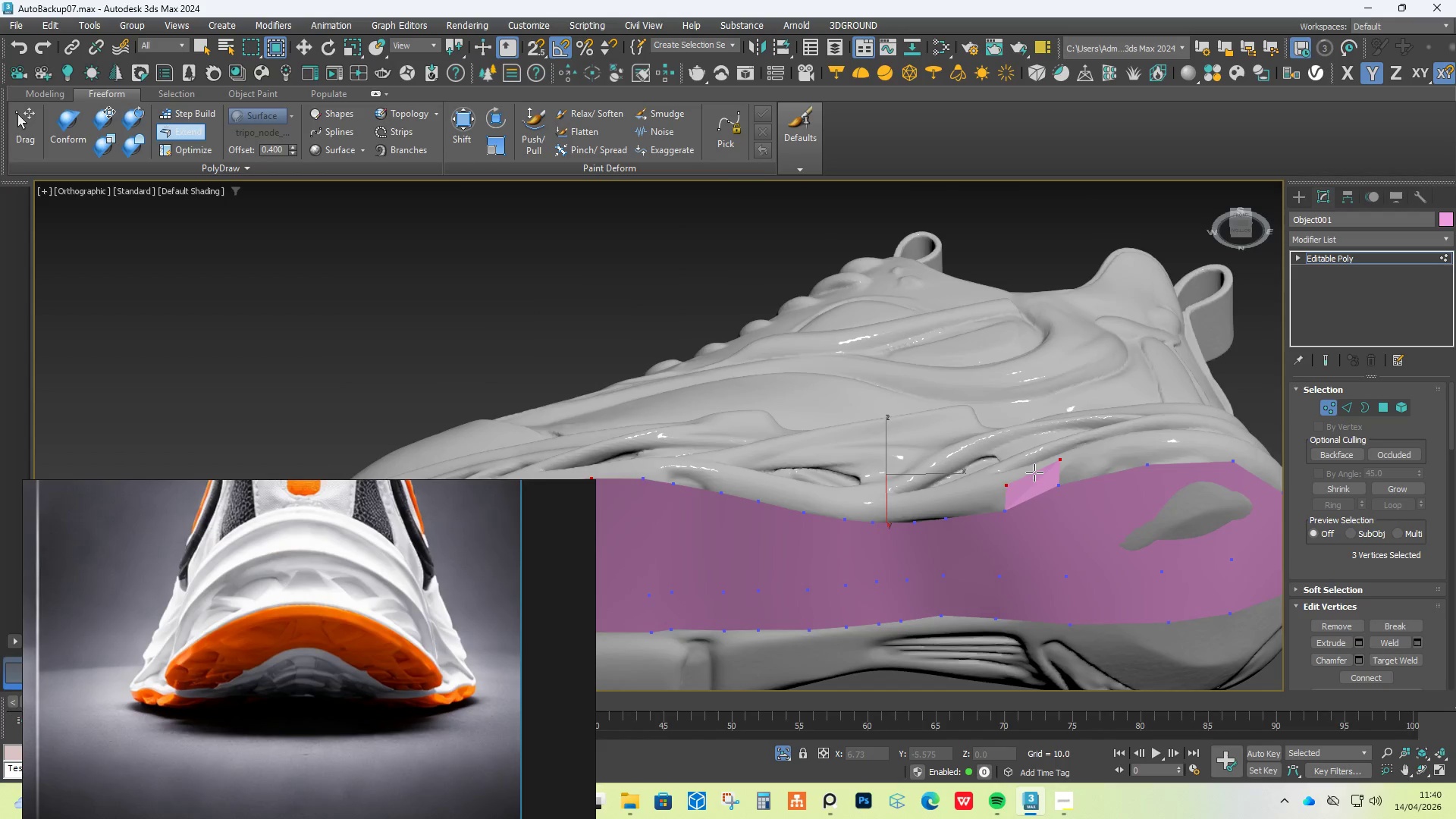 
key(Control+Z)
 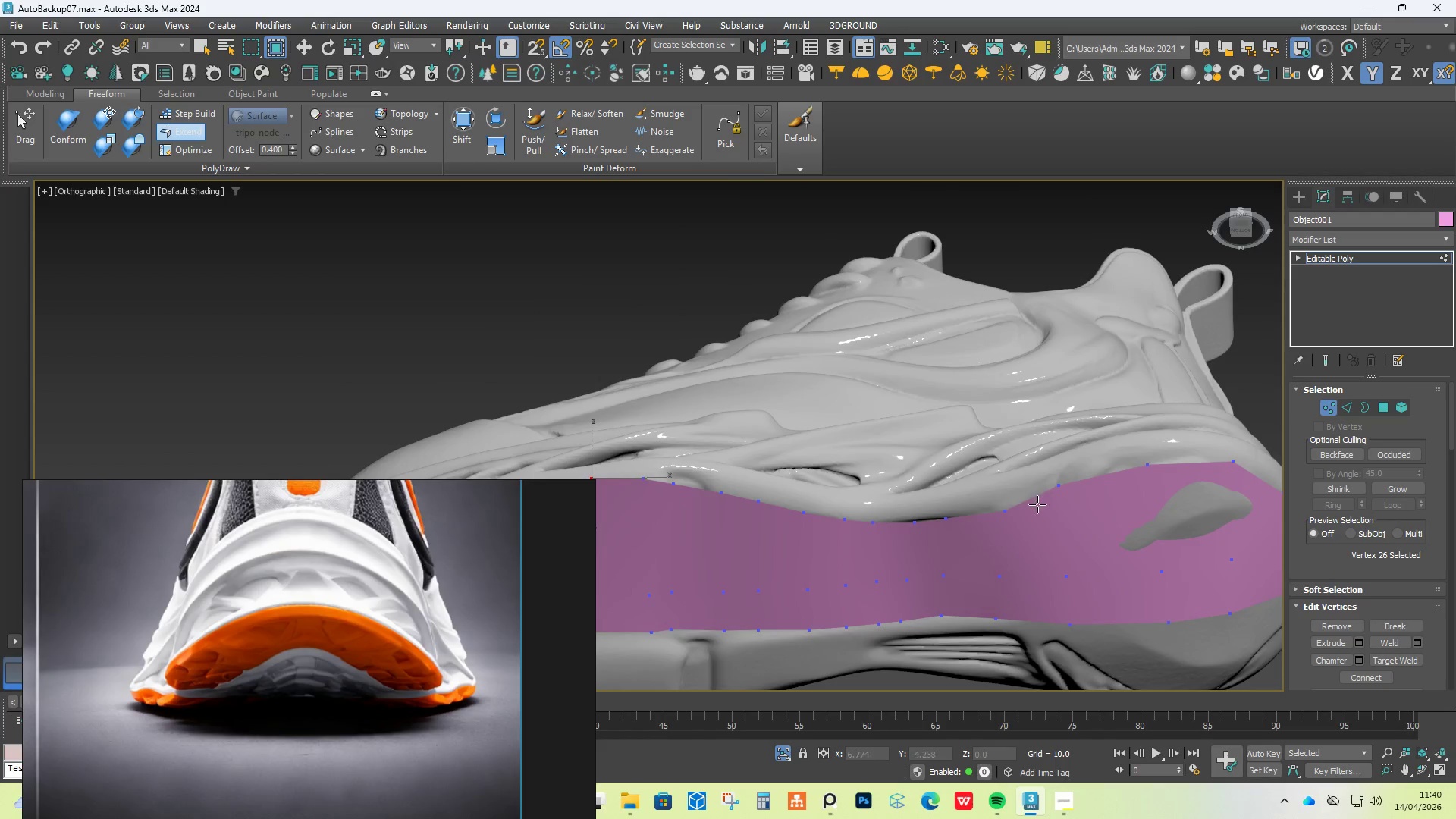 
hold_key(key=ControlLeft, duration=1.22)
hold_key(key=ShiftLeft, duration=0.97)
left_click_drag(start_coordinate=[1029, 500], to_coordinate=[1025, 450])
 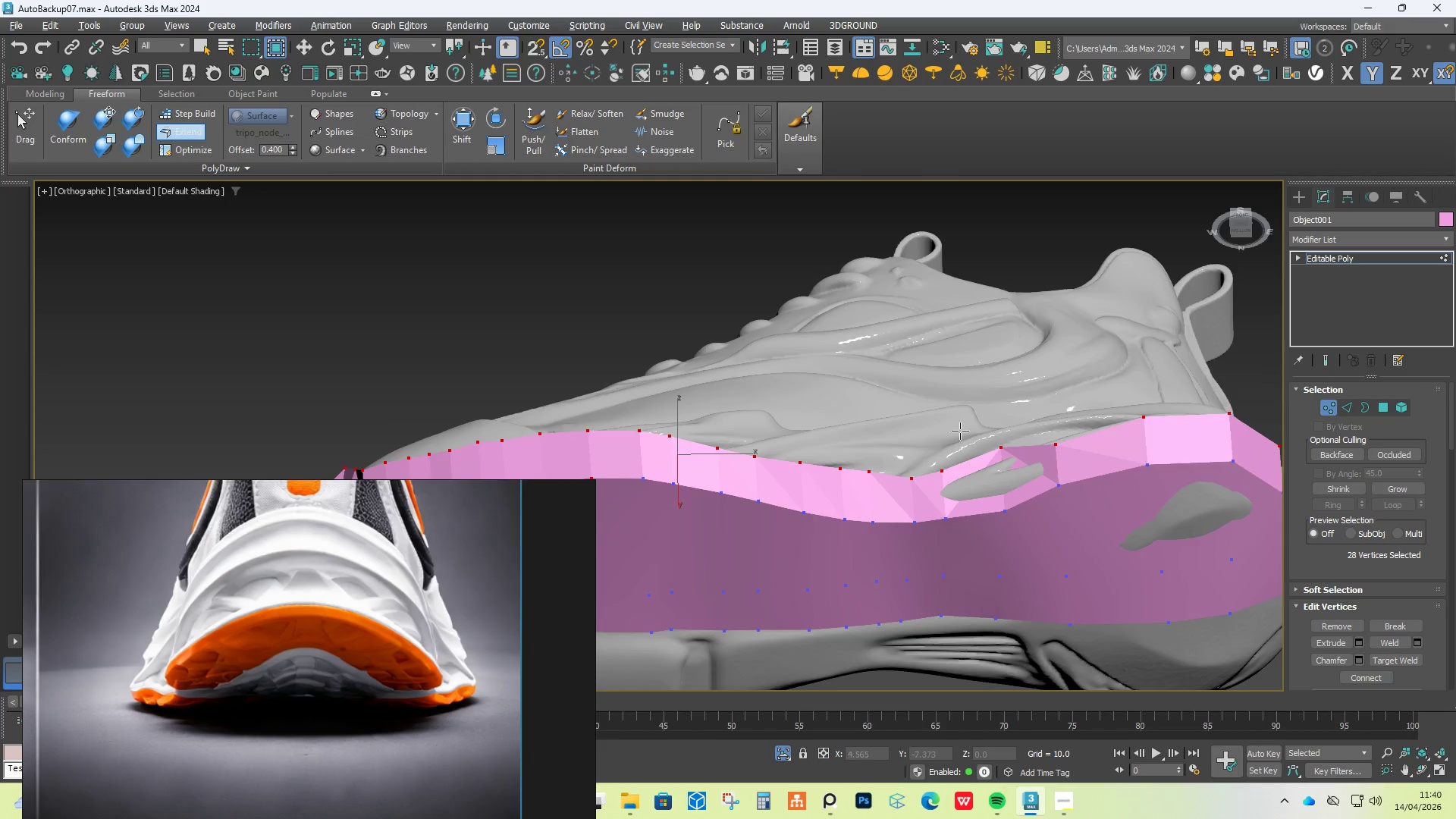 
hold_key(key=AltLeft, duration=0.75)
 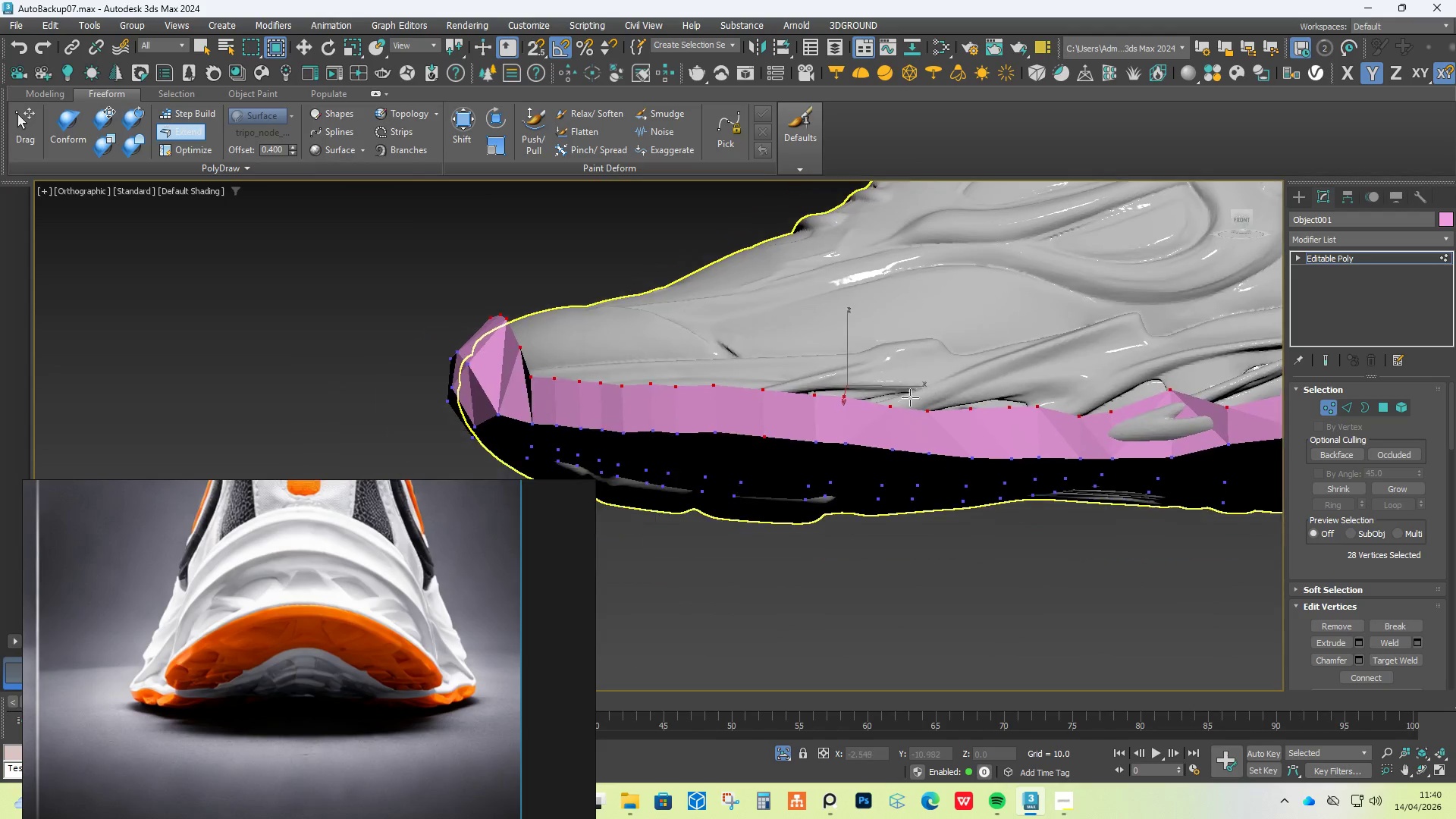 
hold_key(key=AltLeft, duration=0.7)
 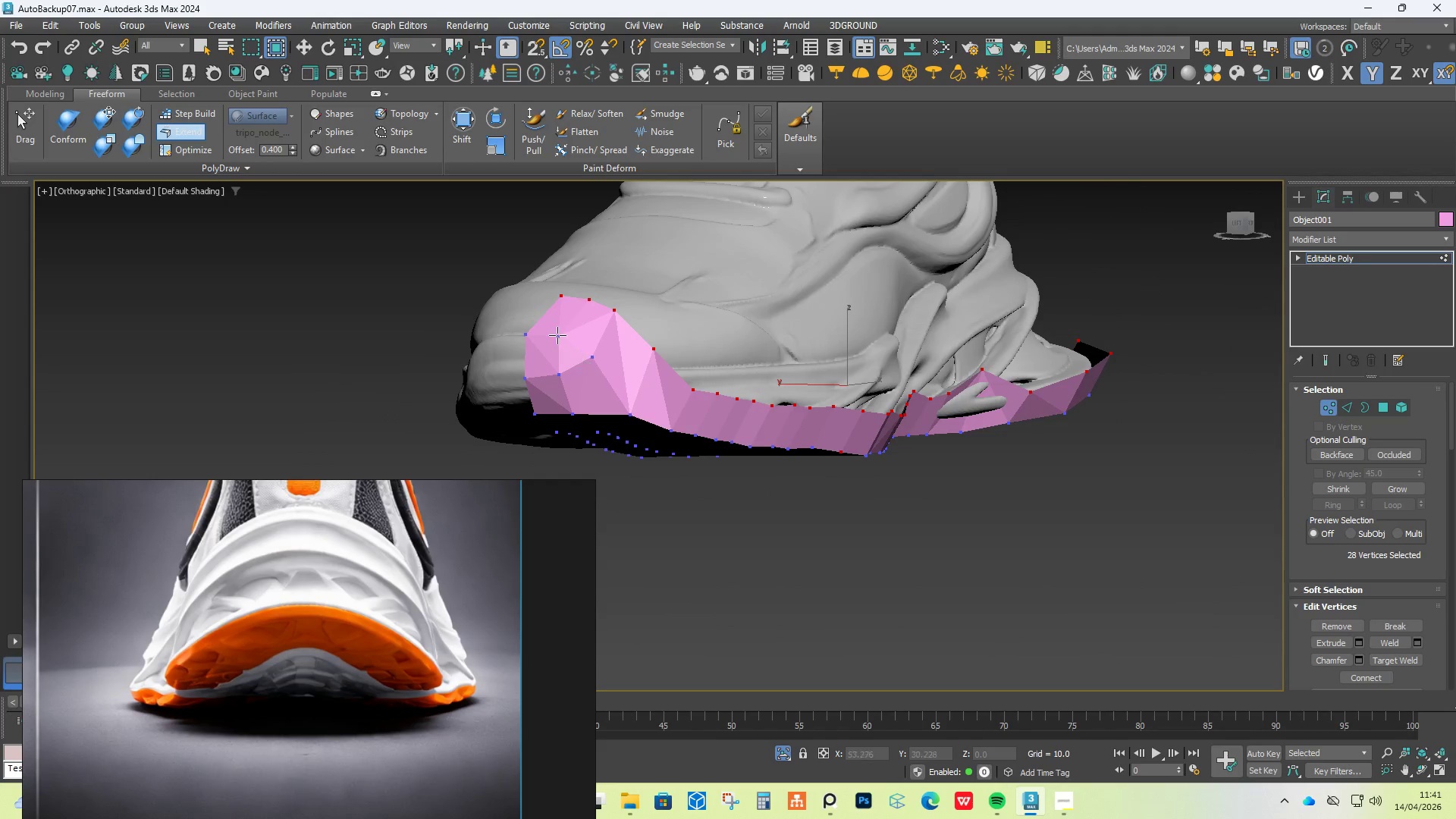 
hold_key(key=ControlLeft, duration=1.41)
 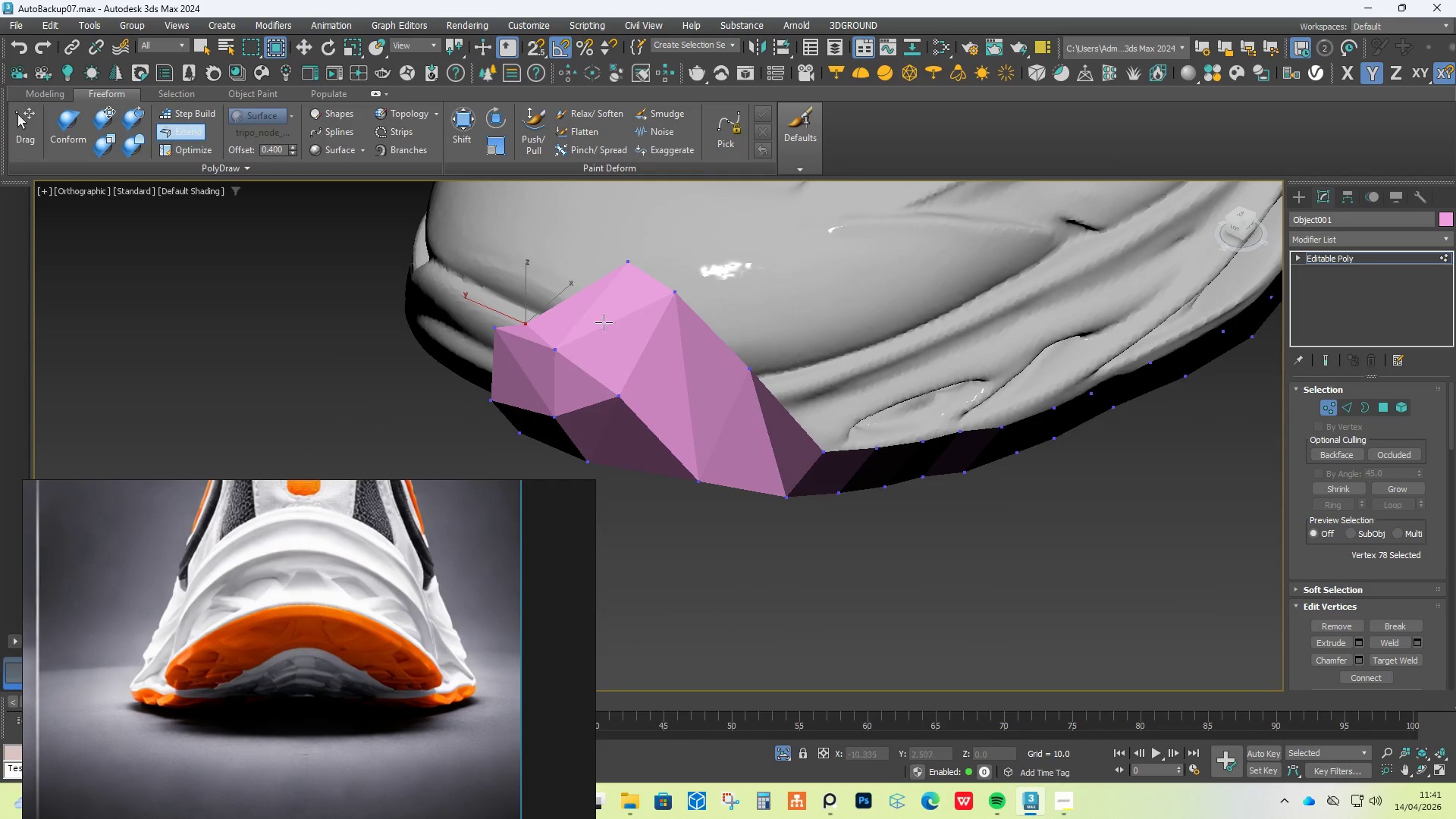 
hold_key(key=ShiftLeft, duration=1.39)
 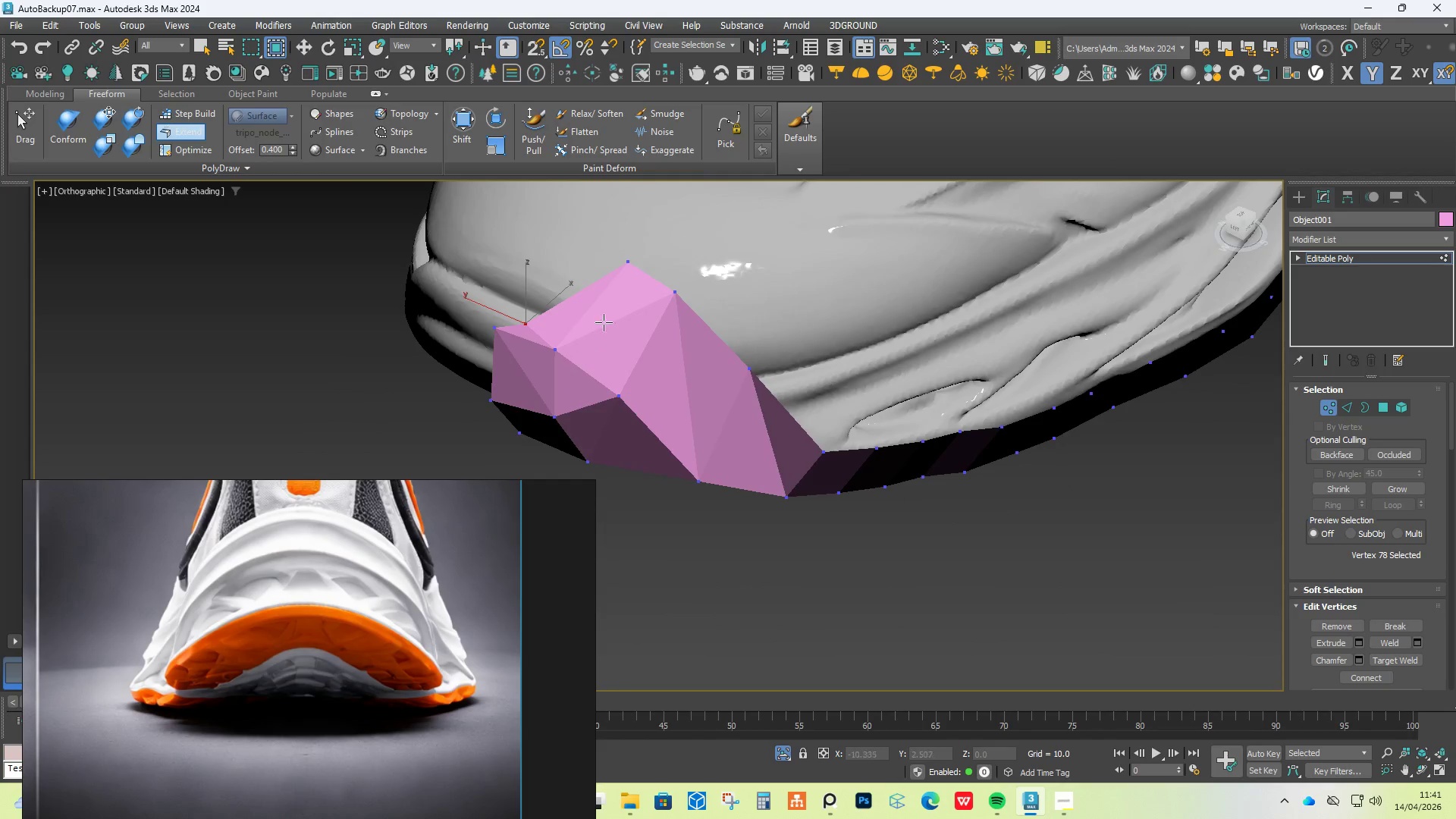 
scroll: coordinate [557, 334], scroll_direction: up, amount: 2.0
 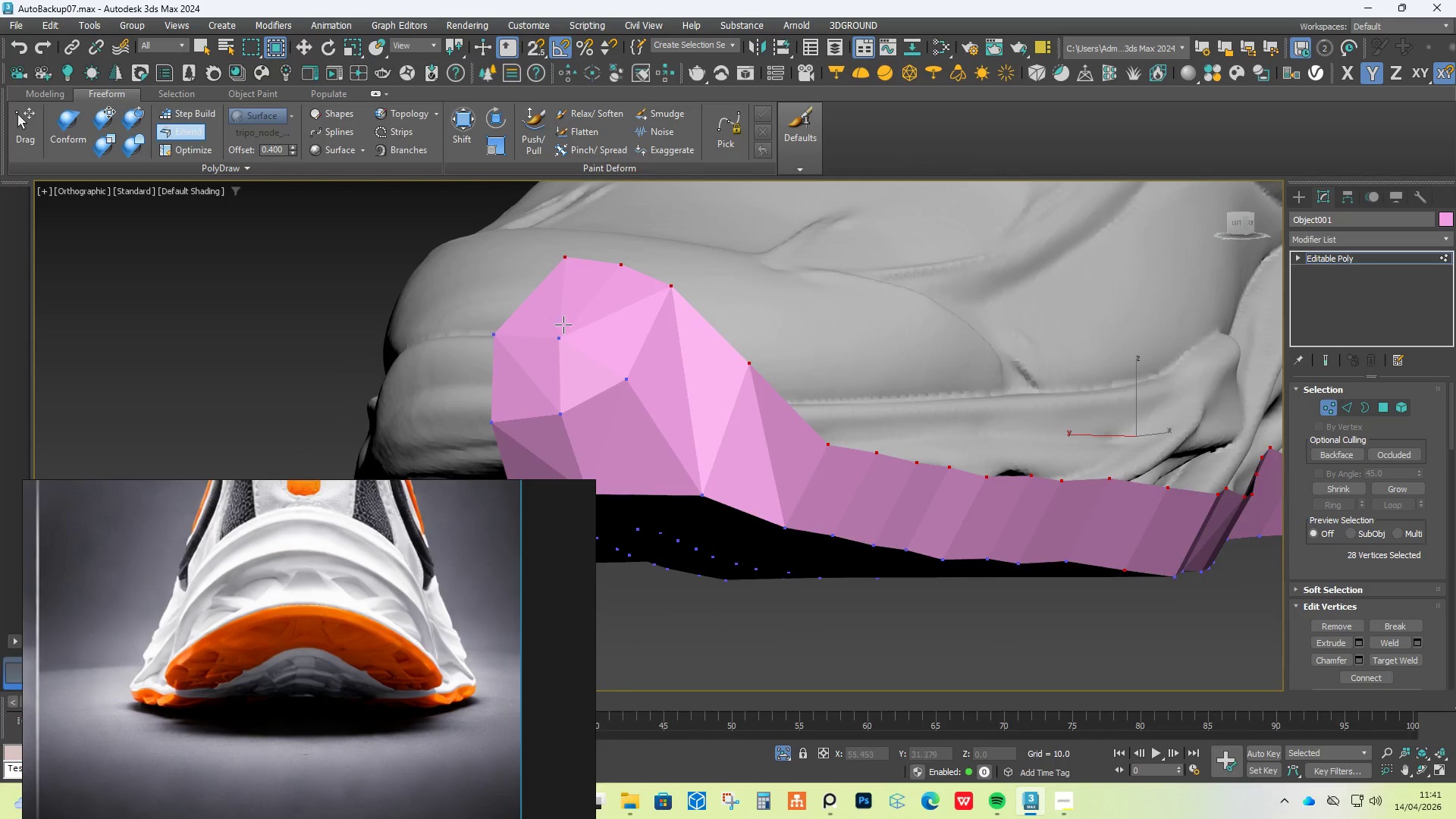 
hold_key(key=AltLeft, duration=1.69)
left_click_drag(start_coordinate=[566, 259], to_coordinate=[526, 324])
 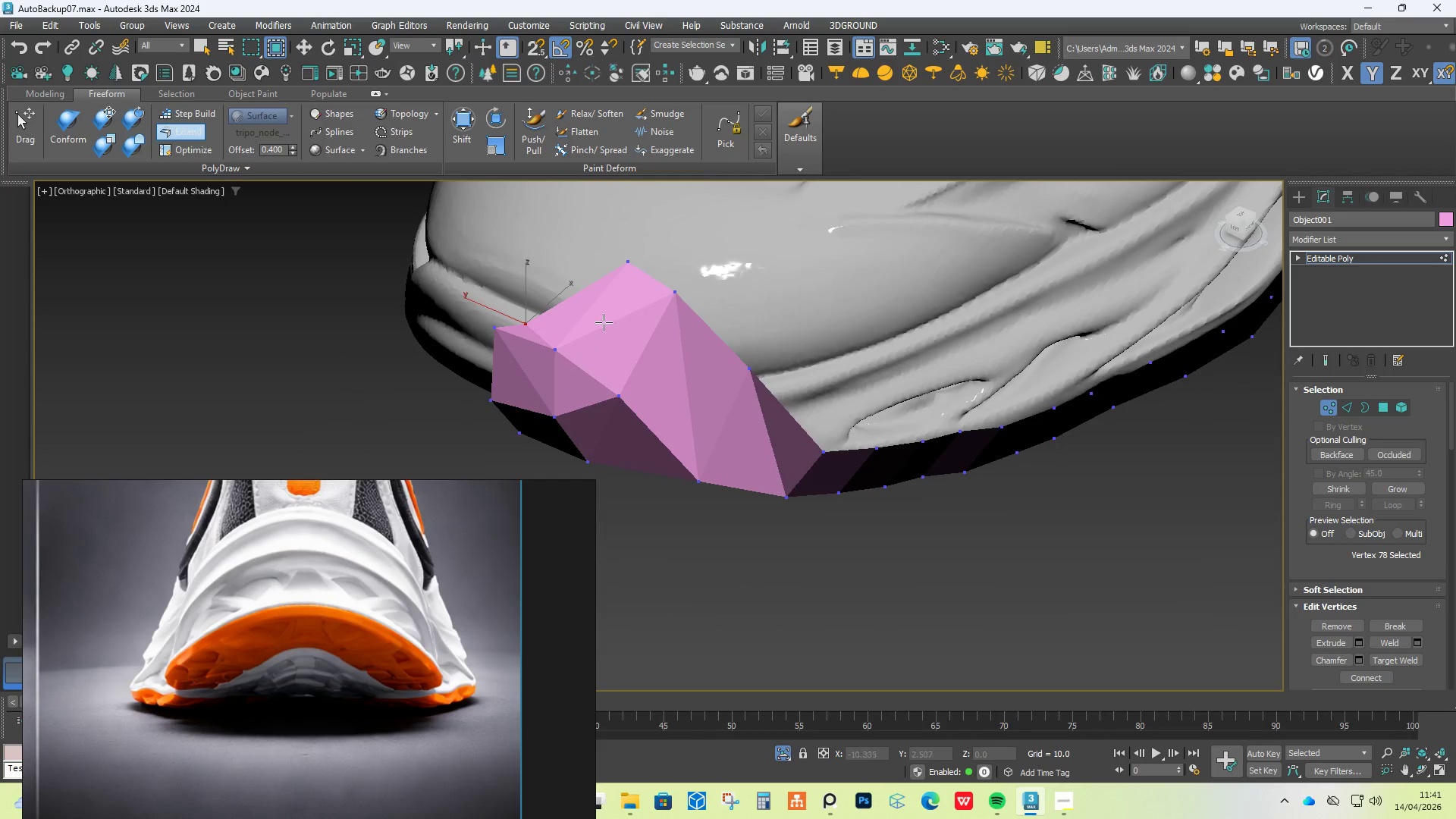 
hold_key(key=ControlLeft, duration=8.3)
hold_key(key=AltLeft, duration=8.25)
hold_key(key=ShiftLeft, duration=1.5)
left_click_drag(start_coordinate=[631, 268], to_coordinate=[578, 333])
 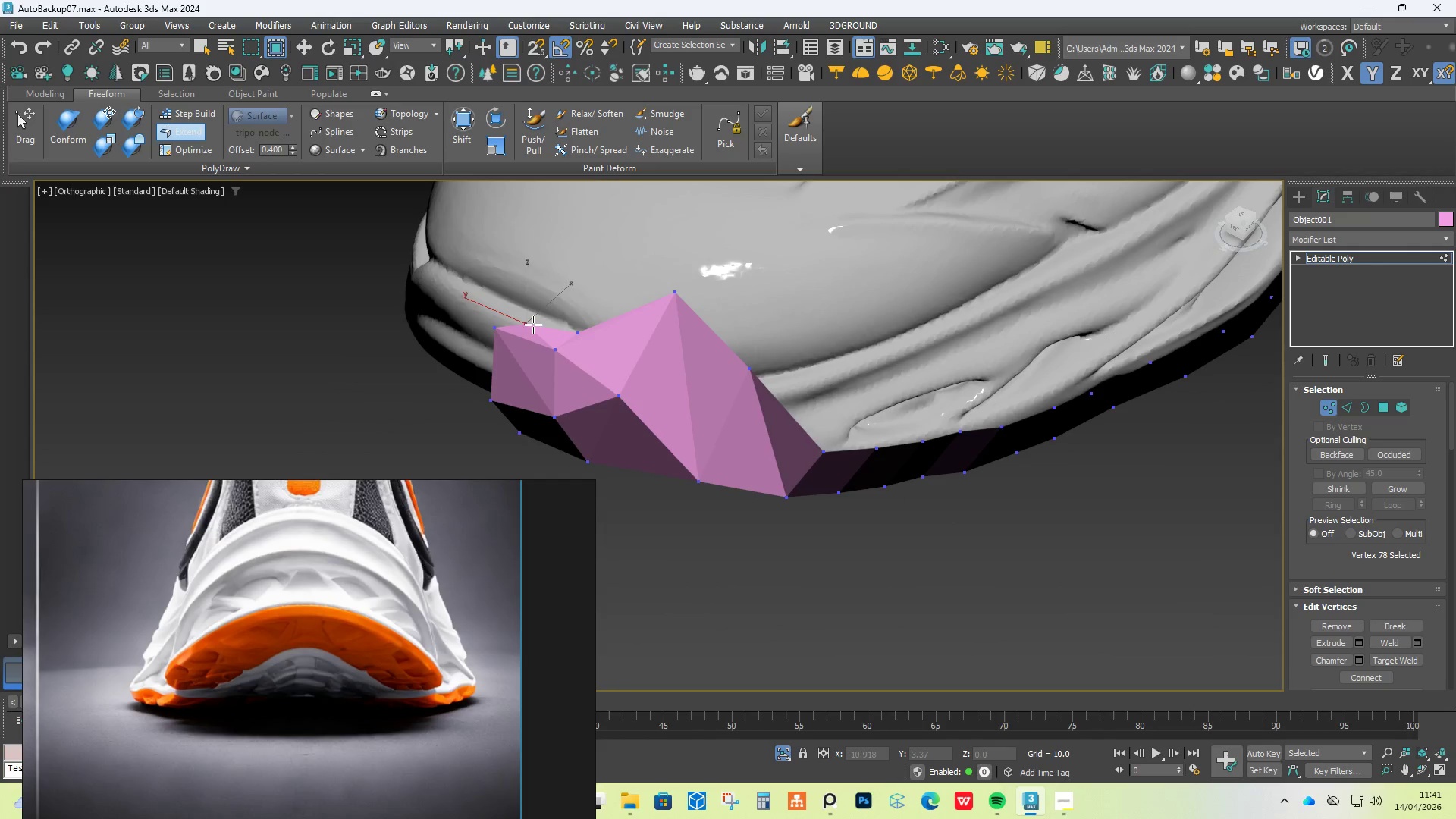 
hold_key(key=ShiftLeft, duration=1.52)
left_click_drag(start_coordinate=[532, 325], to_coordinate=[539, 308])
 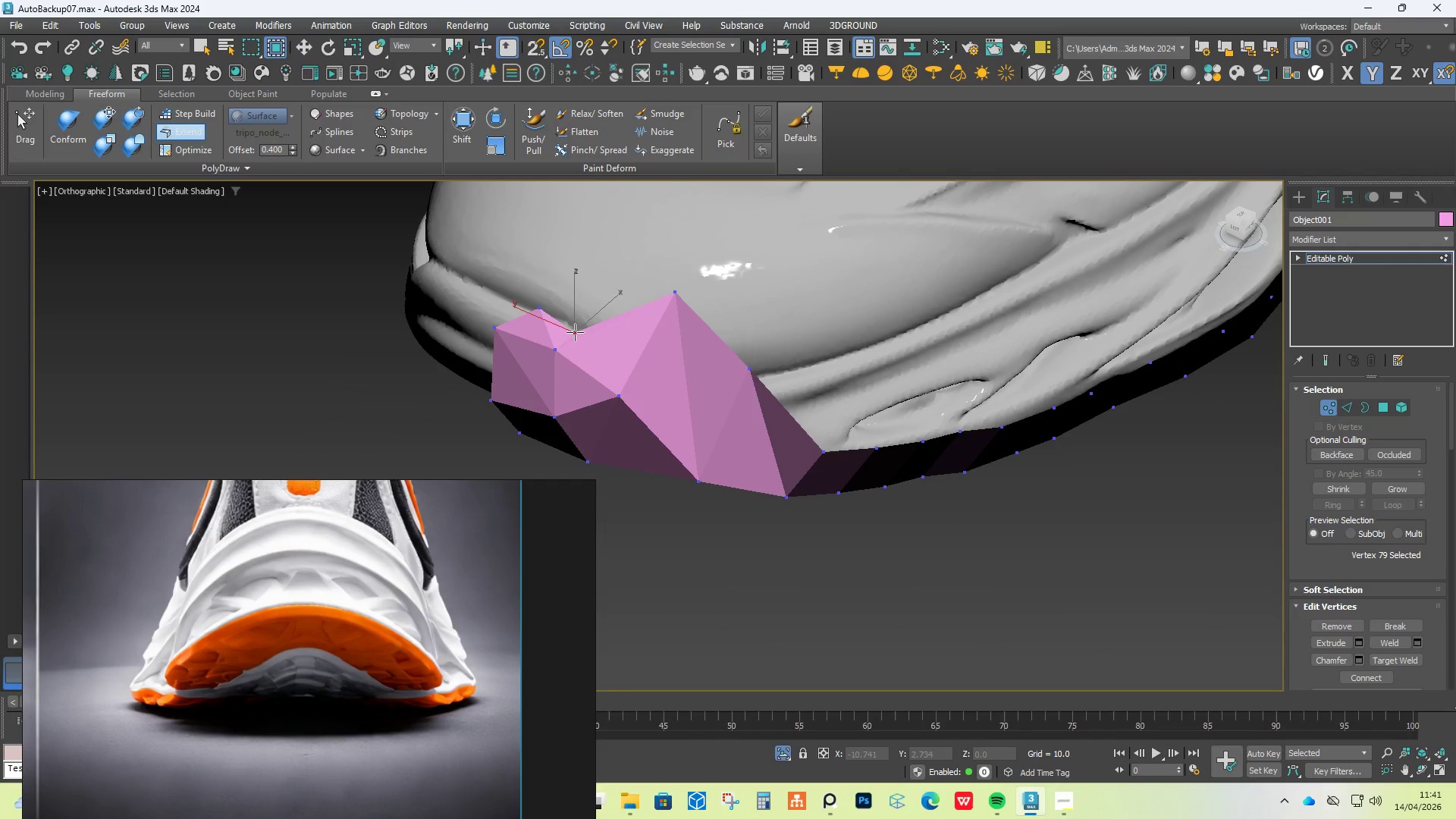 
hold_key(key=ShiftLeft, duration=1.5)
left_click_drag(start_coordinate=[575, 336], to_coordinate=[575, 332])
 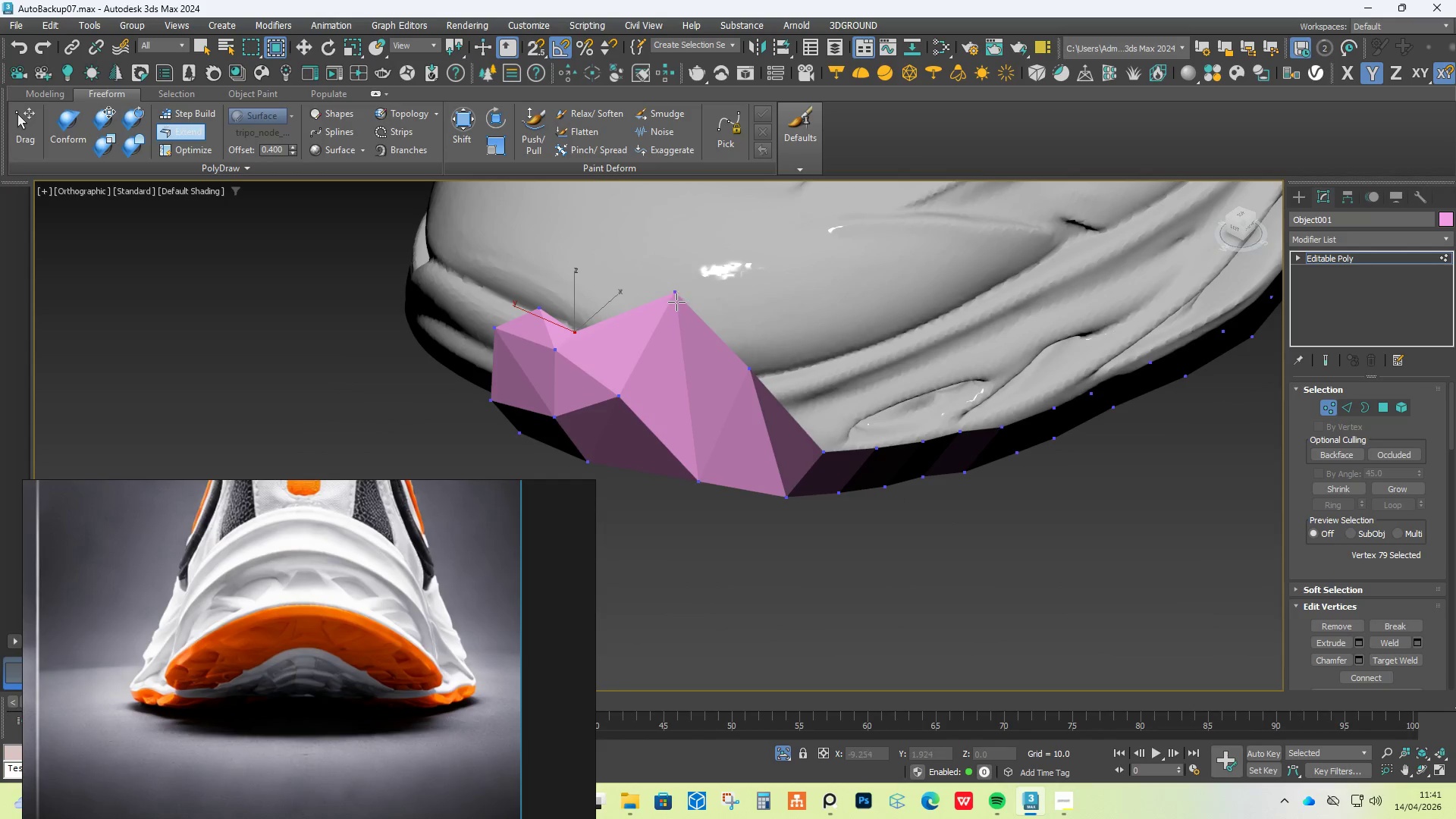 
left_click_drag(start_coordinate=[676, 302], to_coordinate=[629, 359])
 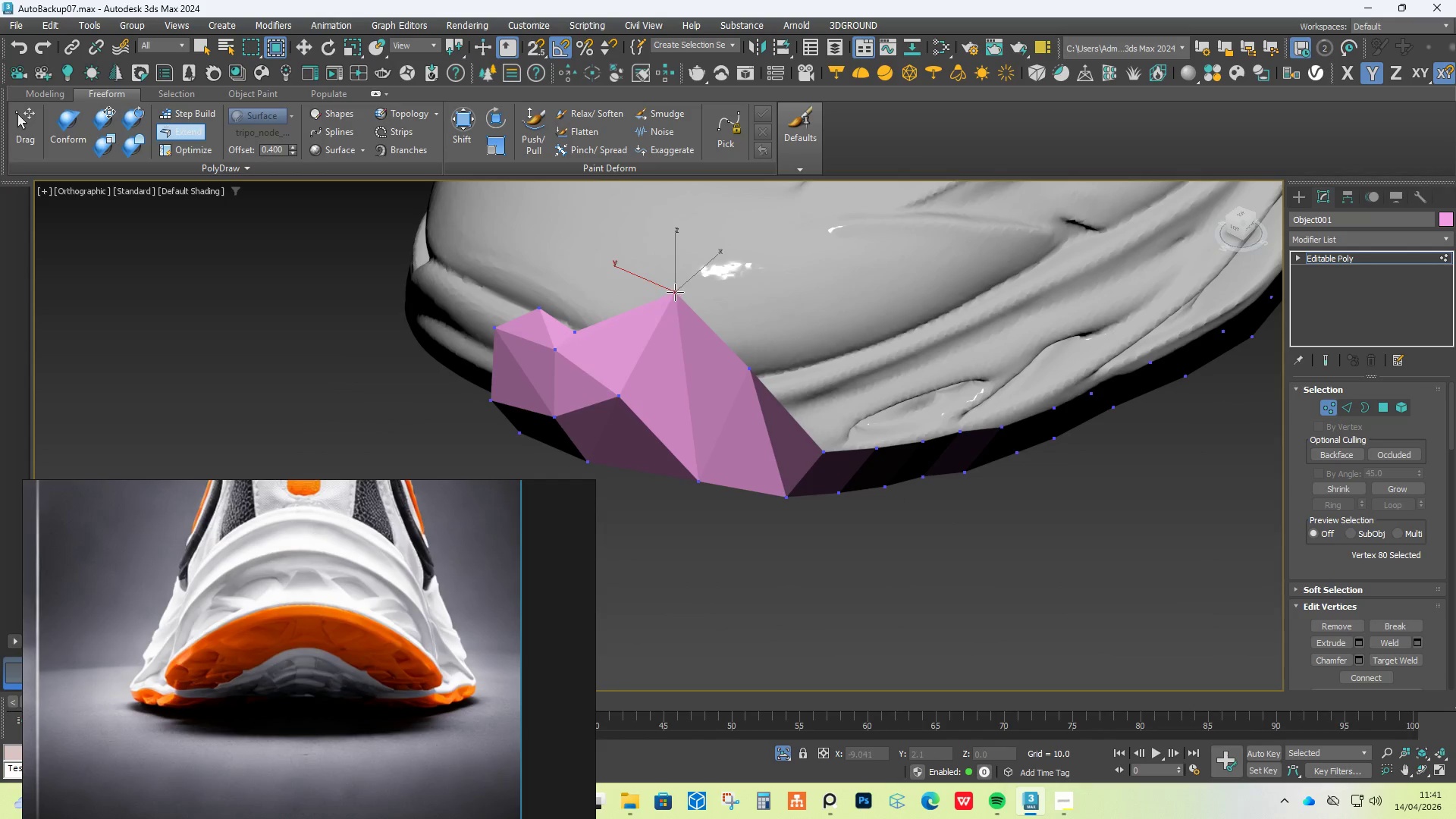 
hold_key(key=ShiftLeft, duration=1.5)
left_click_drag(start_coordinate=[675, 291], to_coordinate=[623, 350])
 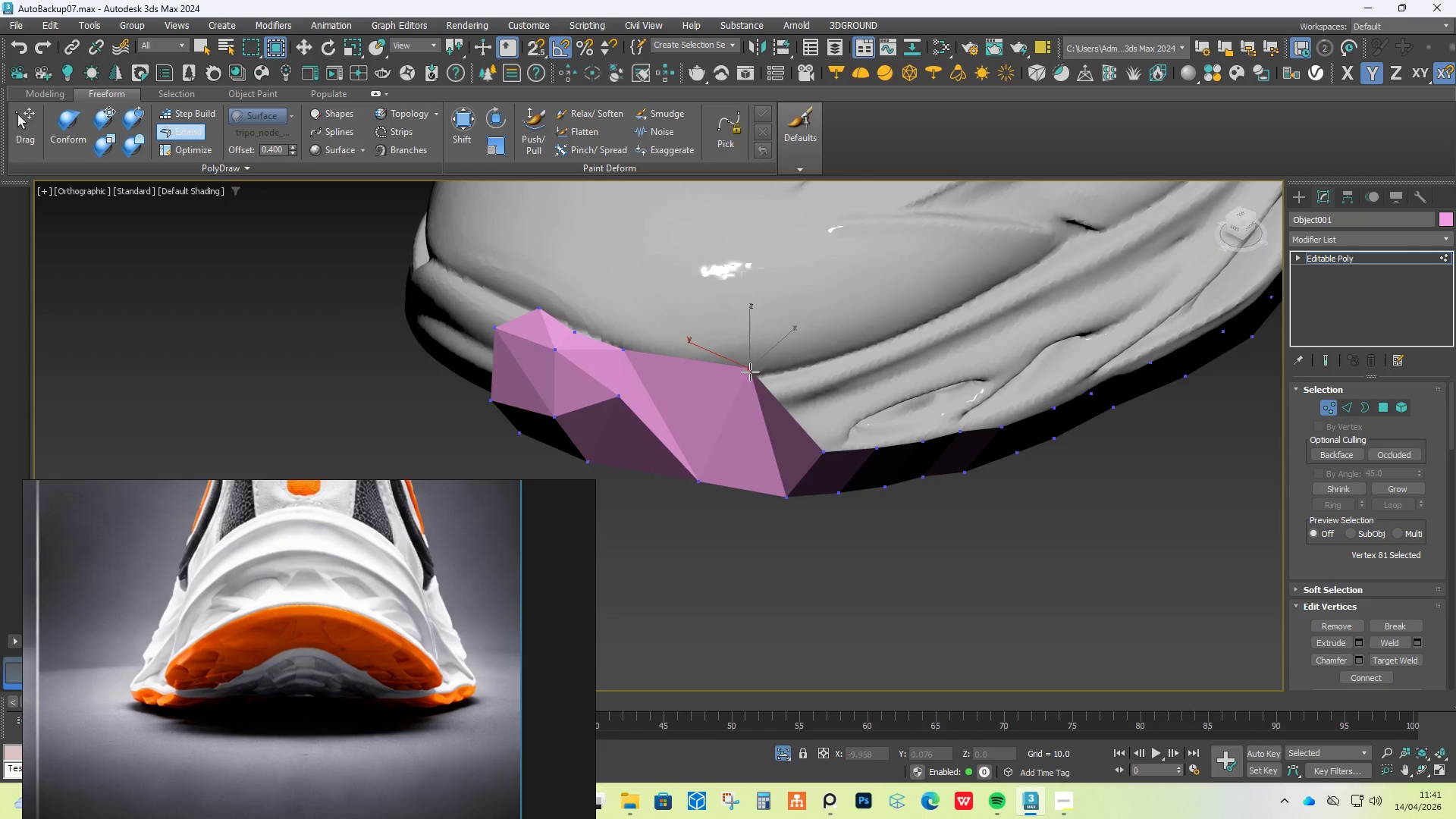 
hold_key(key=ShiftLeft, duration=2.92)
left_click_drag(start_coordinate=[751, 370], to_coordinate=[673, 381])
 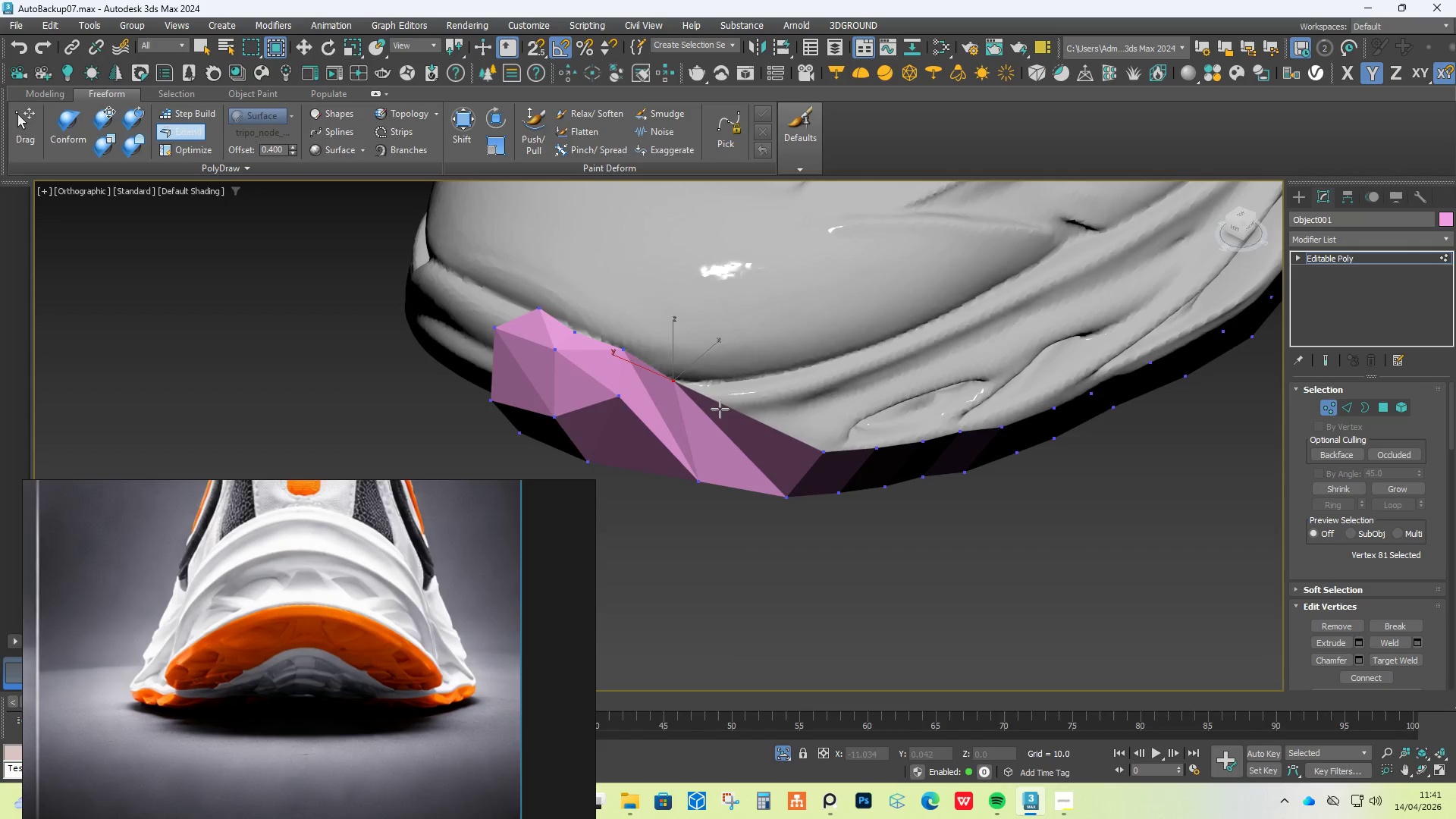 
hold_key(key=AltLeft, duration=0.55)
 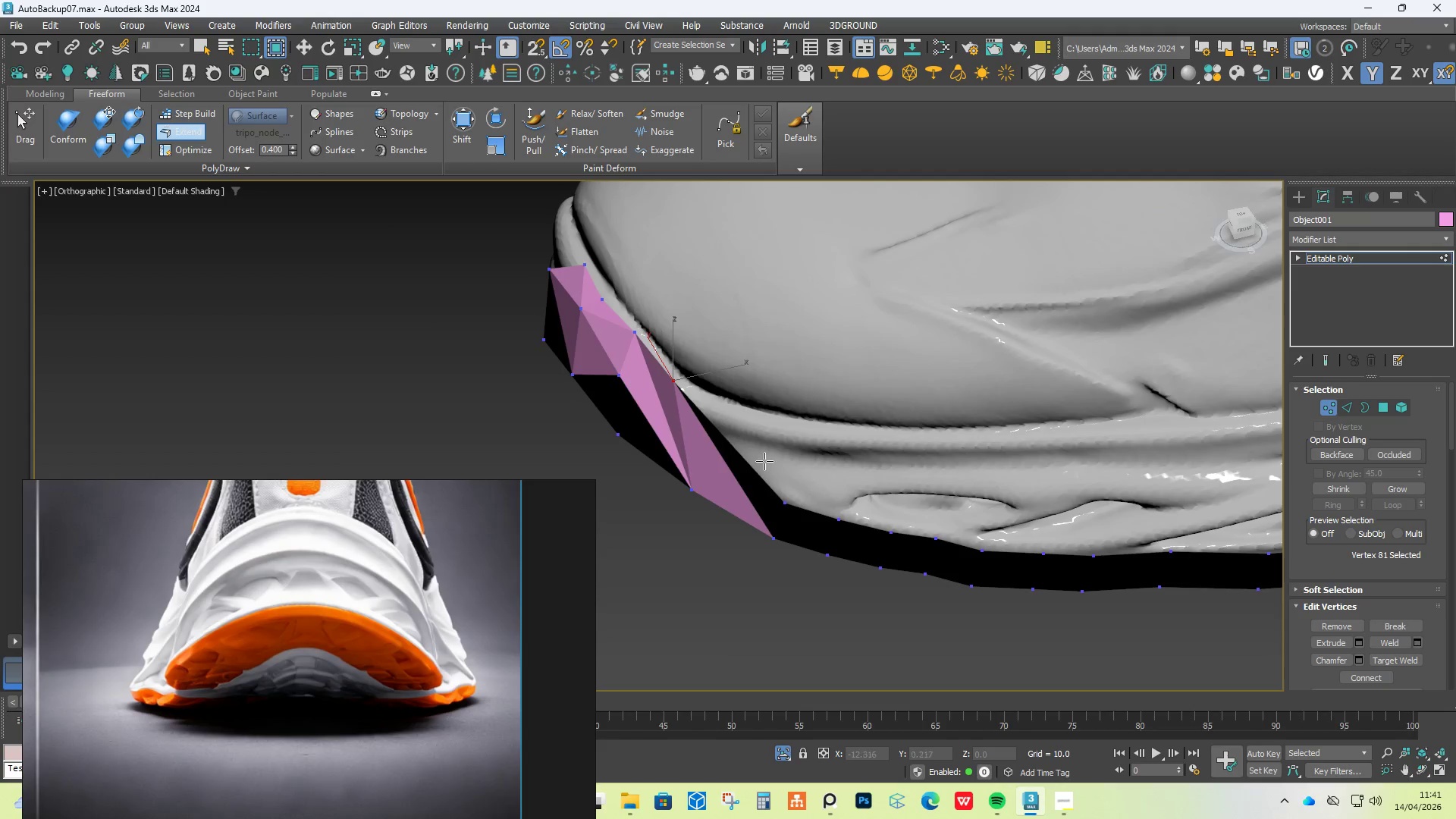 
hold_key(key=ControlLeft, duration=15.89)
hold_key(key=ShiftLeft, duration=15.84)
hold_key(key=AltLeft, duration=1.5)
left_click_drag(start_coordinate=[784, 504], to_coordinate=[767, 420])
 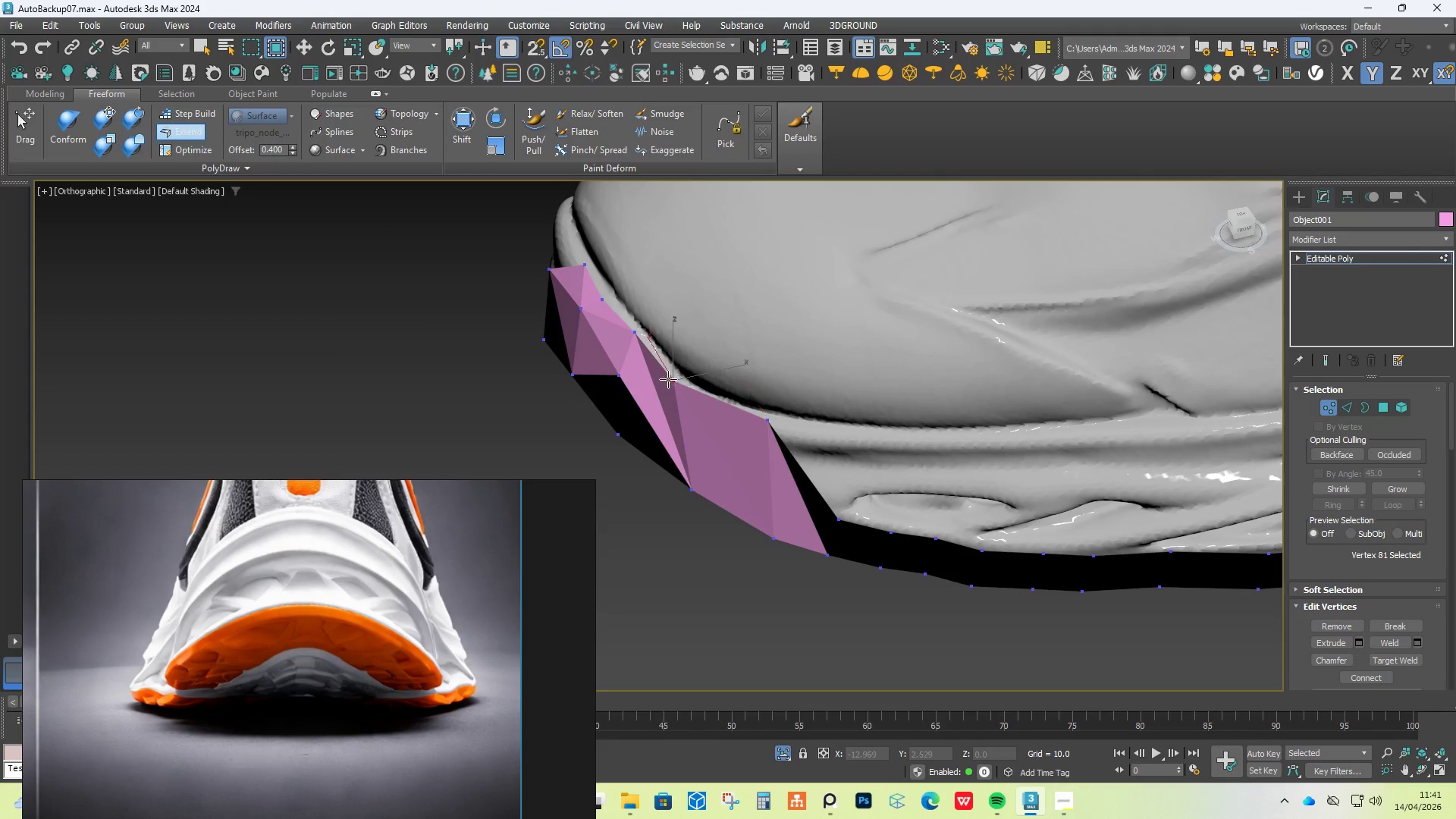 
hold_key(key=AltLeft, duration=1.5)
 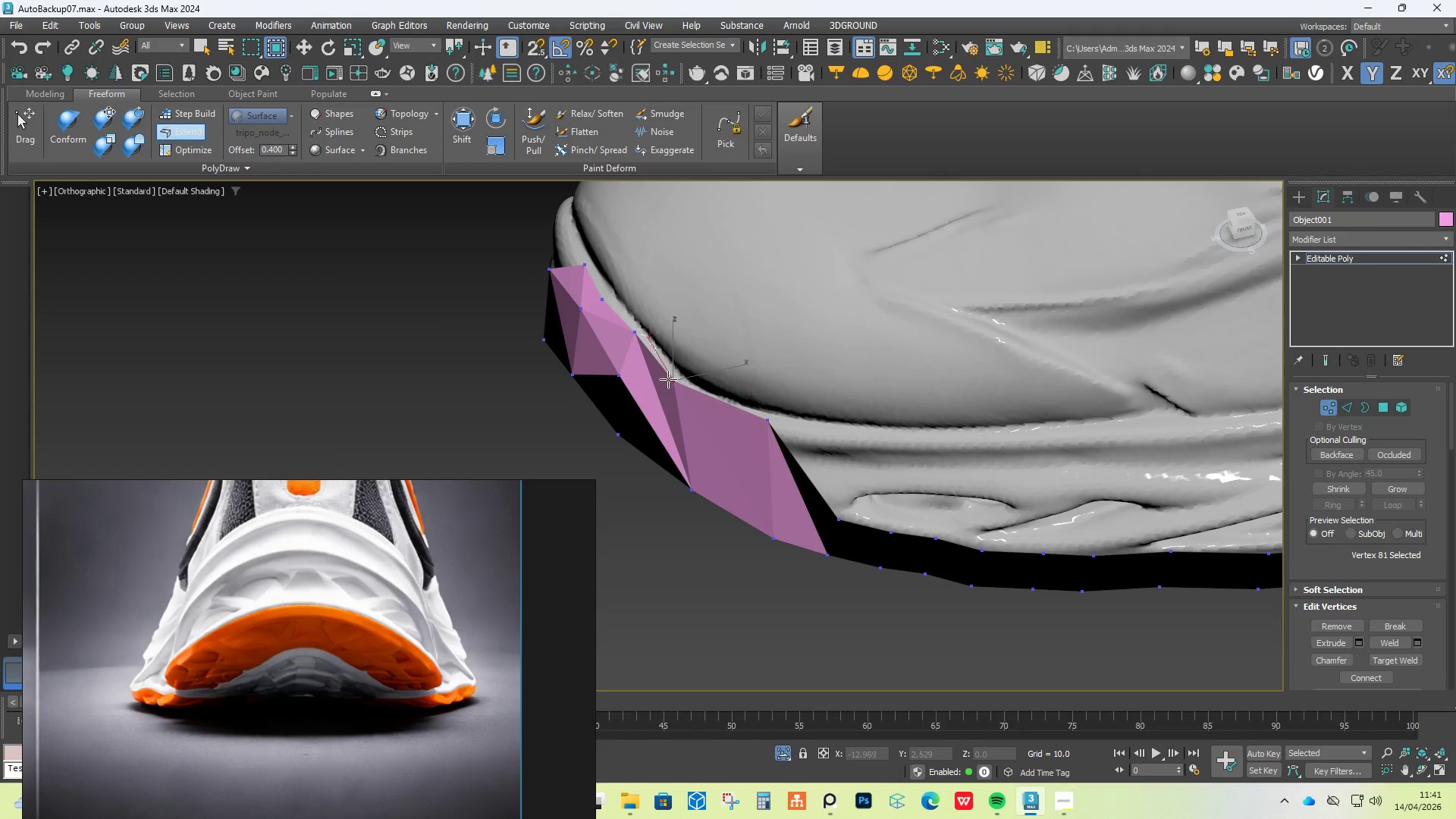 
hold_key(key=AltLeft, duration=1.5)
left_click_drag(start_coordinate=[668, 379], to_coordinate=[676, 377])
 